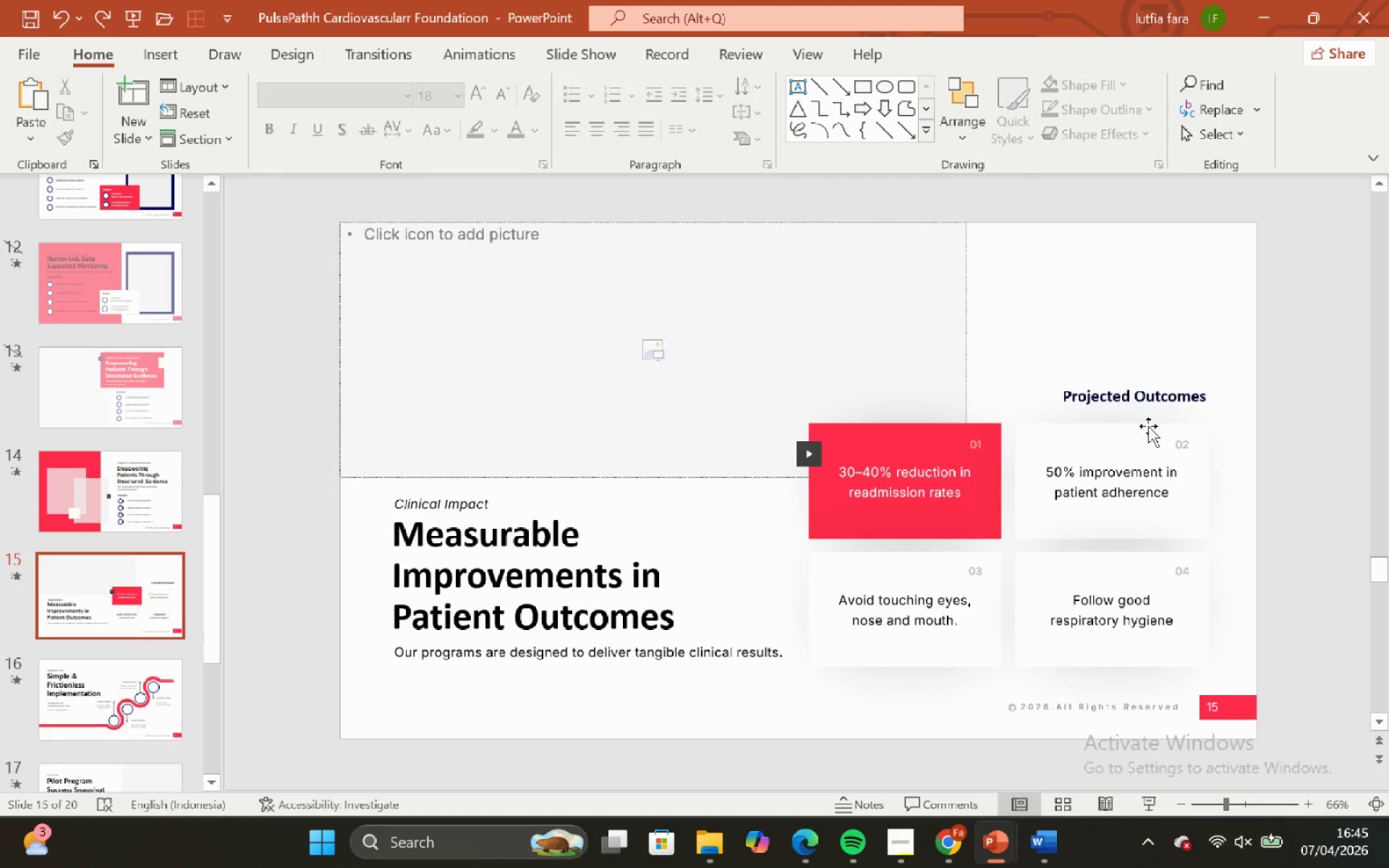 
scroll: coordinate [1125, 415], scroll_direction: up, amount: 1.0
 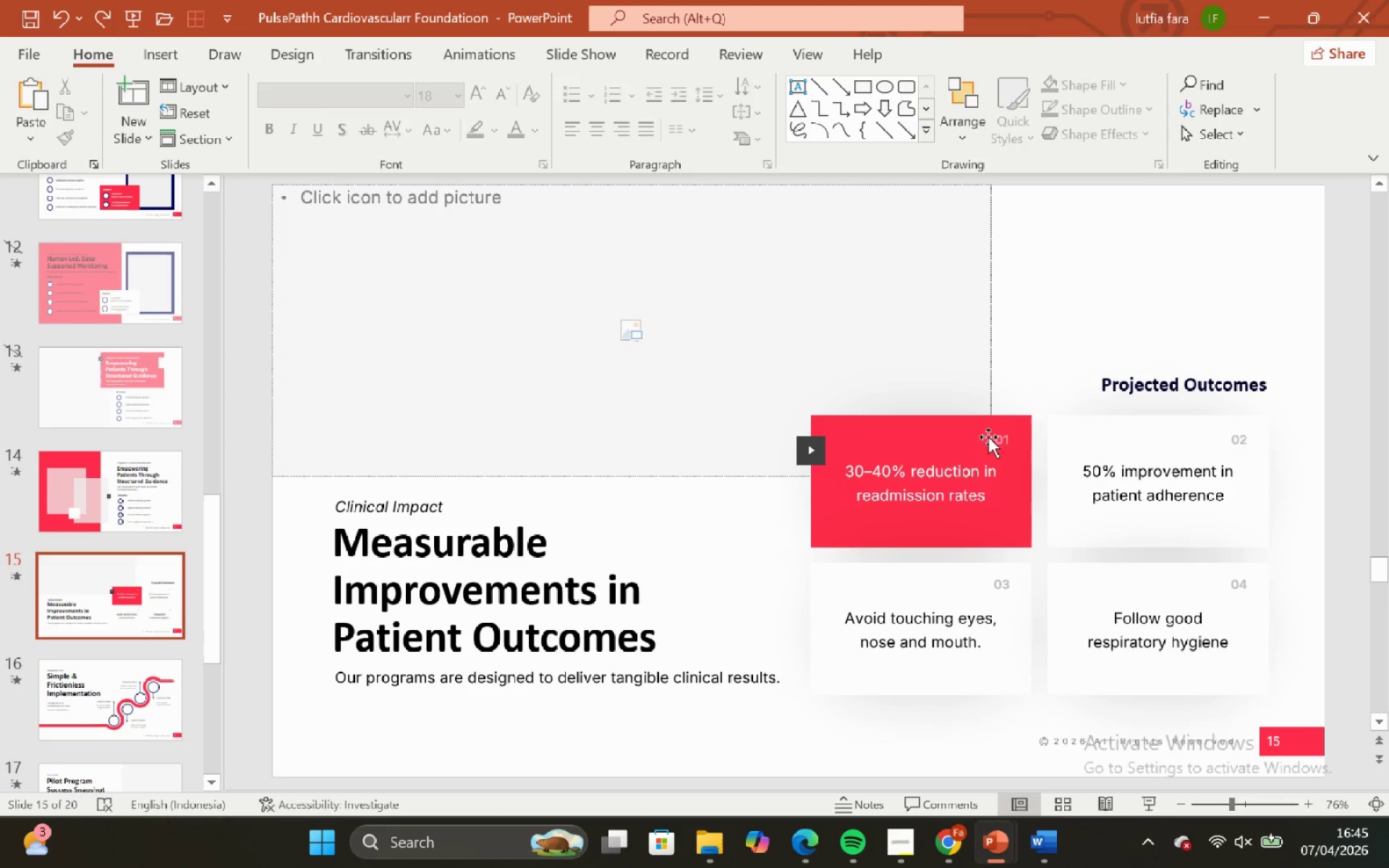 
left_click([993, 440])
 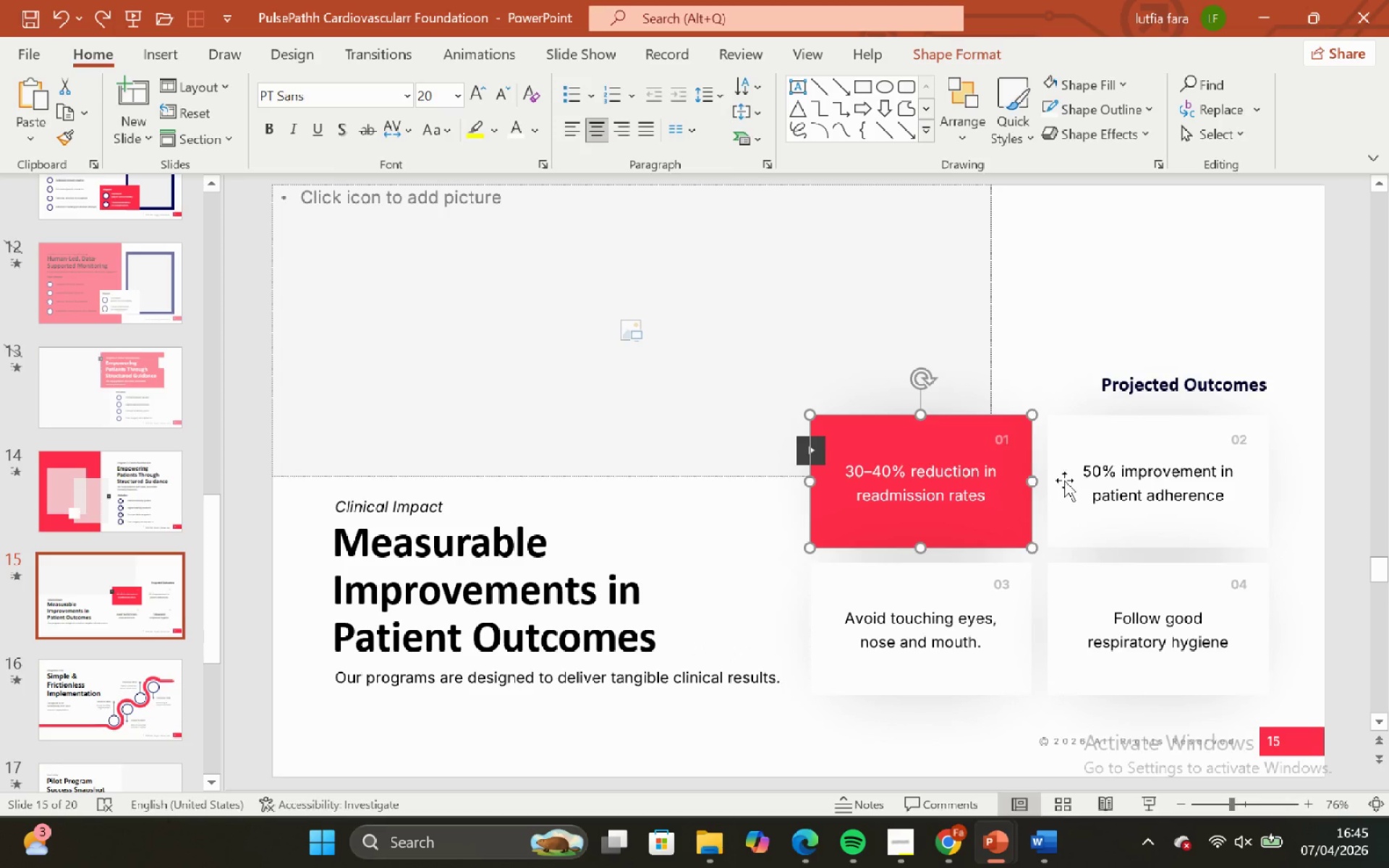 
hold_key(key=ShiftLeft, duration=0.31)
 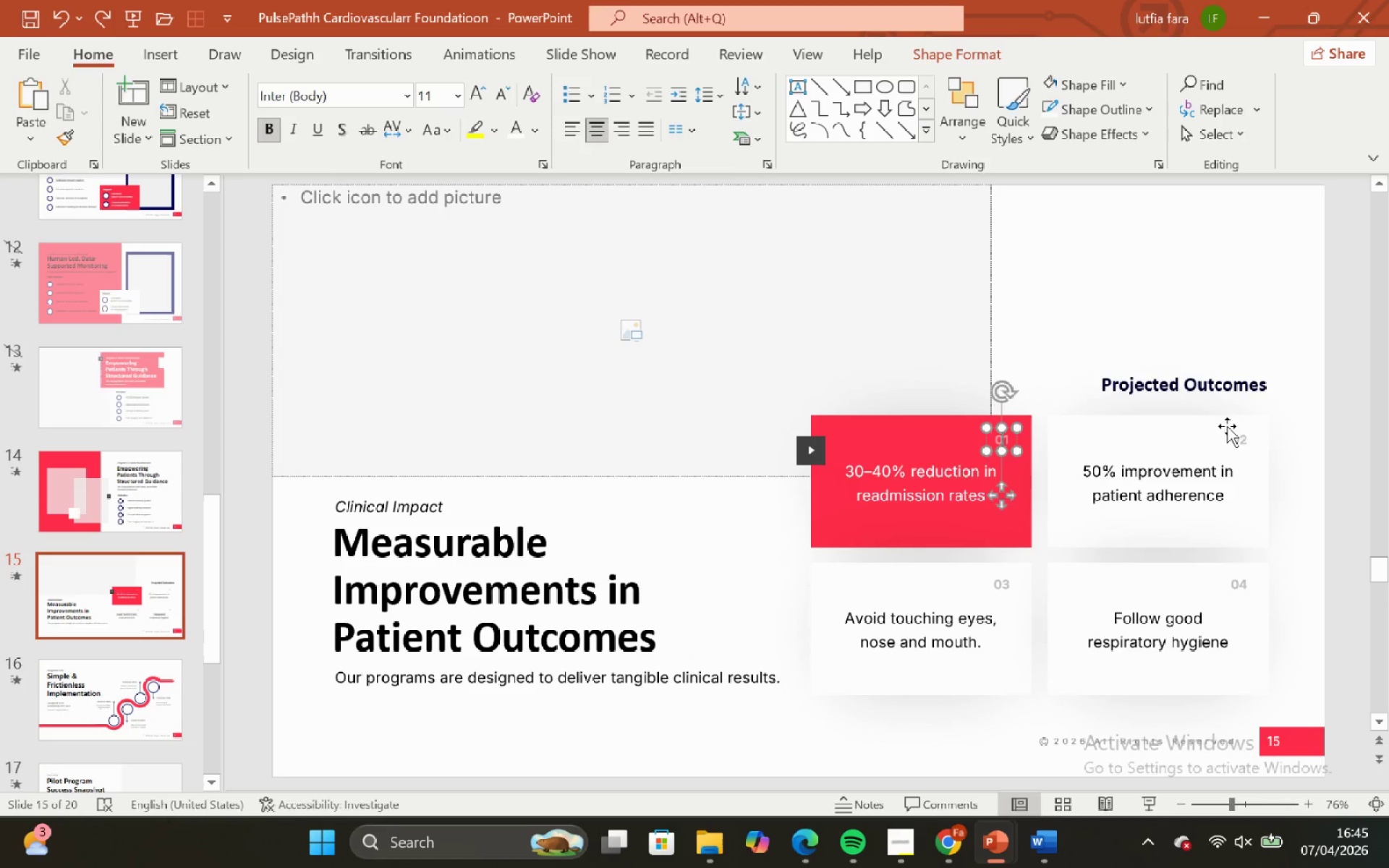 
hold_key(key=ShiftLeft, duration=1.11)
left_click([1239, 435])
 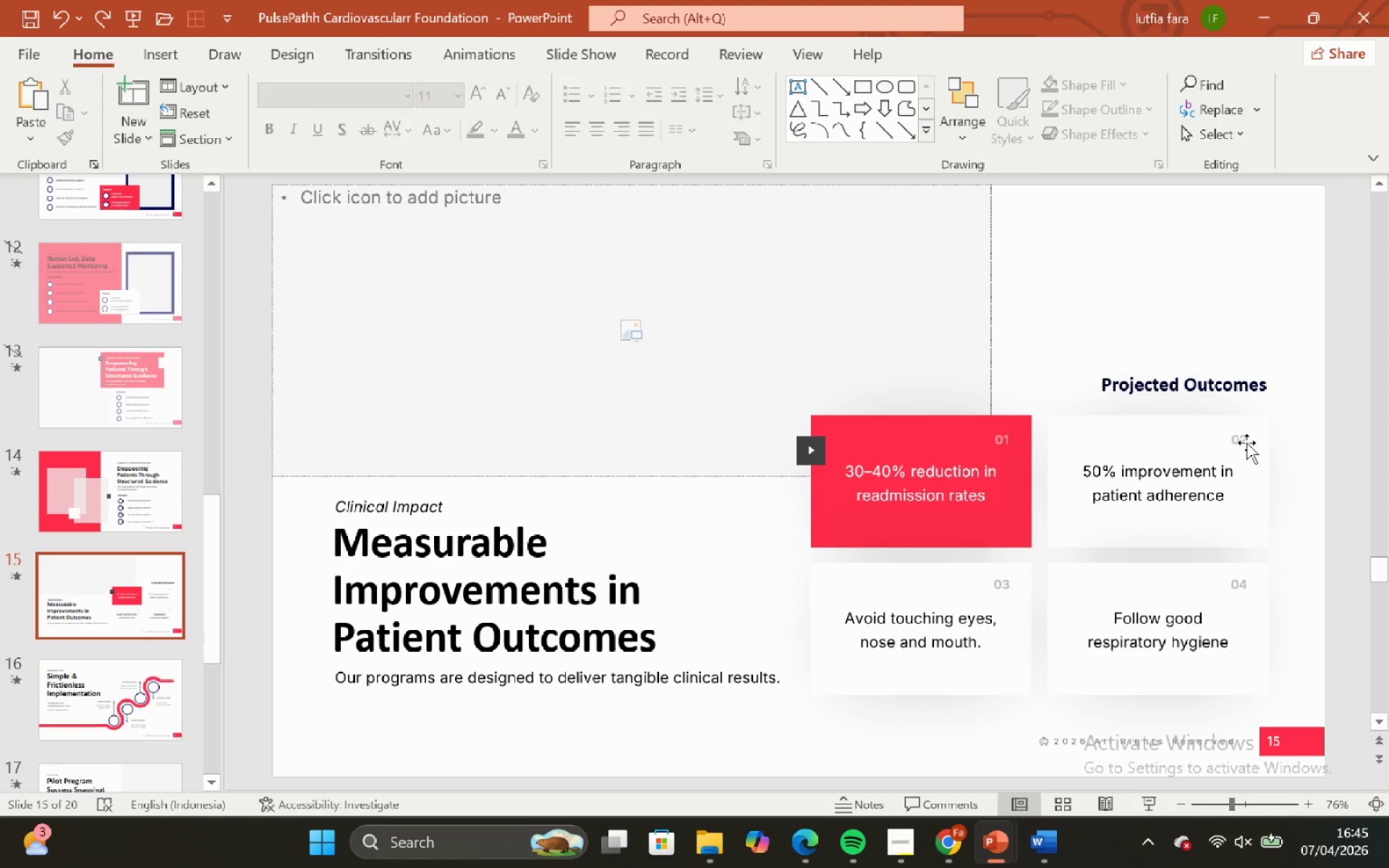 
left_click([1241, 439])
 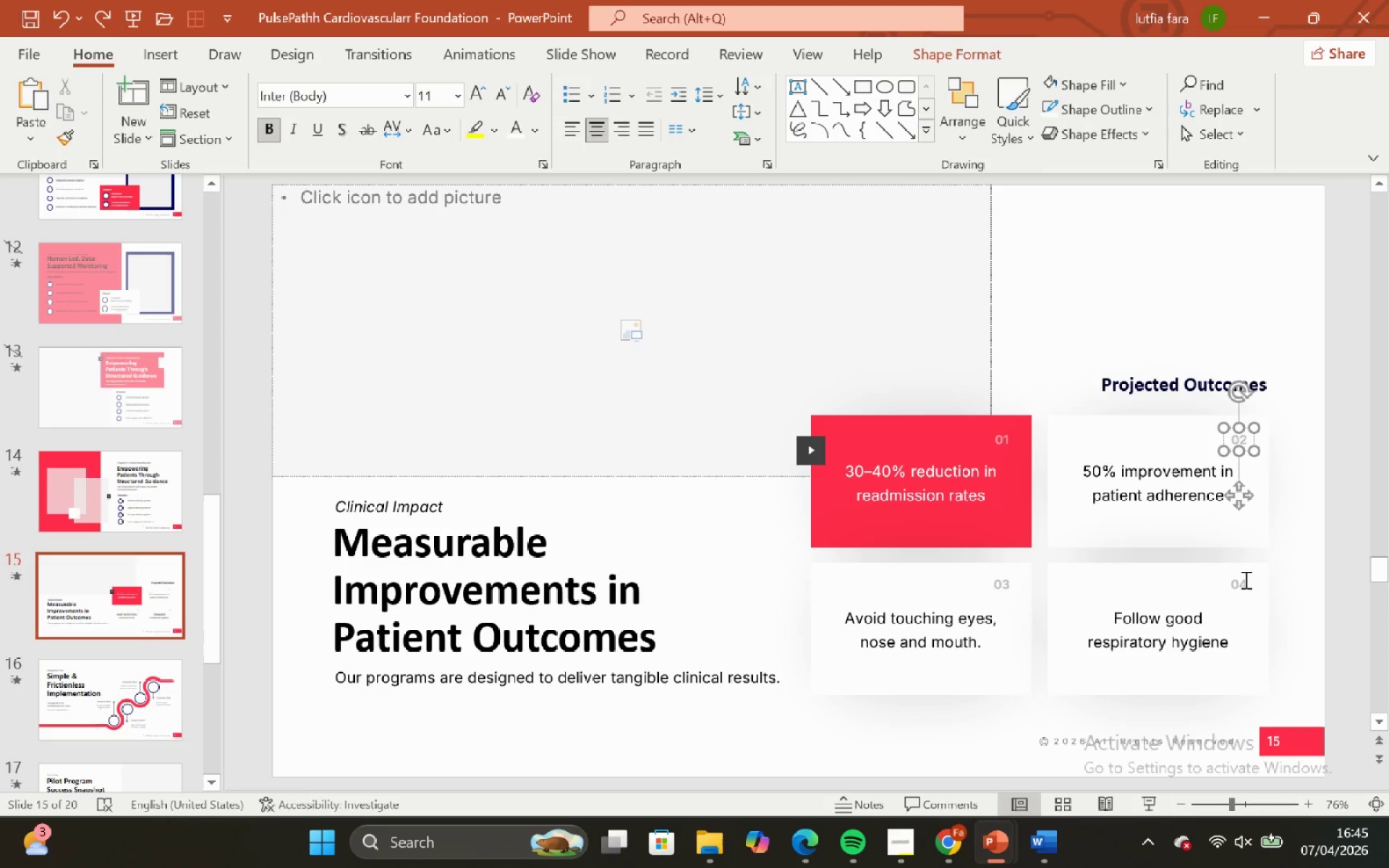 
hold_key(key=ShiftLeft, duration=0.94)
 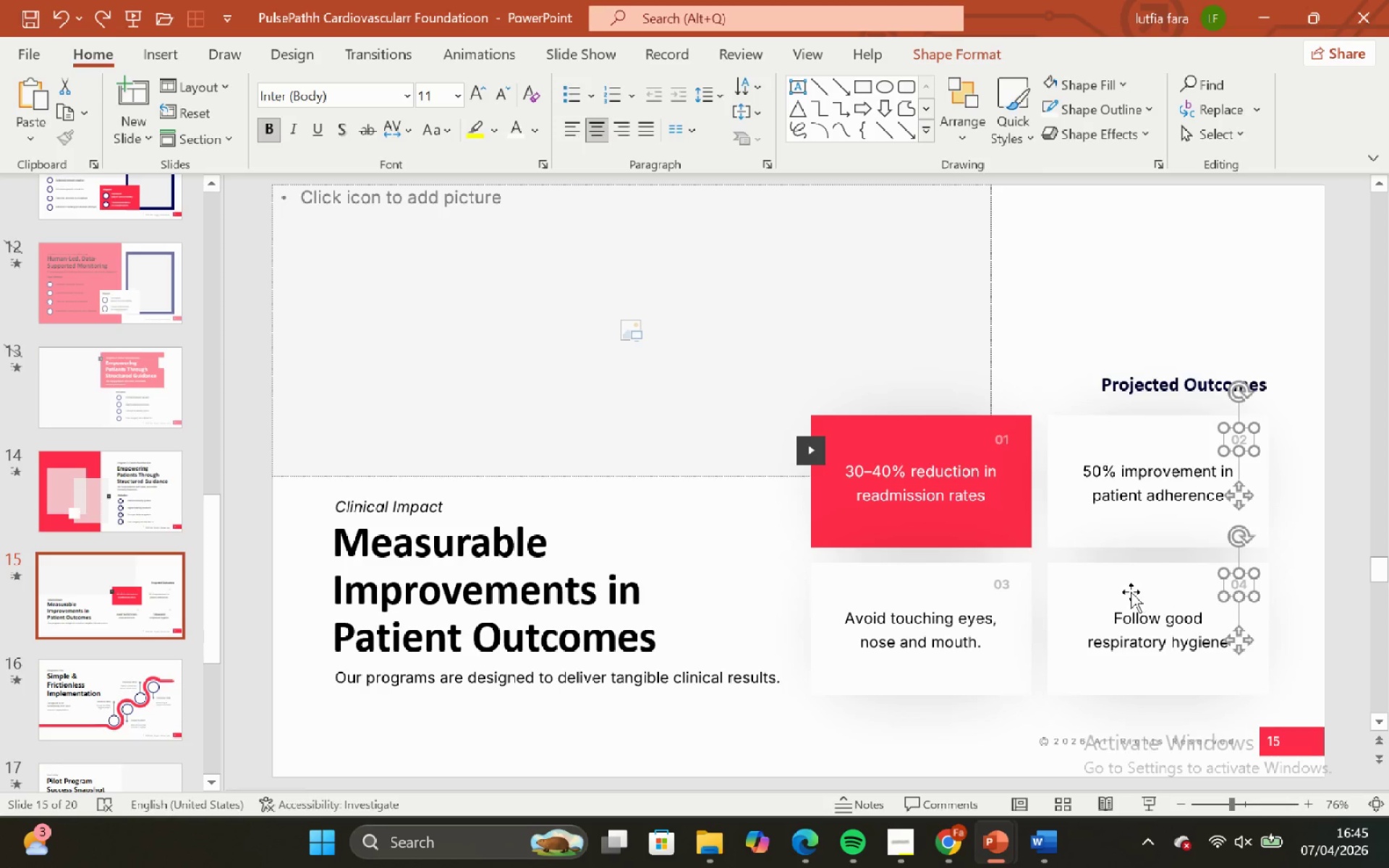 
hold_key(key=ShiftLeft, duration=1.25)
 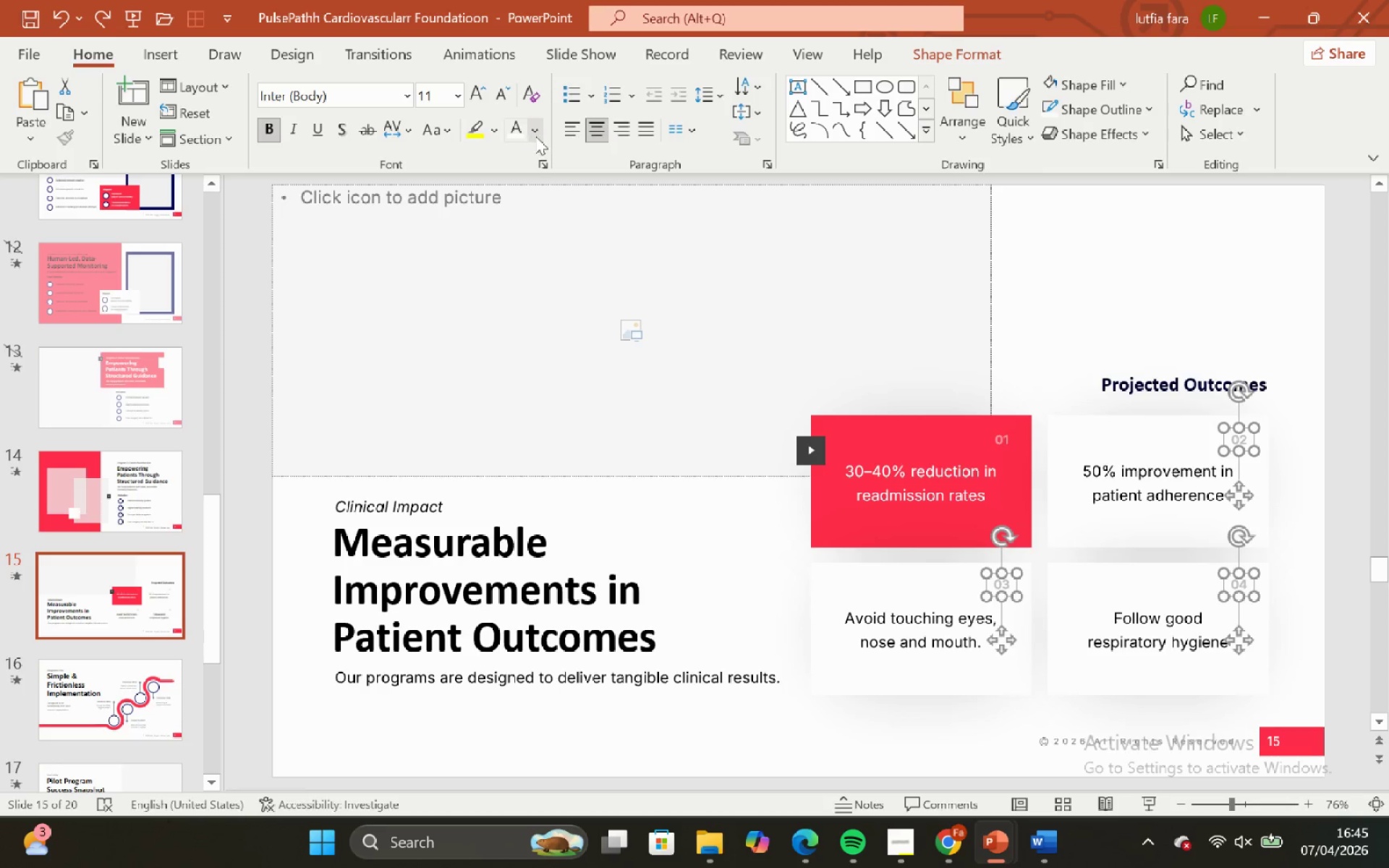 
left_click([535, 137])
 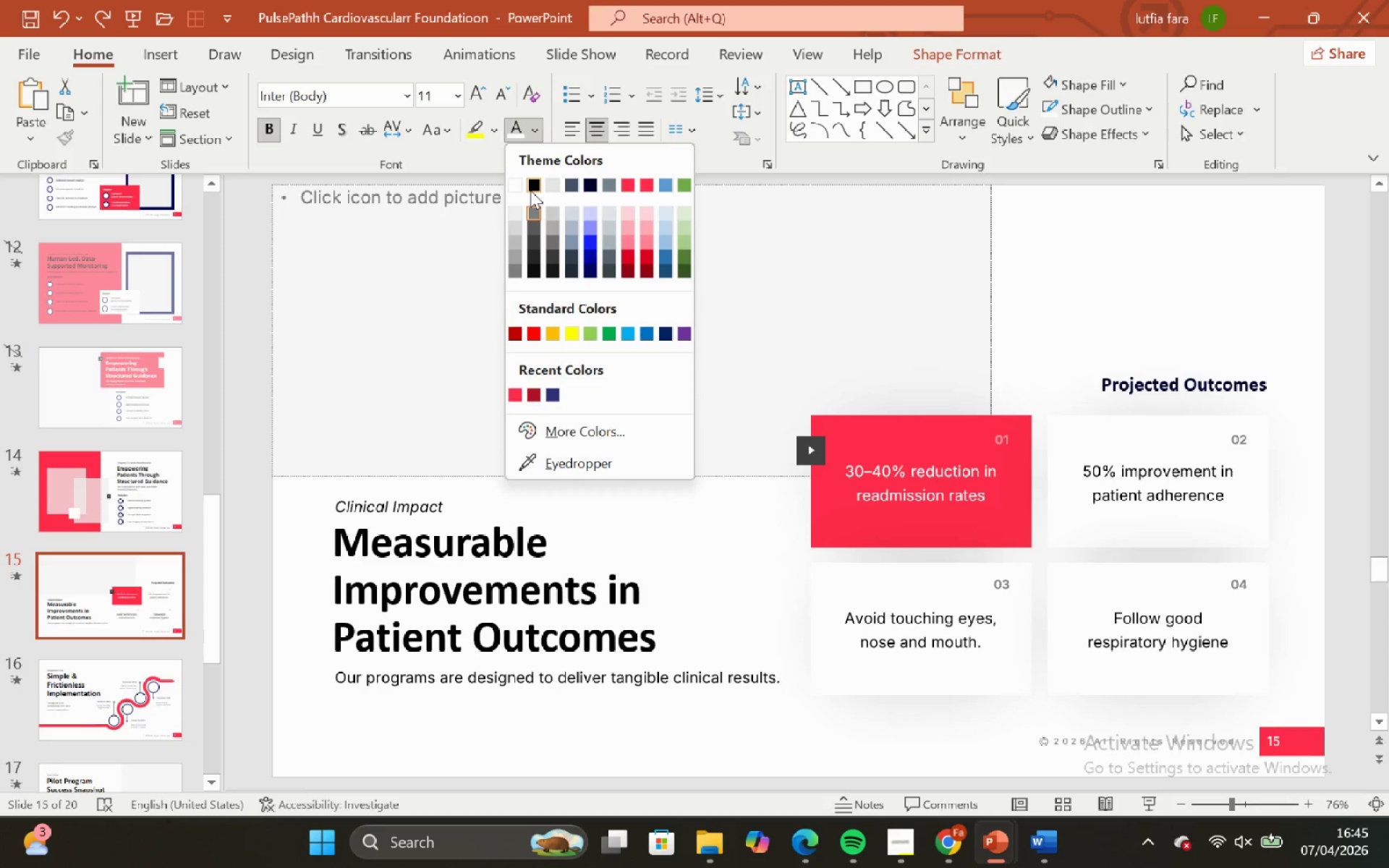 
left_click([530, 190])
 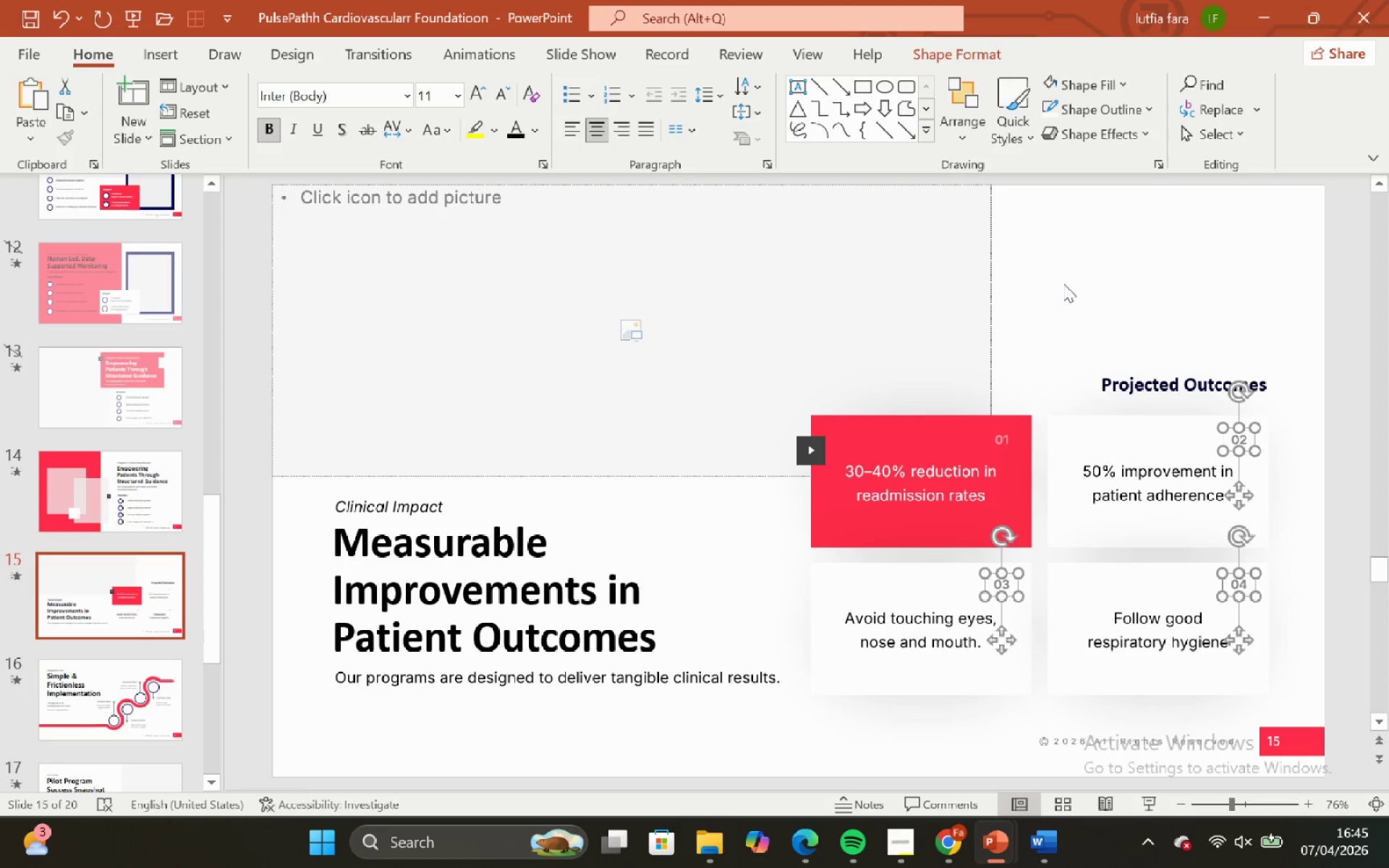 
left_click([1065, 284])
 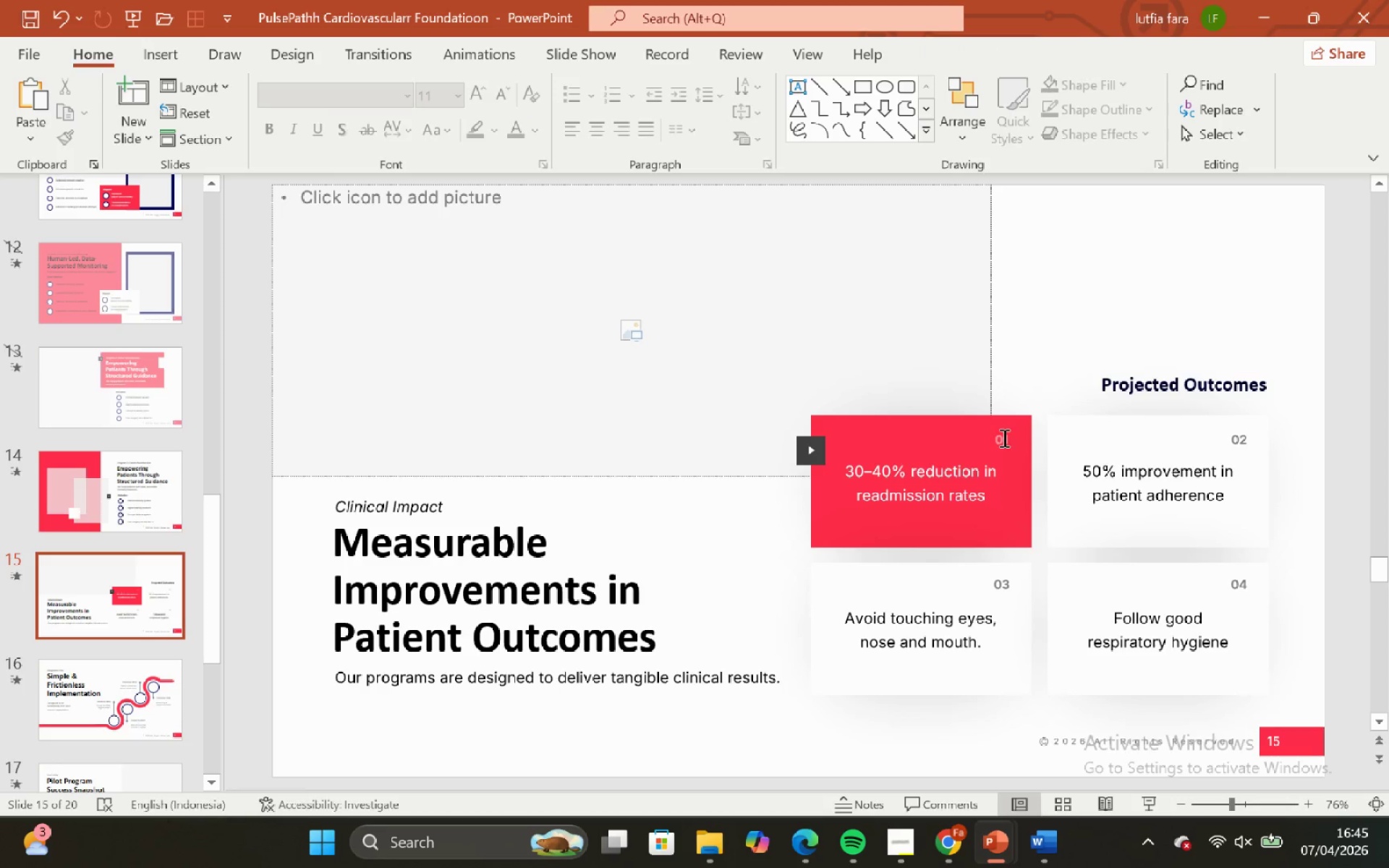 
left_click([997, 438])
 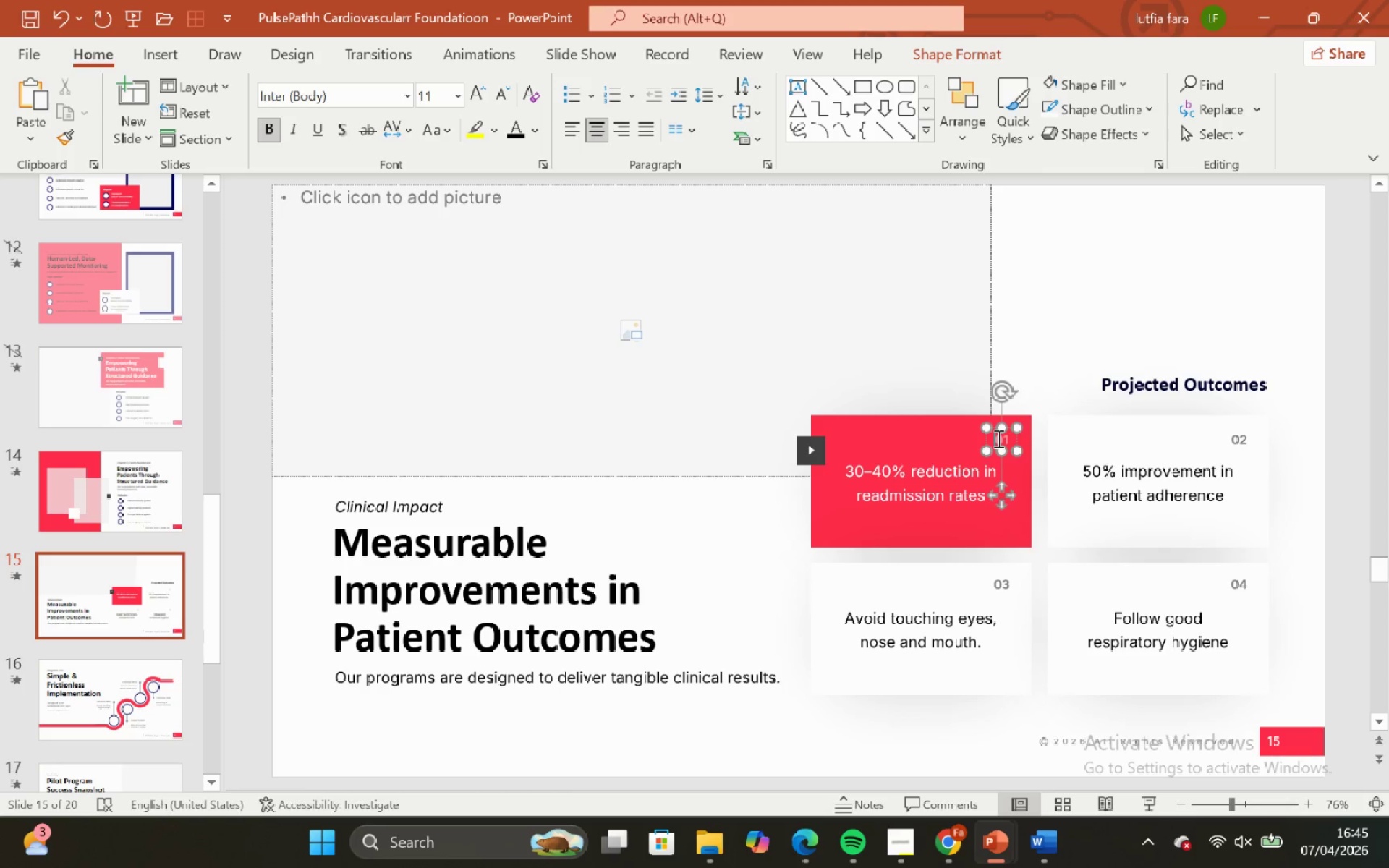 
key(Control+Z)
 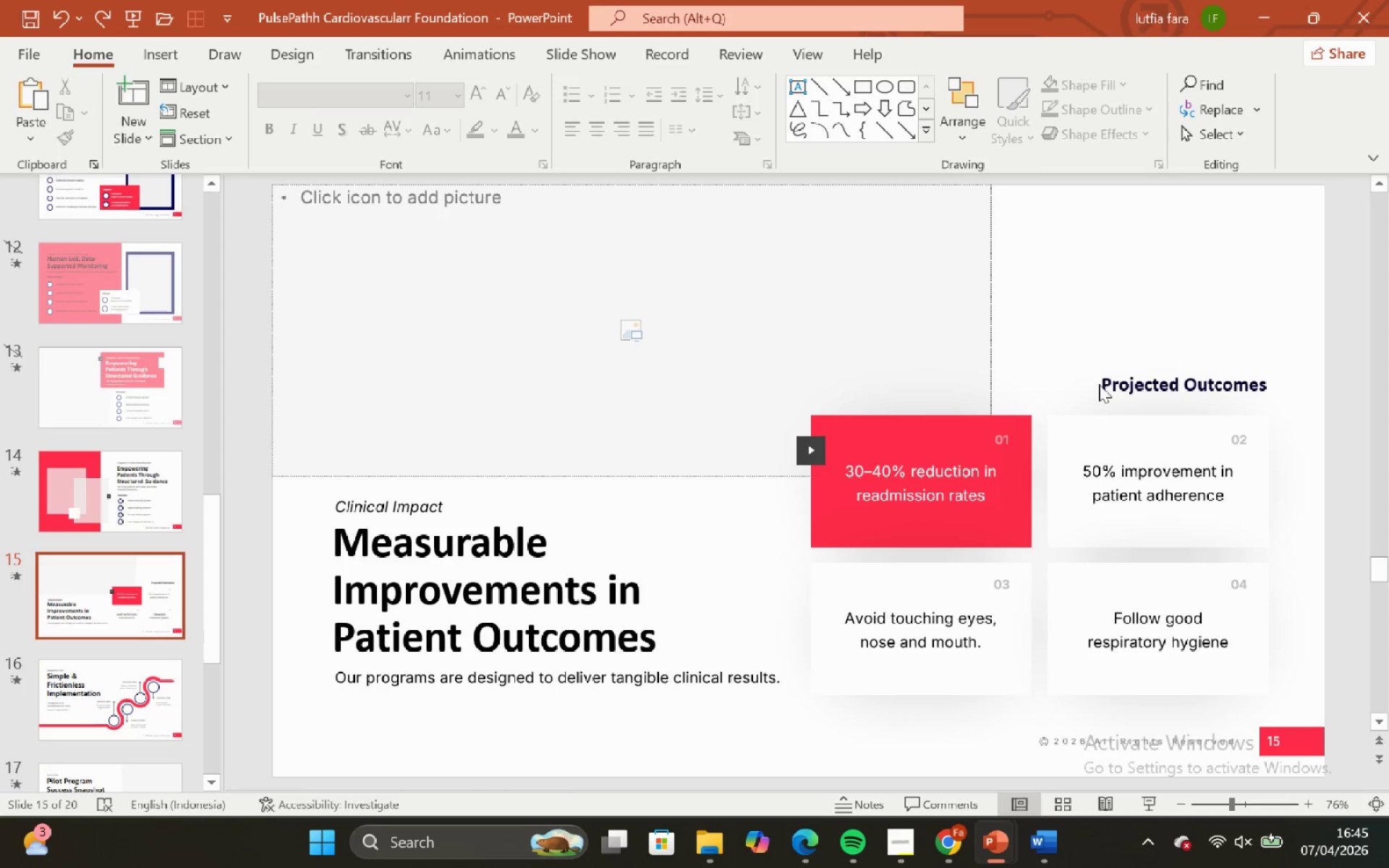 
double_click([1100, 386])
 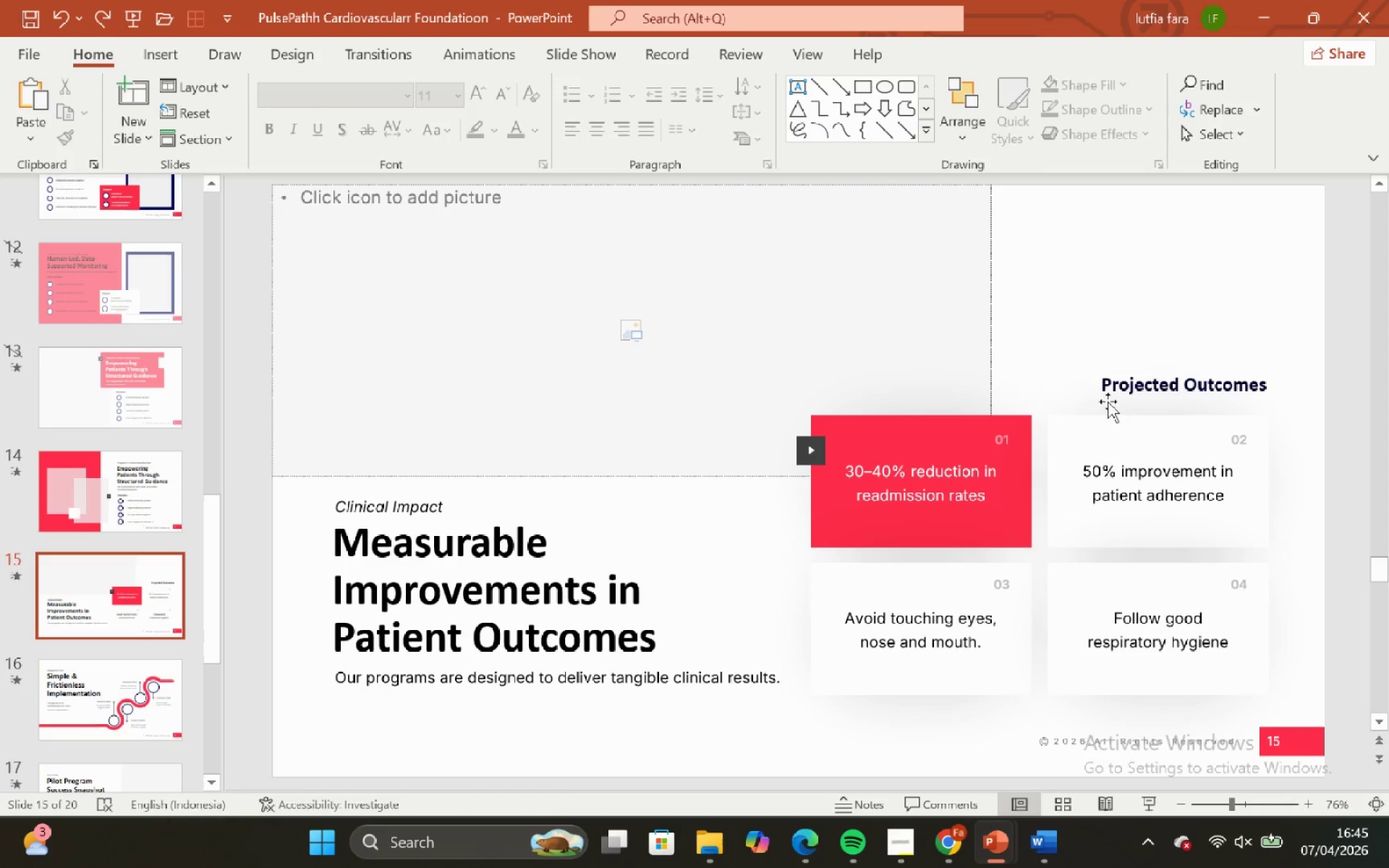 
left_click([1108, 401])
 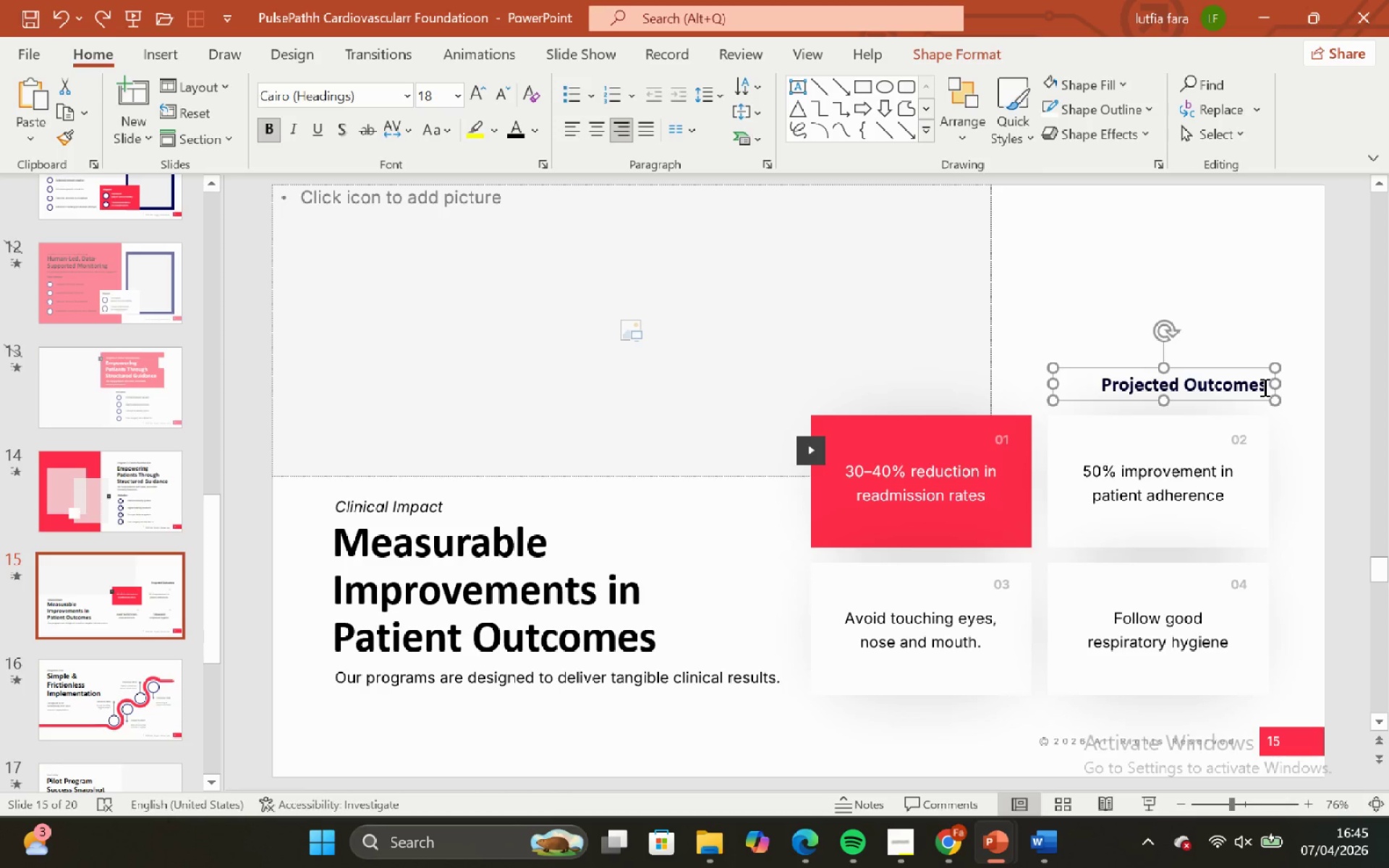 
left_click([1263, 386])
 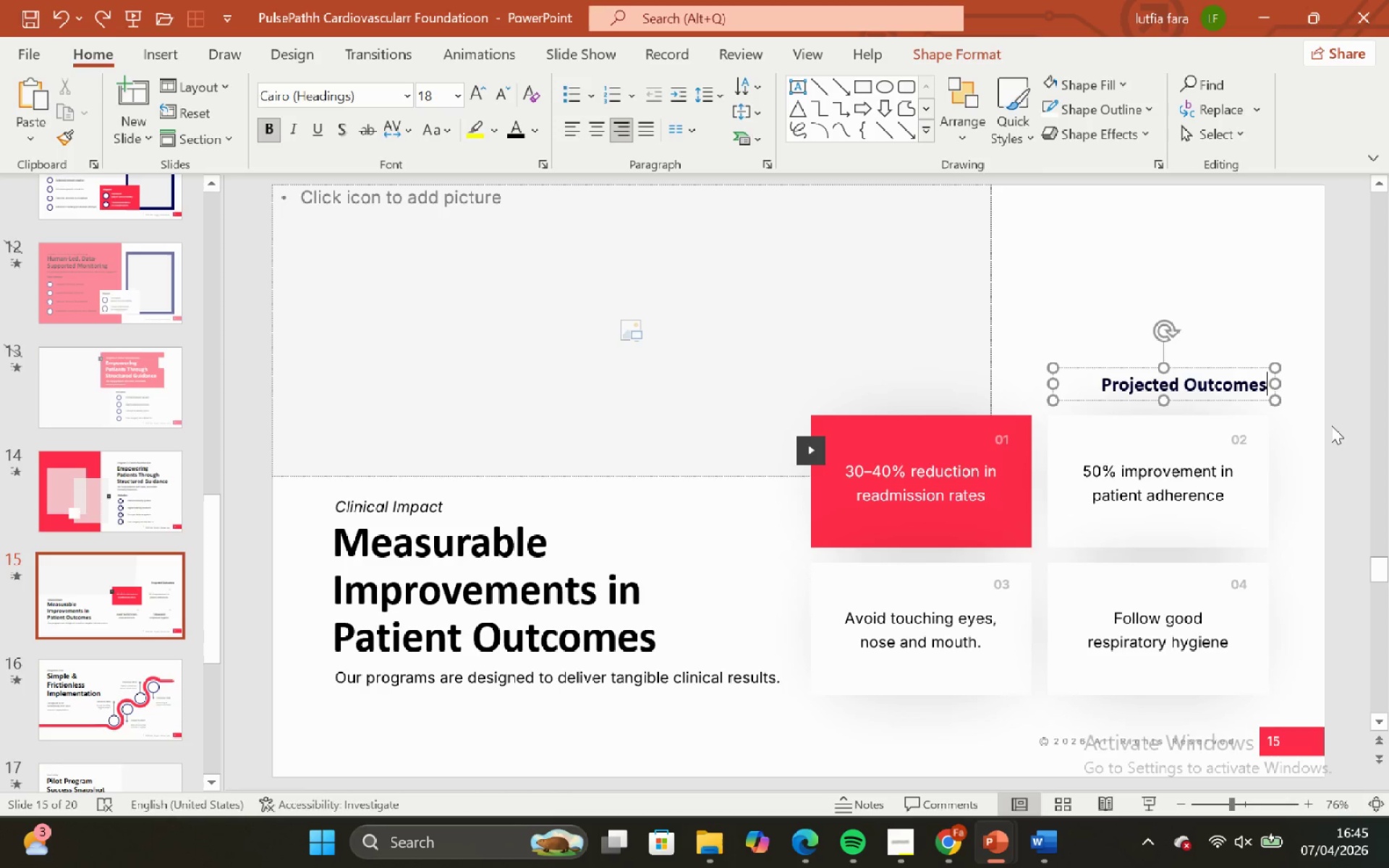 
key(Shift+ShiftRight)
 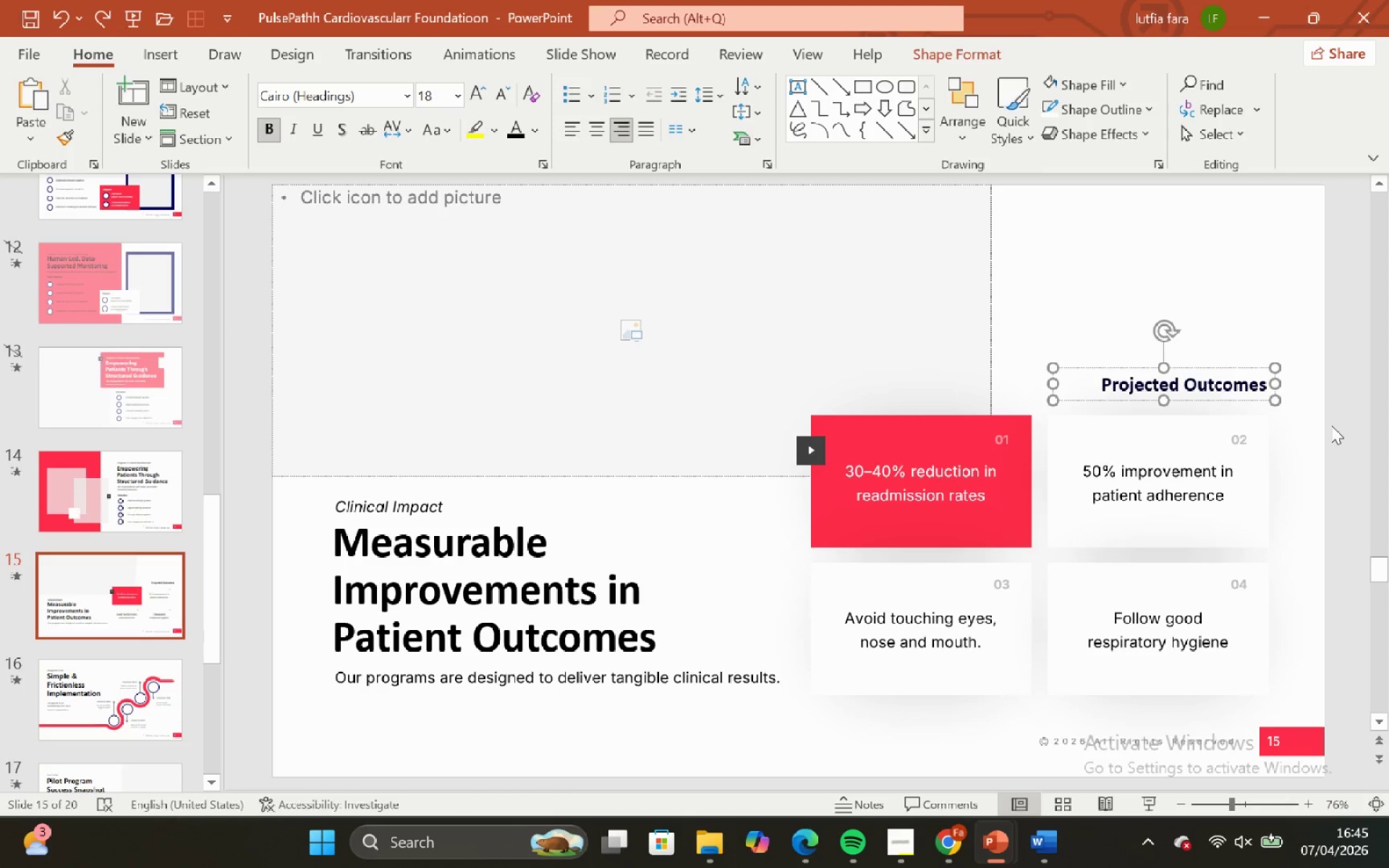 
key(Shift+Semicolon)
 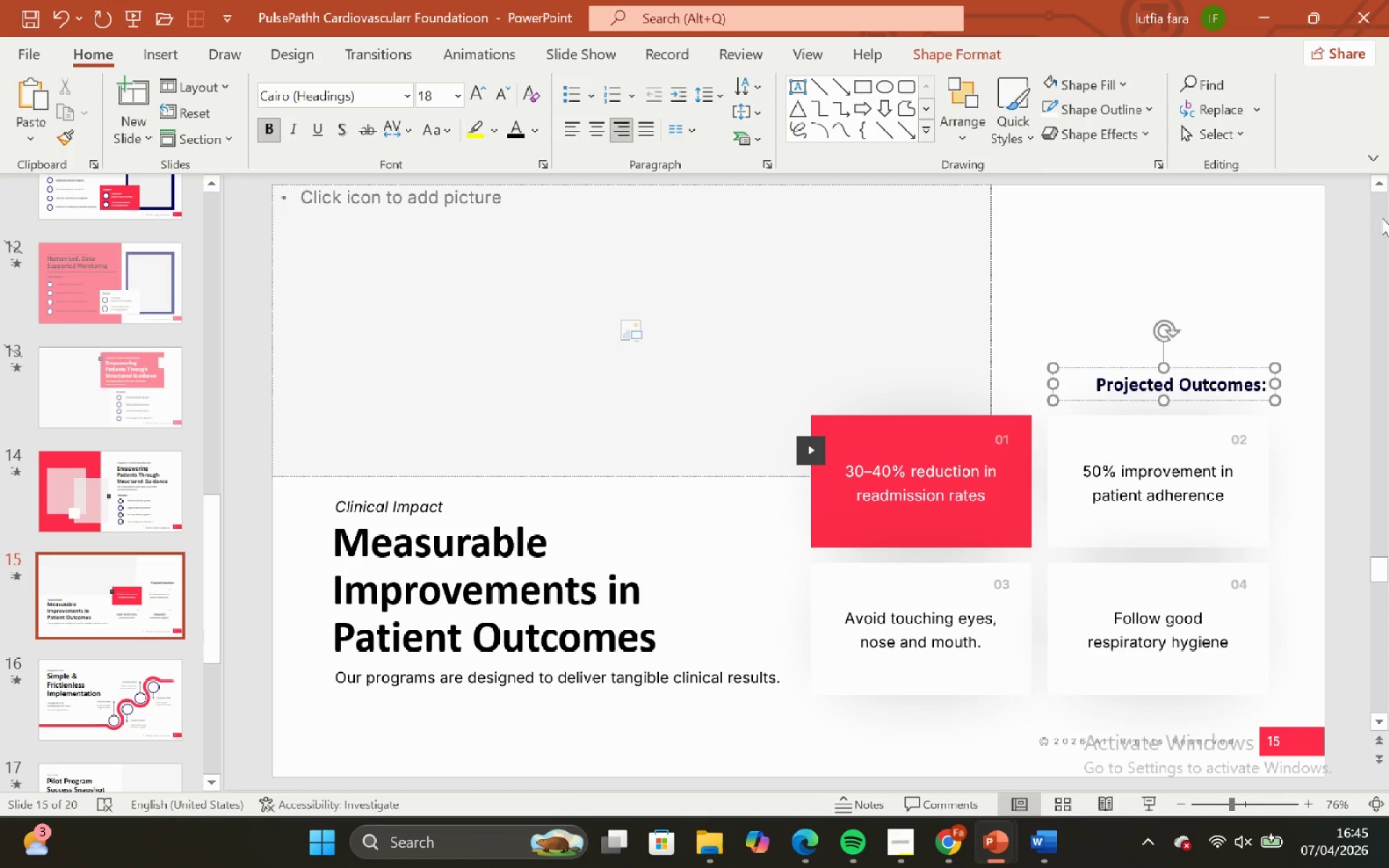 
left_click([1251, 255])
 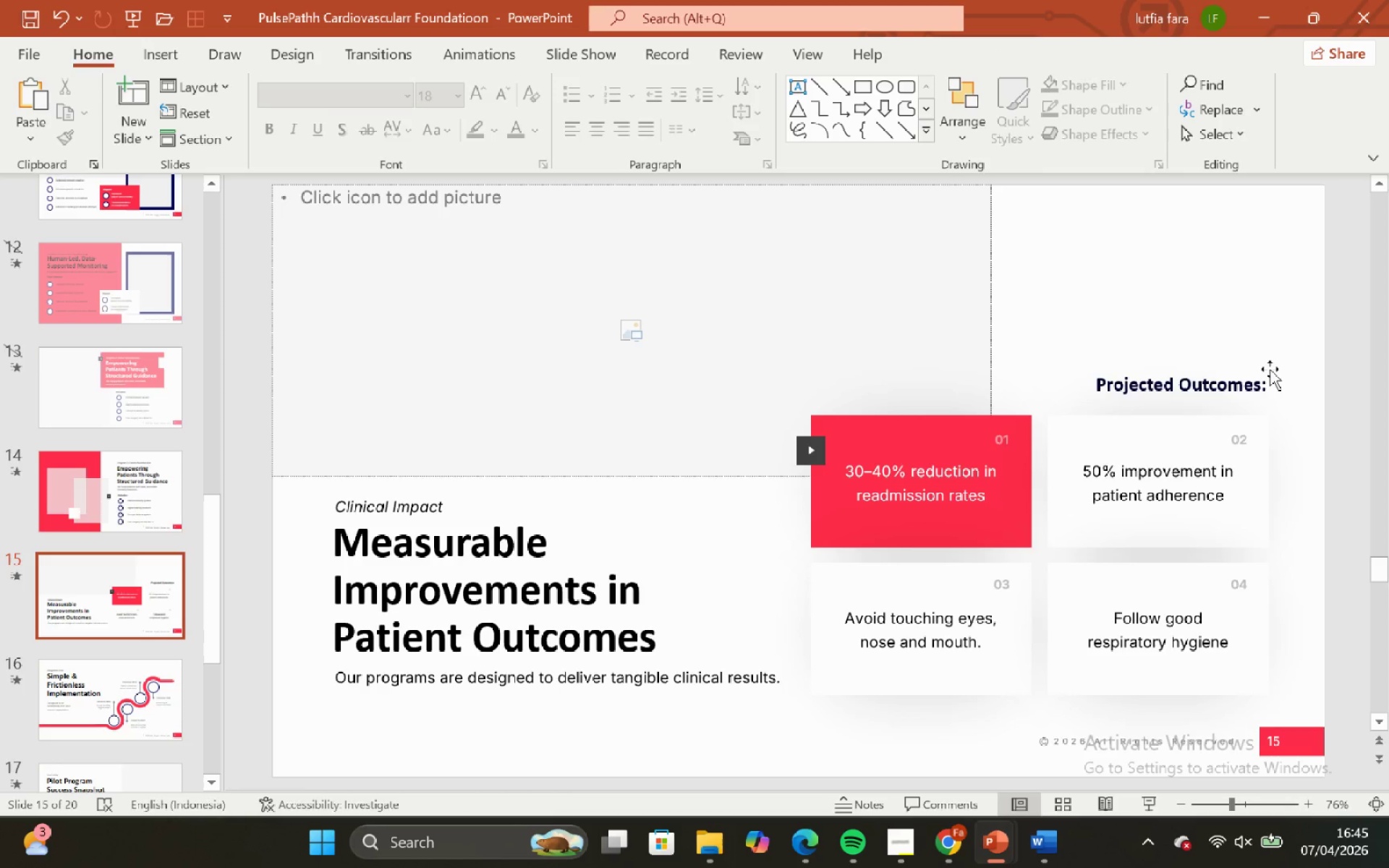 
left_click([1270, 369])
 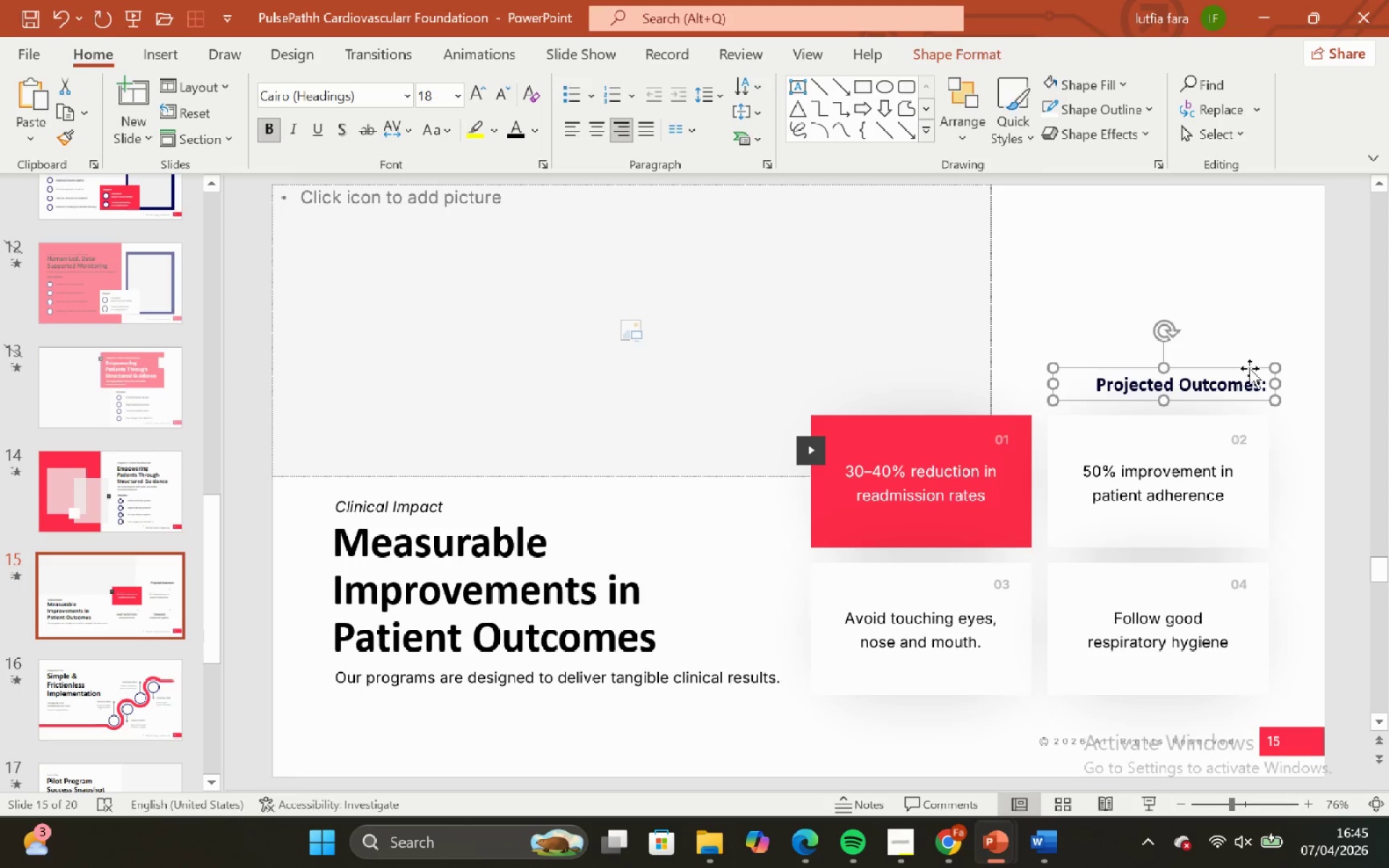 
hold_key(key=ShiftLeft, duration=1.06)
left_click_drag(start_coordinate=[1249, 368], to_coordinate=[1228, 446])
 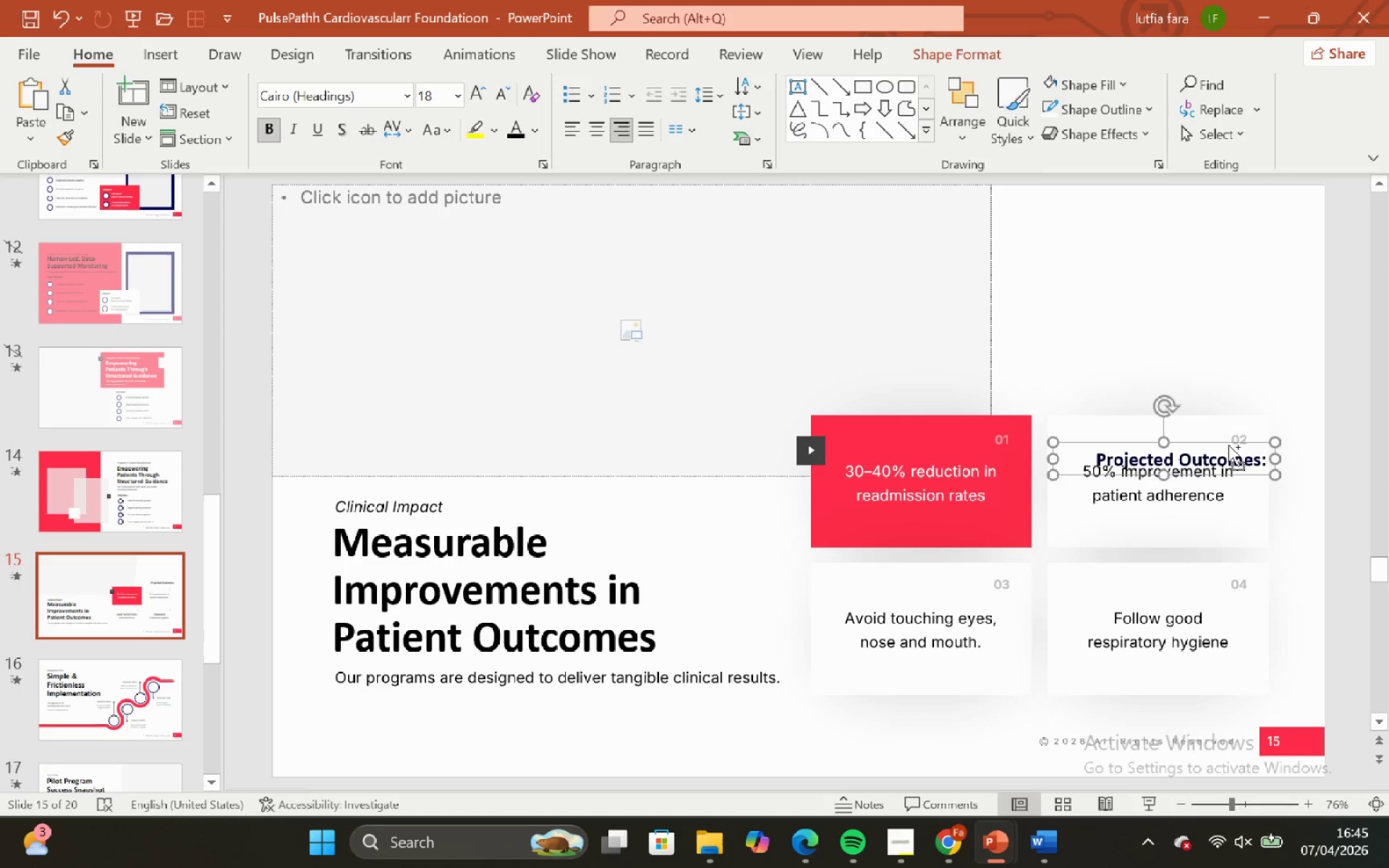 
hold_key(key=ControlLeft, duration=0.38)
 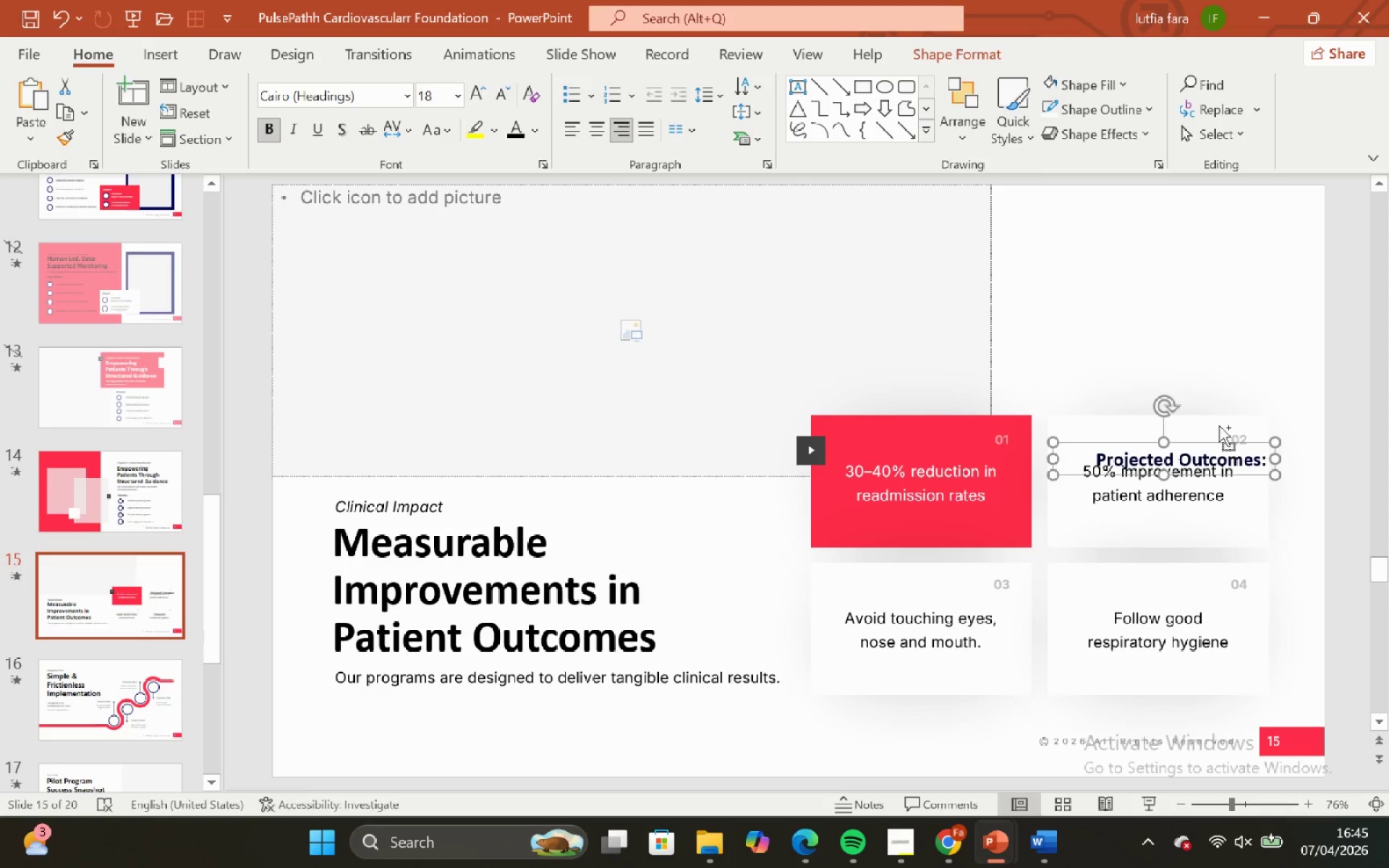 
key(Control+Z)
 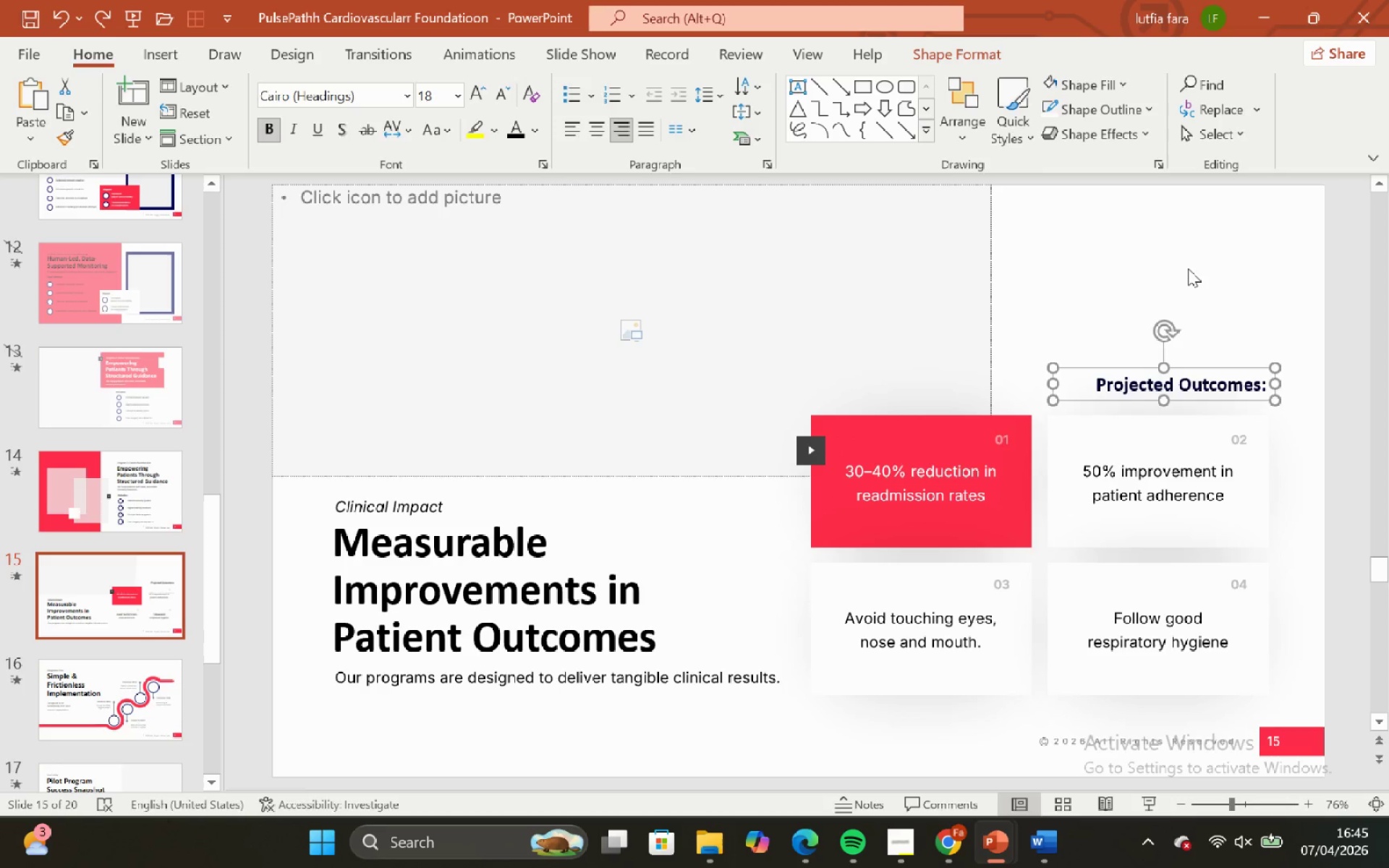 
left_click([1188, 268])
 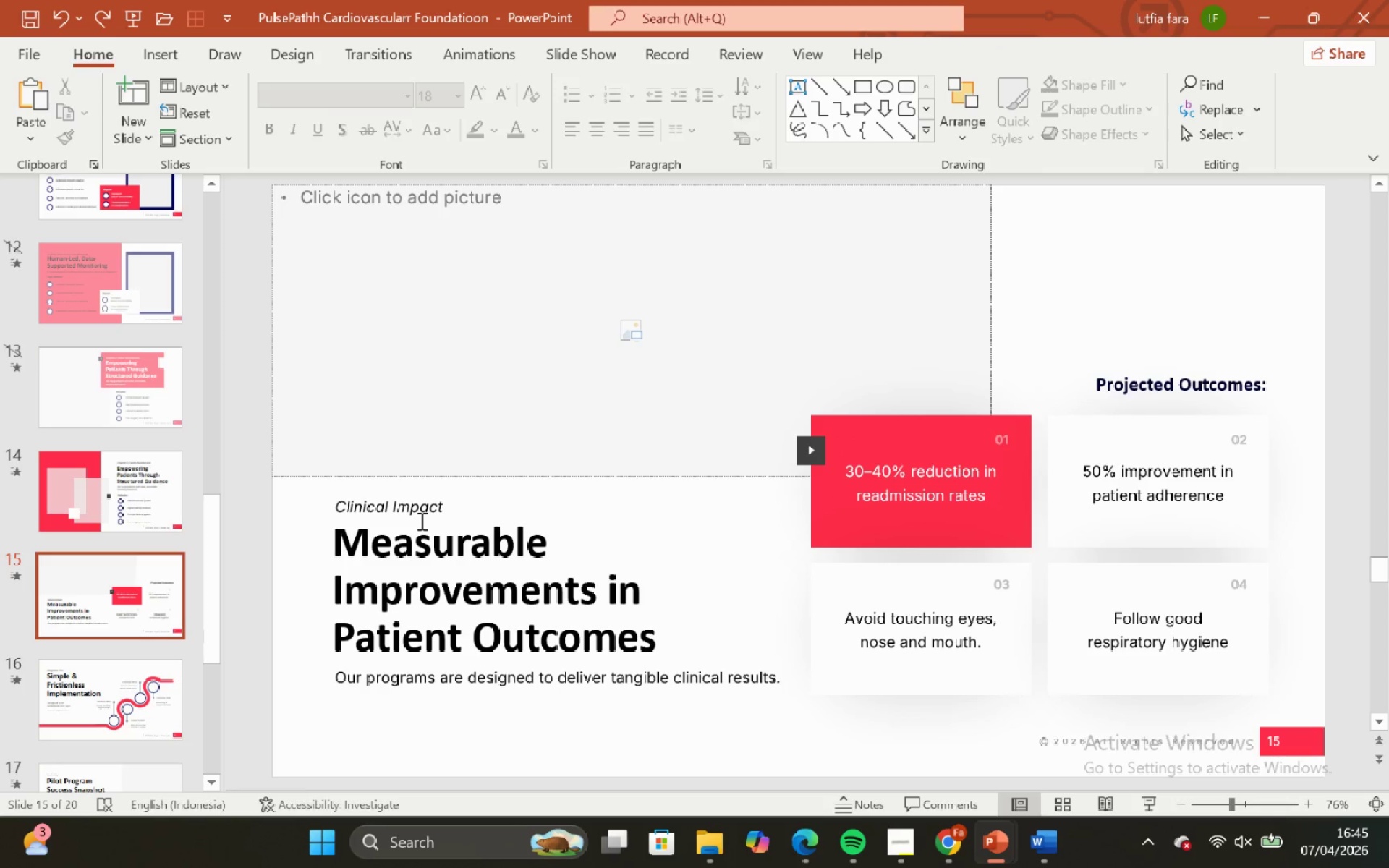 
left_click([420, 521])
 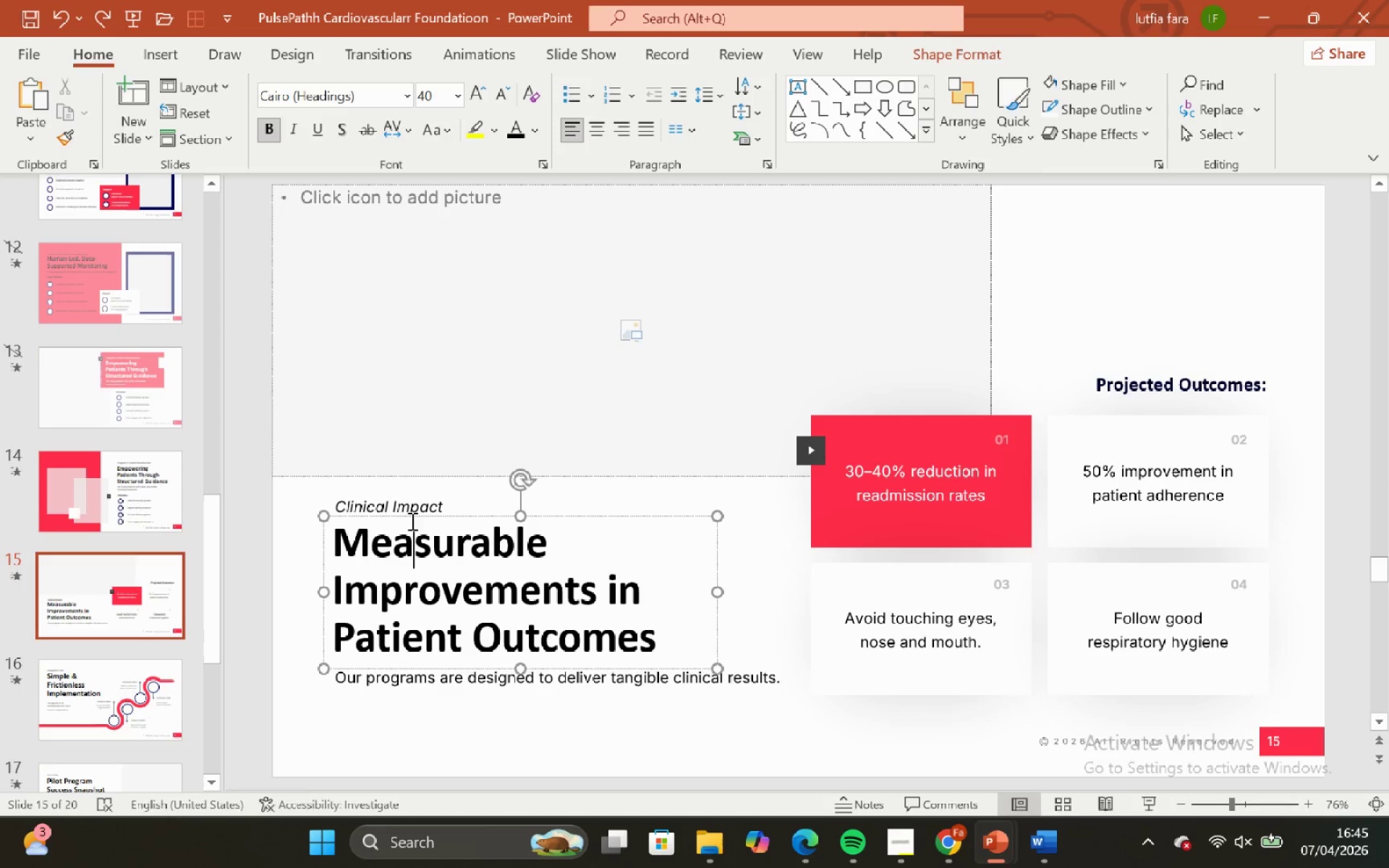 
hold_key(key=ControlLeft, duration=1.05)
hold_key(key=ShiftLeft, duration=1.02)
scroll: coordinate [409, 521], scroll_direction: down, amount: 1.0
 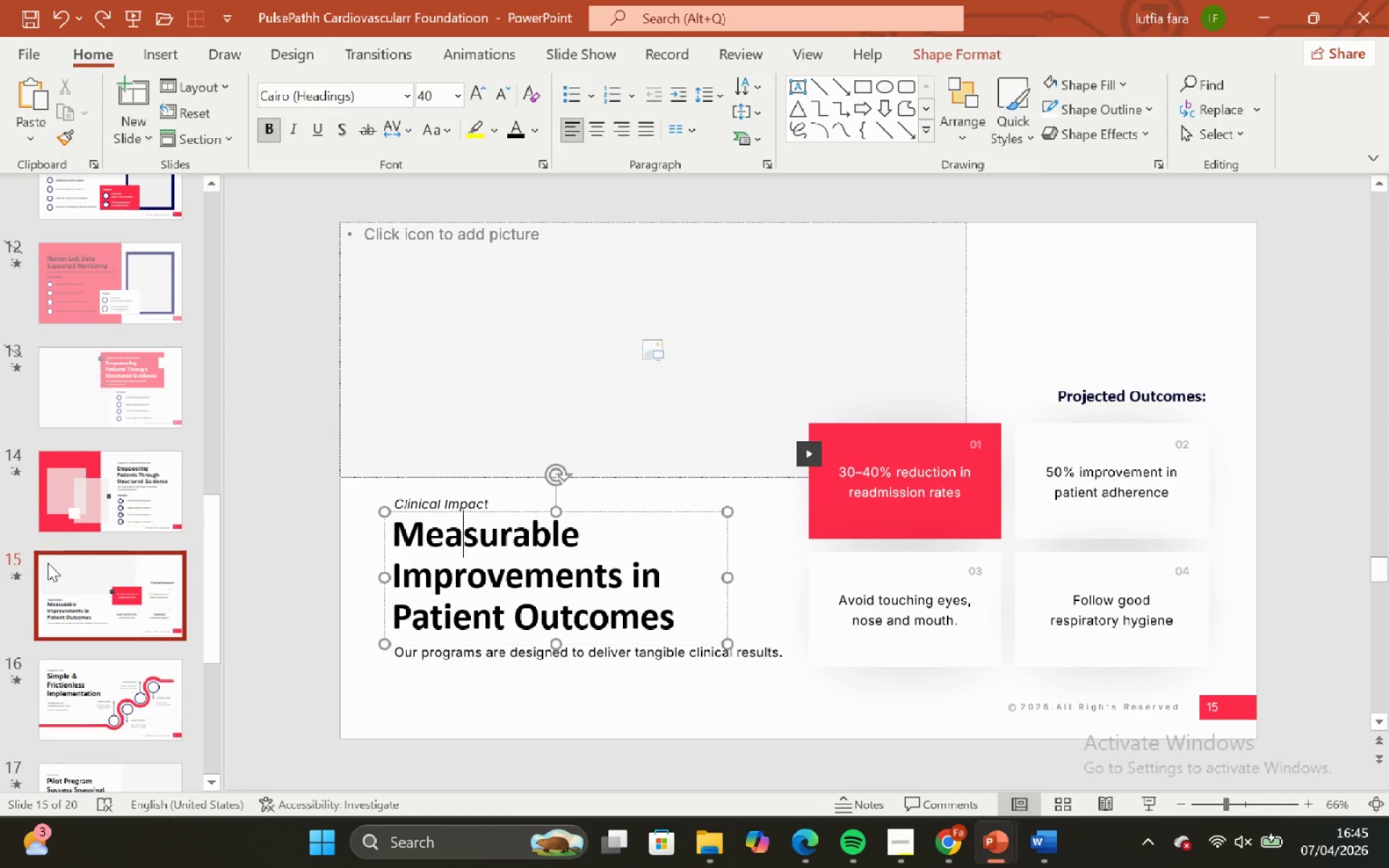 
left_click([77, 512])
 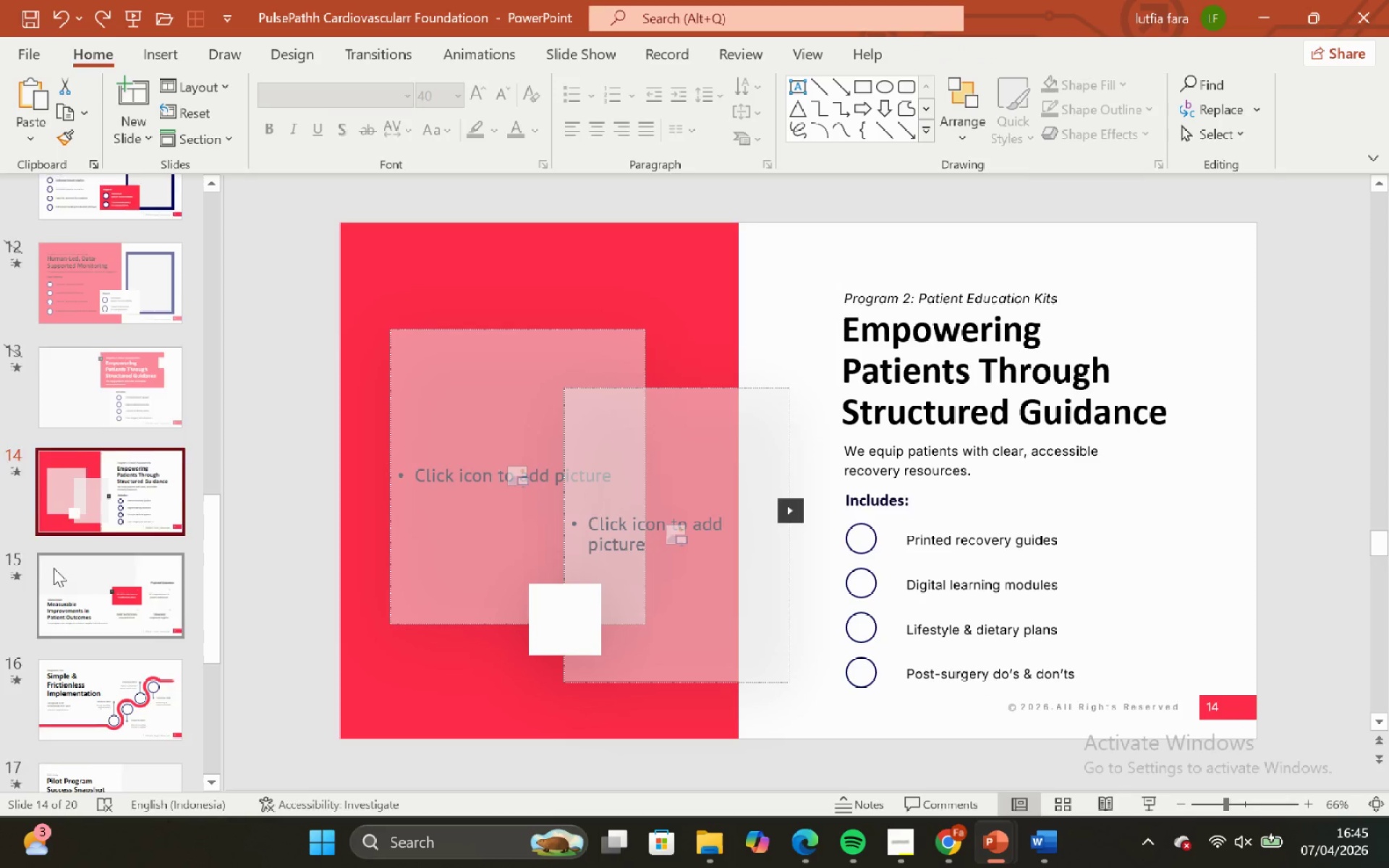 
scroll: coordinate [51, 571], scroll_direction: down, amount: 1.0
 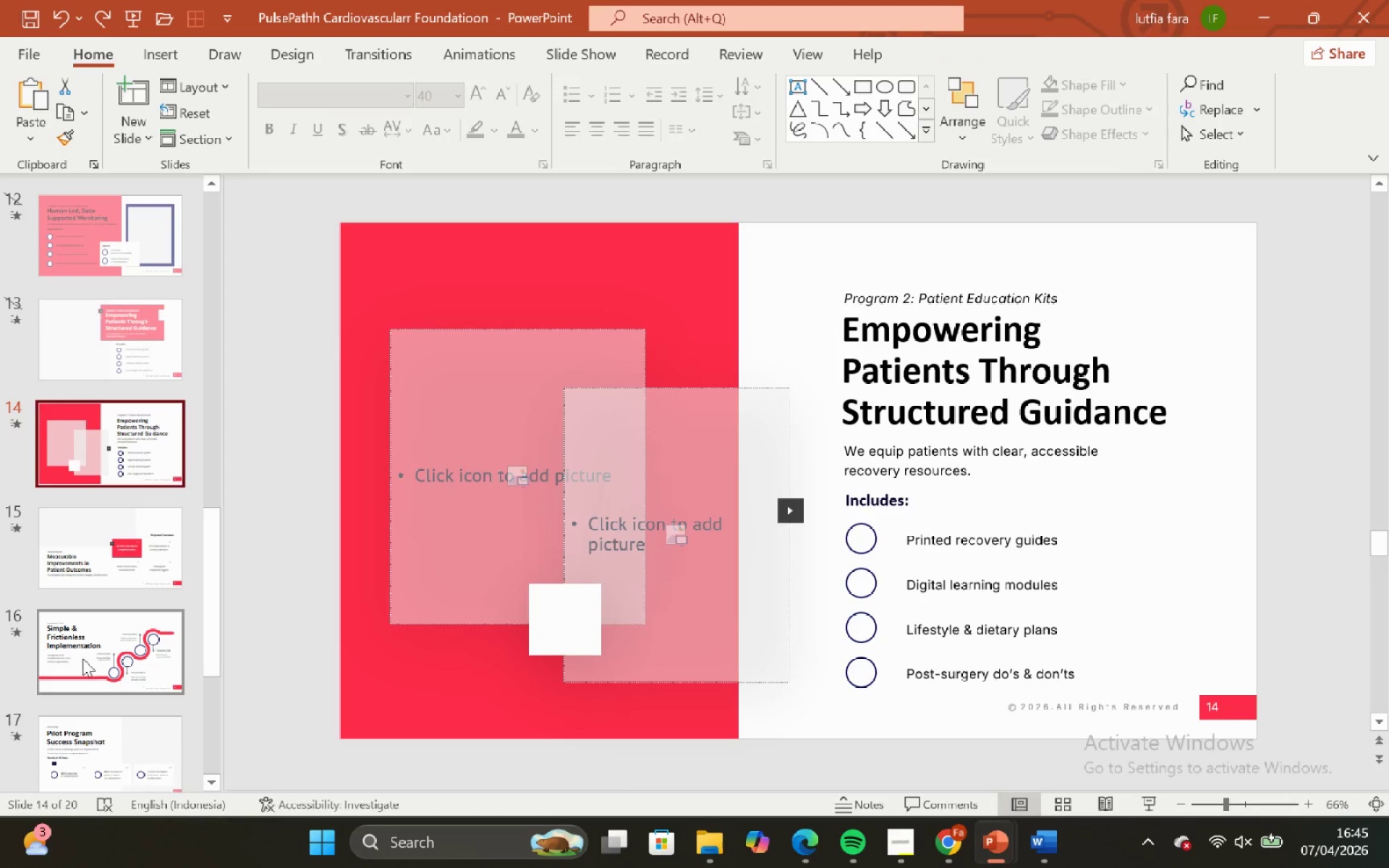 
left_click_drag(start_coordinate=[84, 658], to_coordinate=[86, 654])
 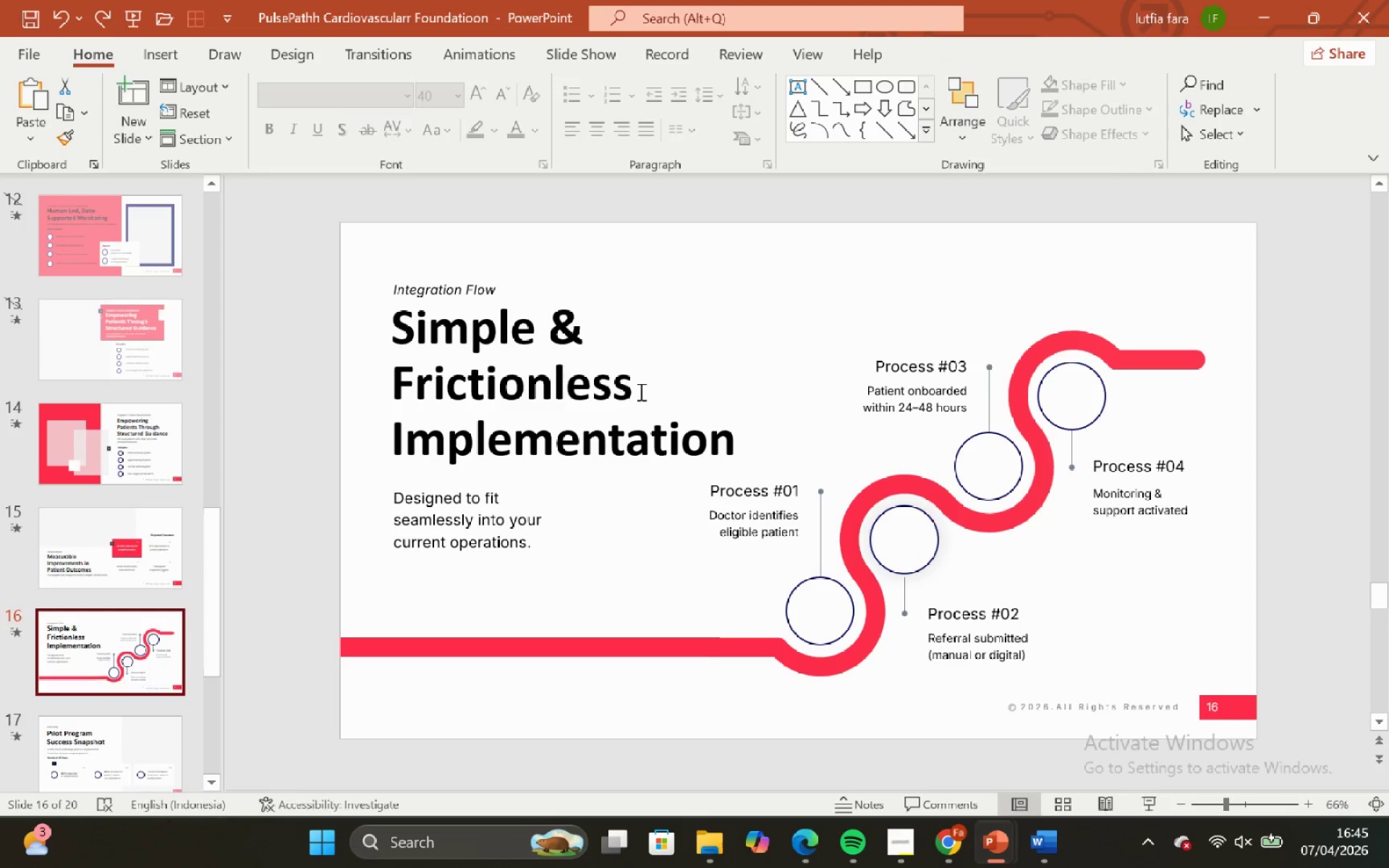 
left_click([641, 391])
 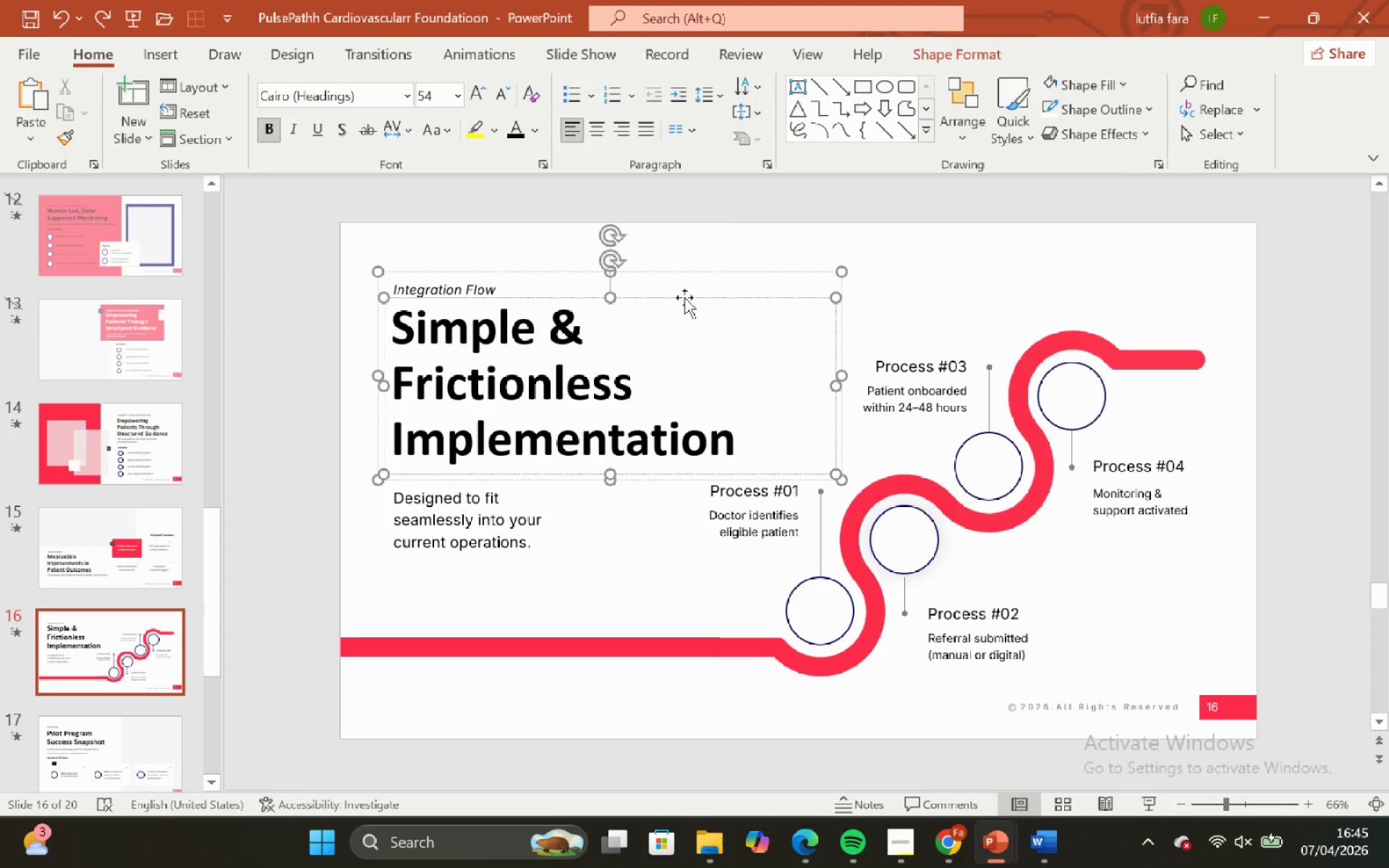 
left_click_drag(start_coordinate=[684, 297], to_coordinate=[689, 292])
 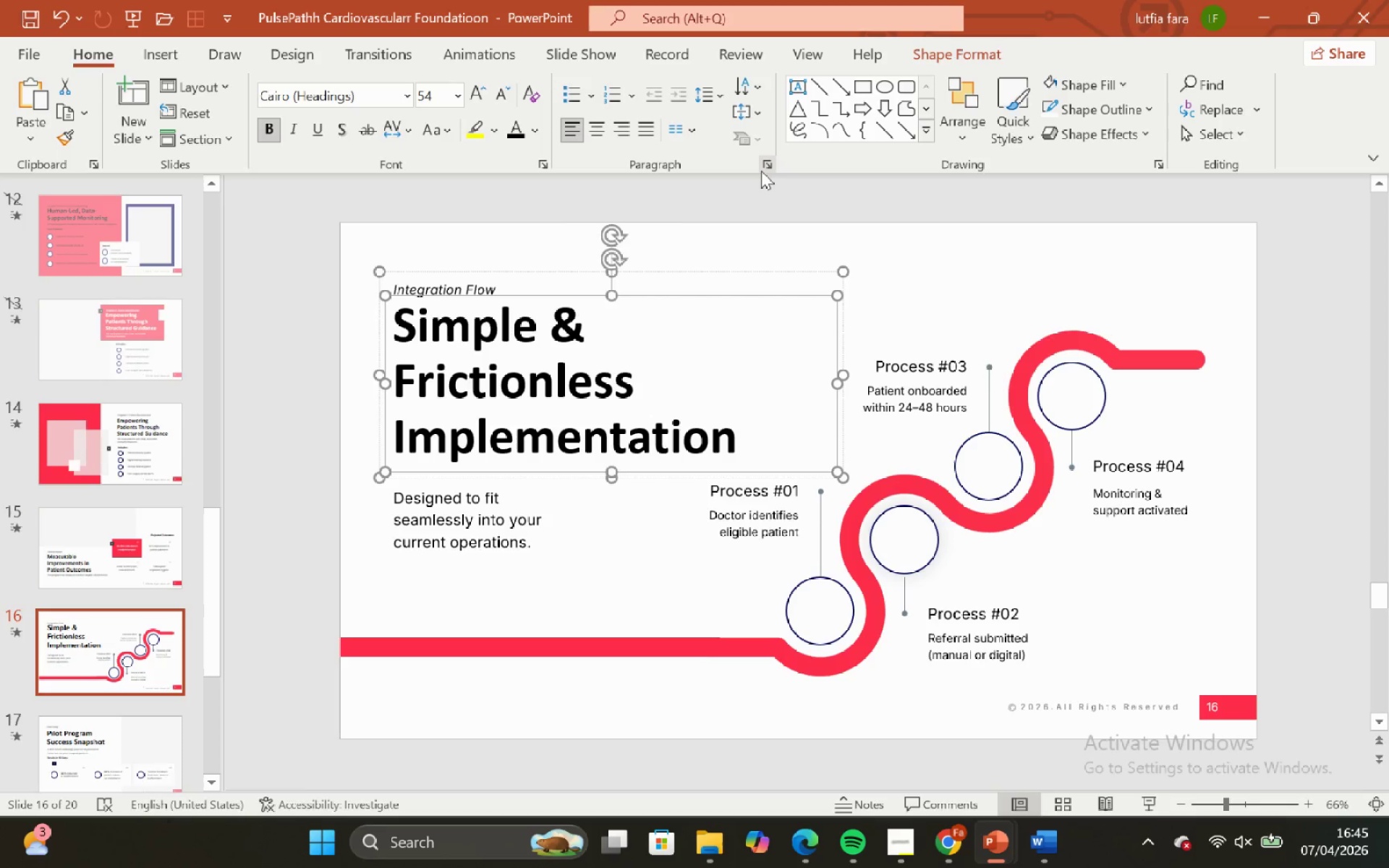 
key(Control+Z)
 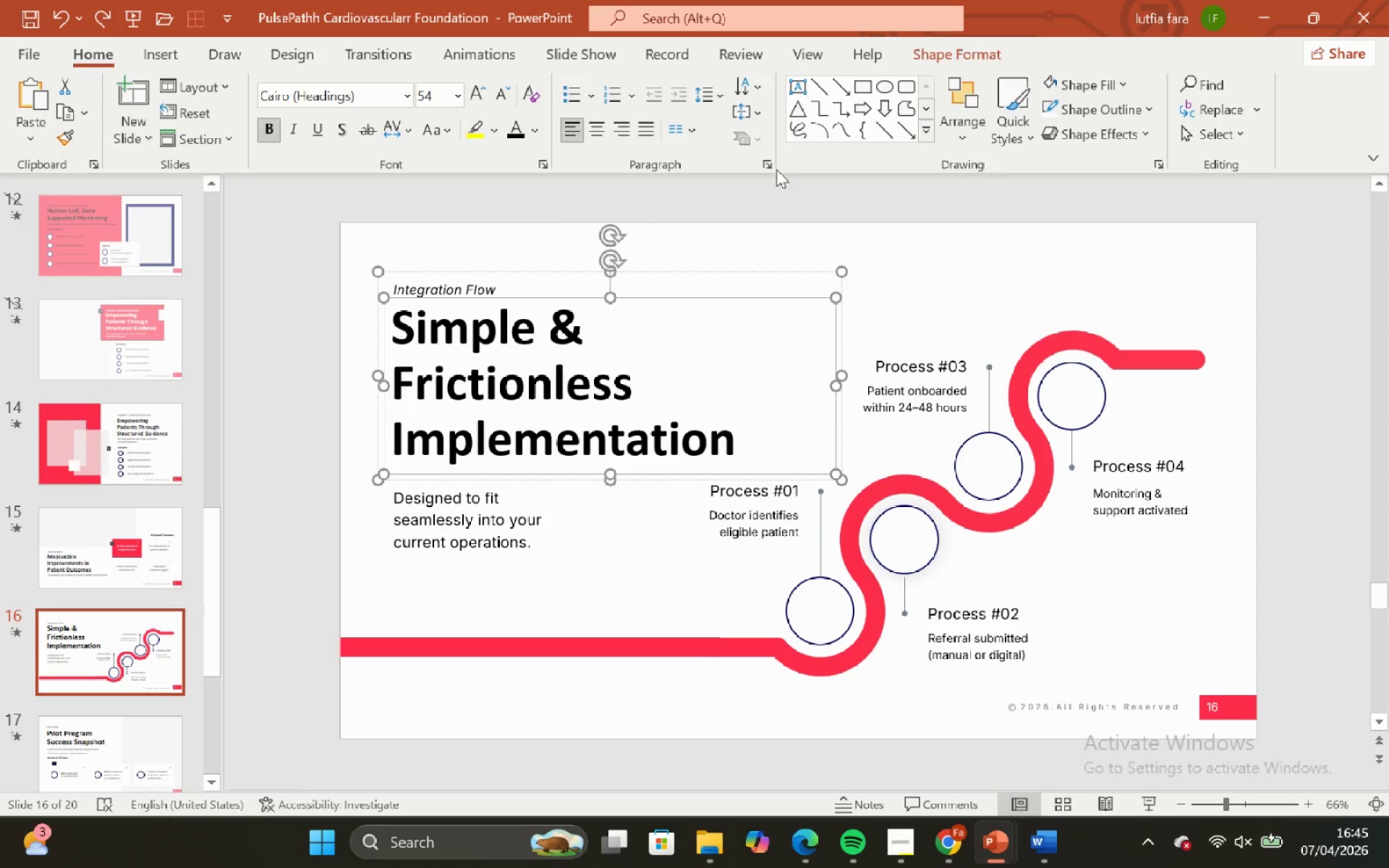 
double_click([775, 167])
 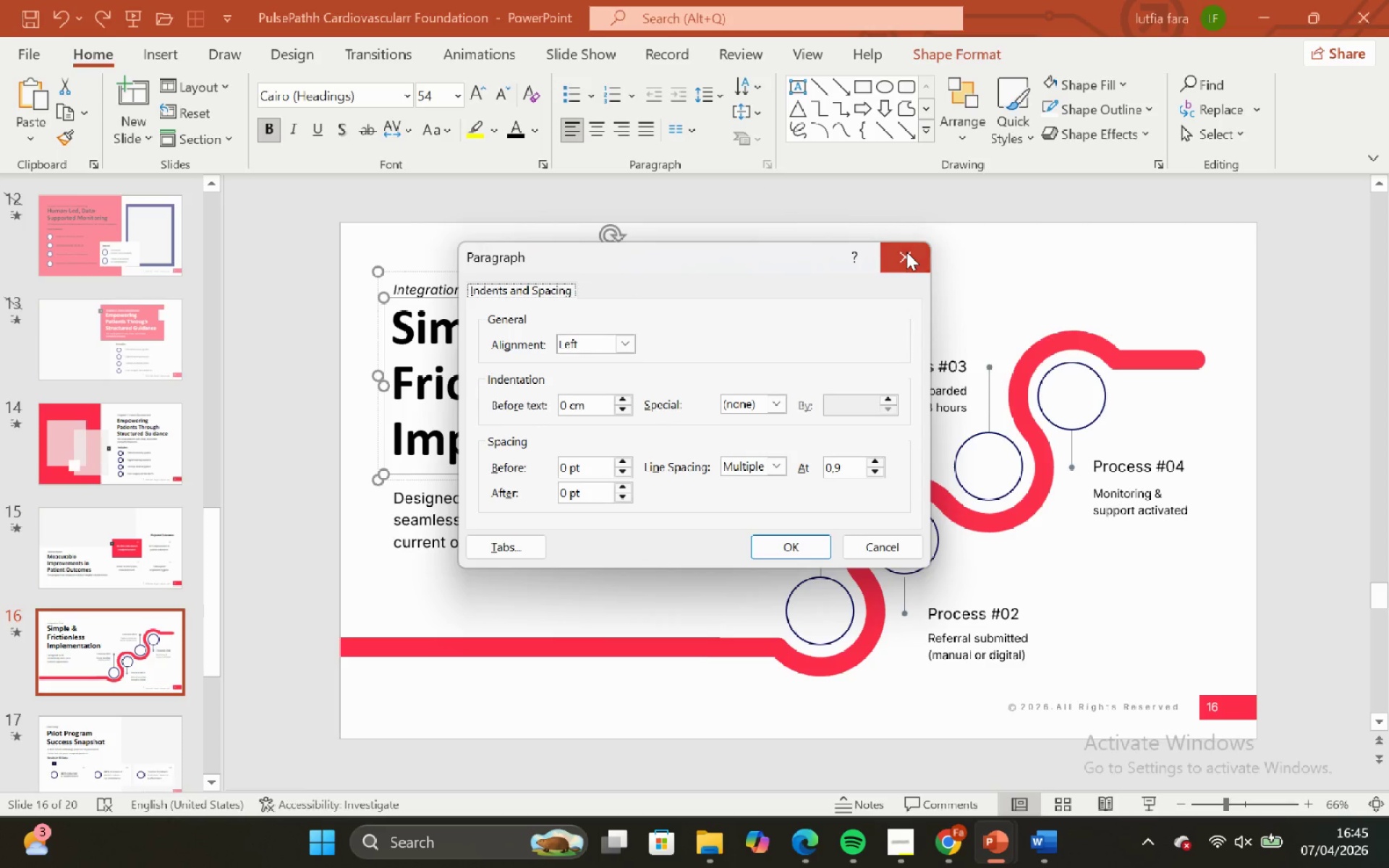 
left_click_drag(start_coordinate=[878, 242], to_coordinate=[875, 242])
 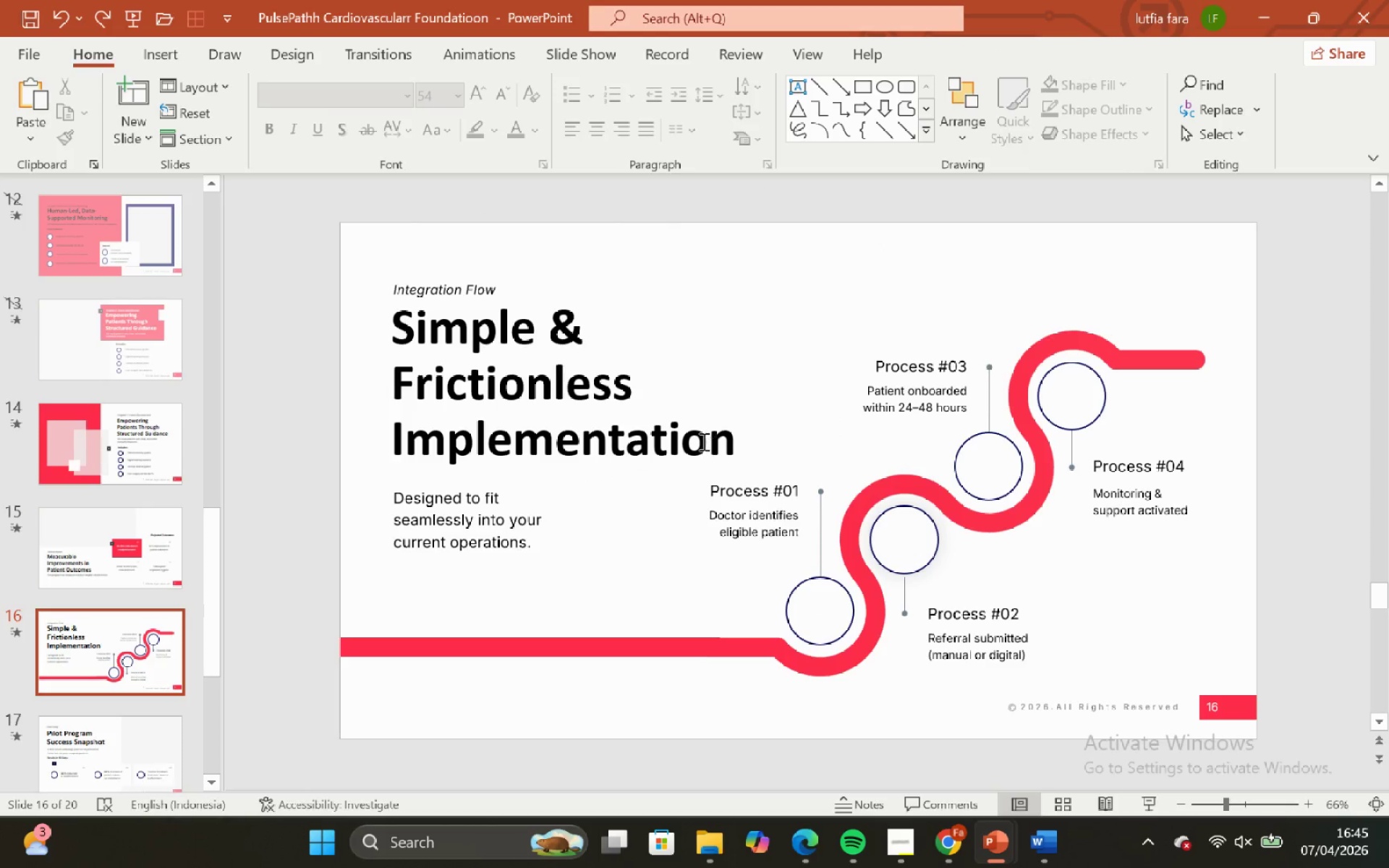 
left_click([697, 452])
 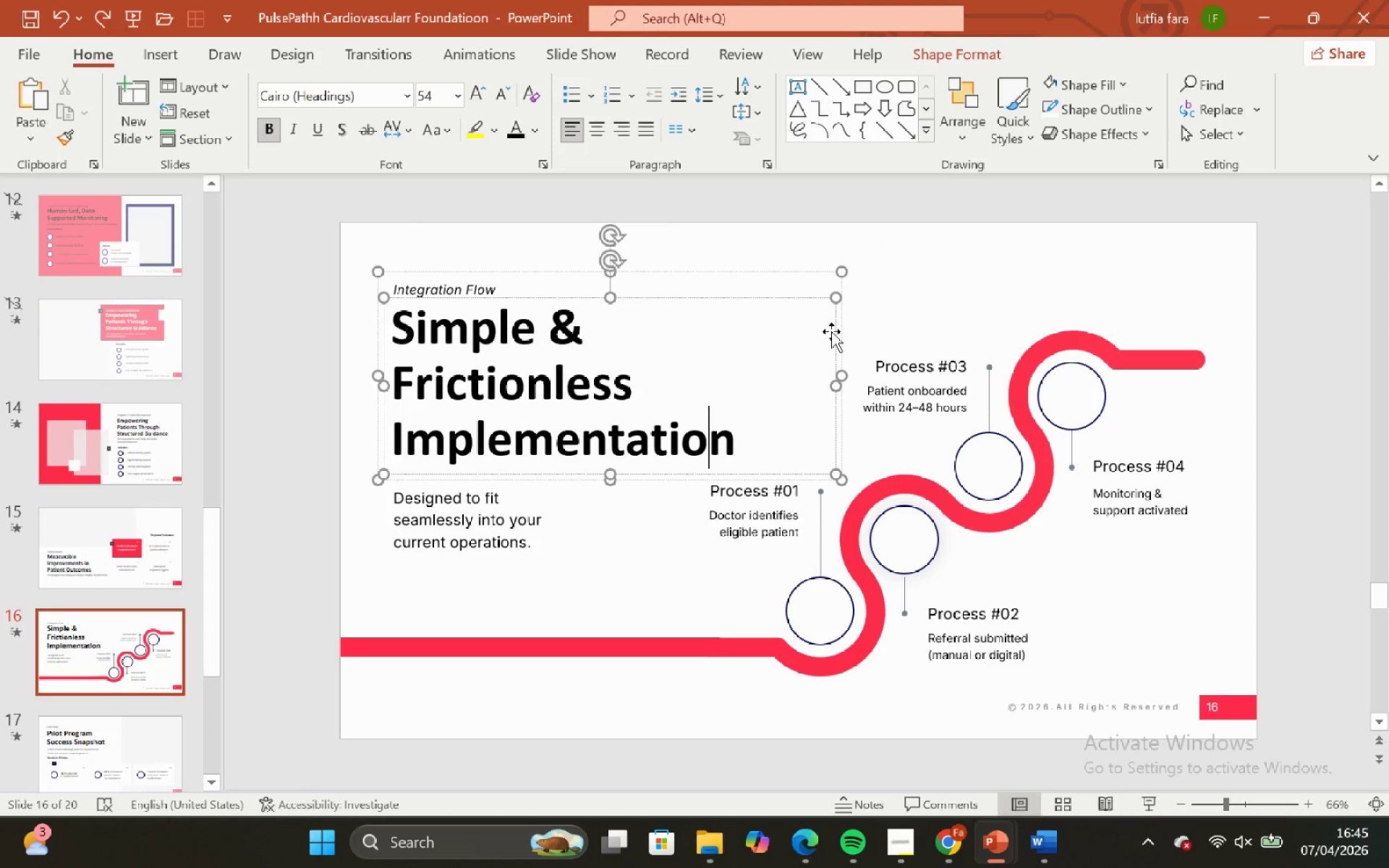 
left_click([833, 333])
 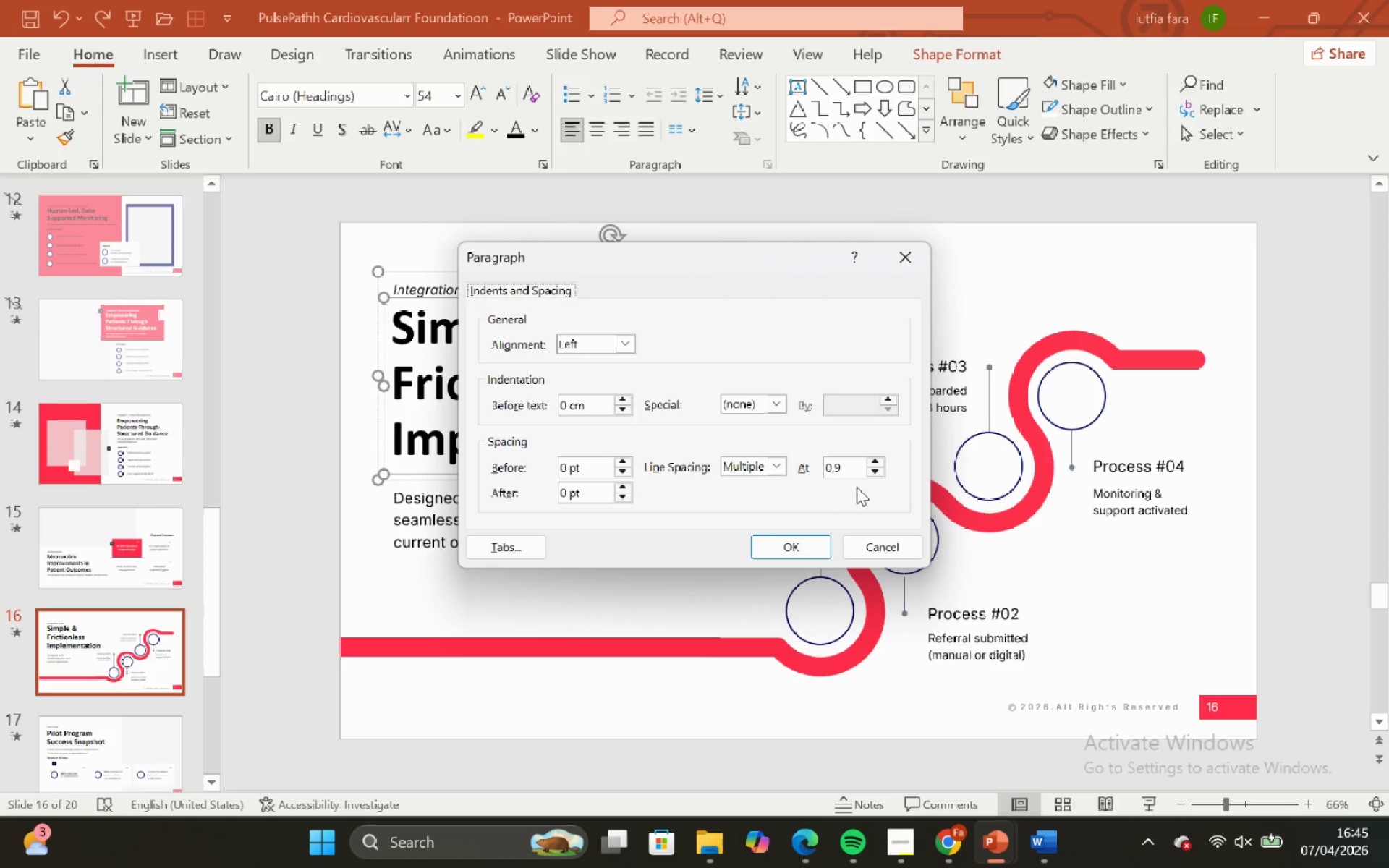 
left_click_drag(start_coordinate=[849, 472], to_coordinate=[799, 477])
 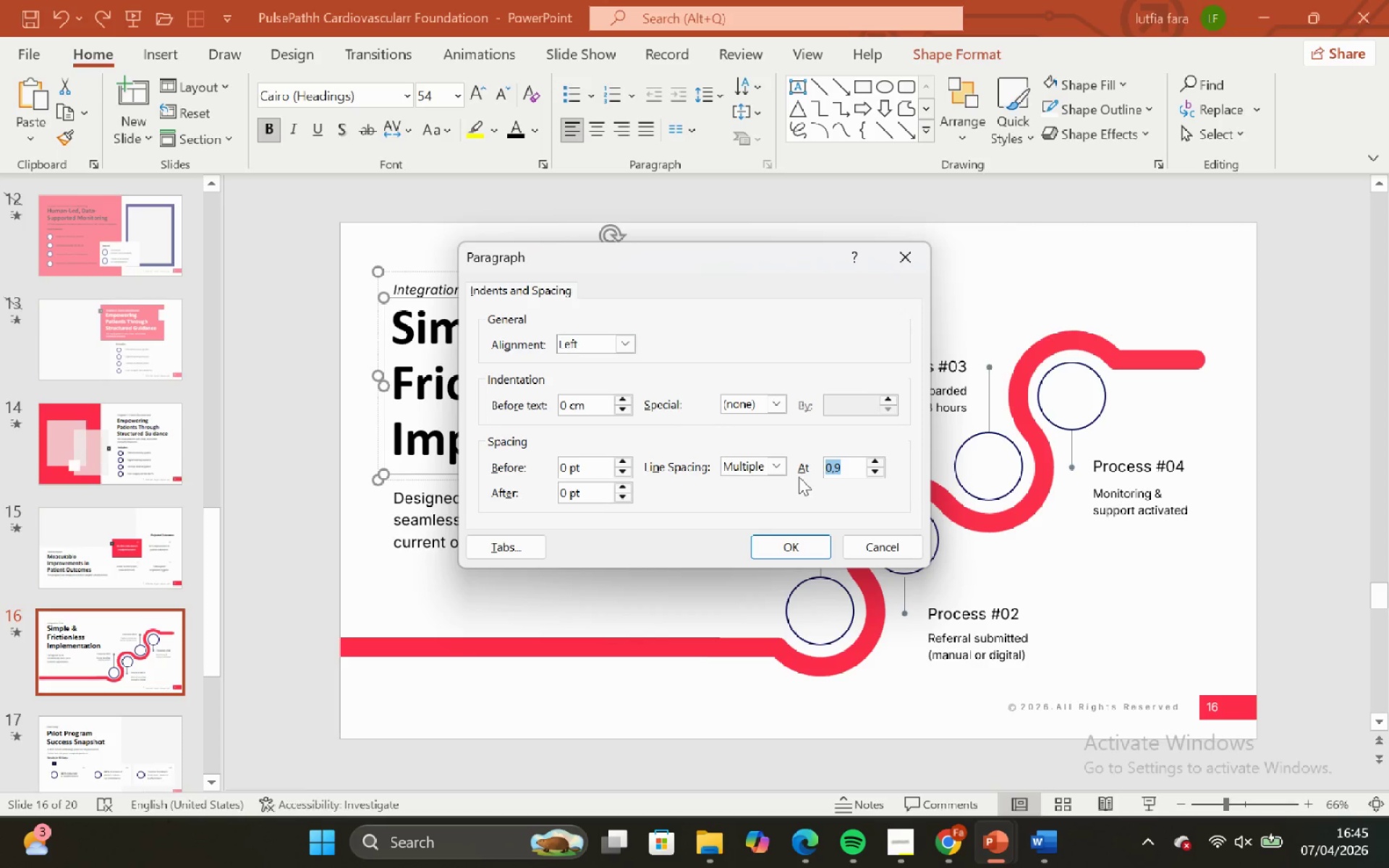 
key(Backspace)
 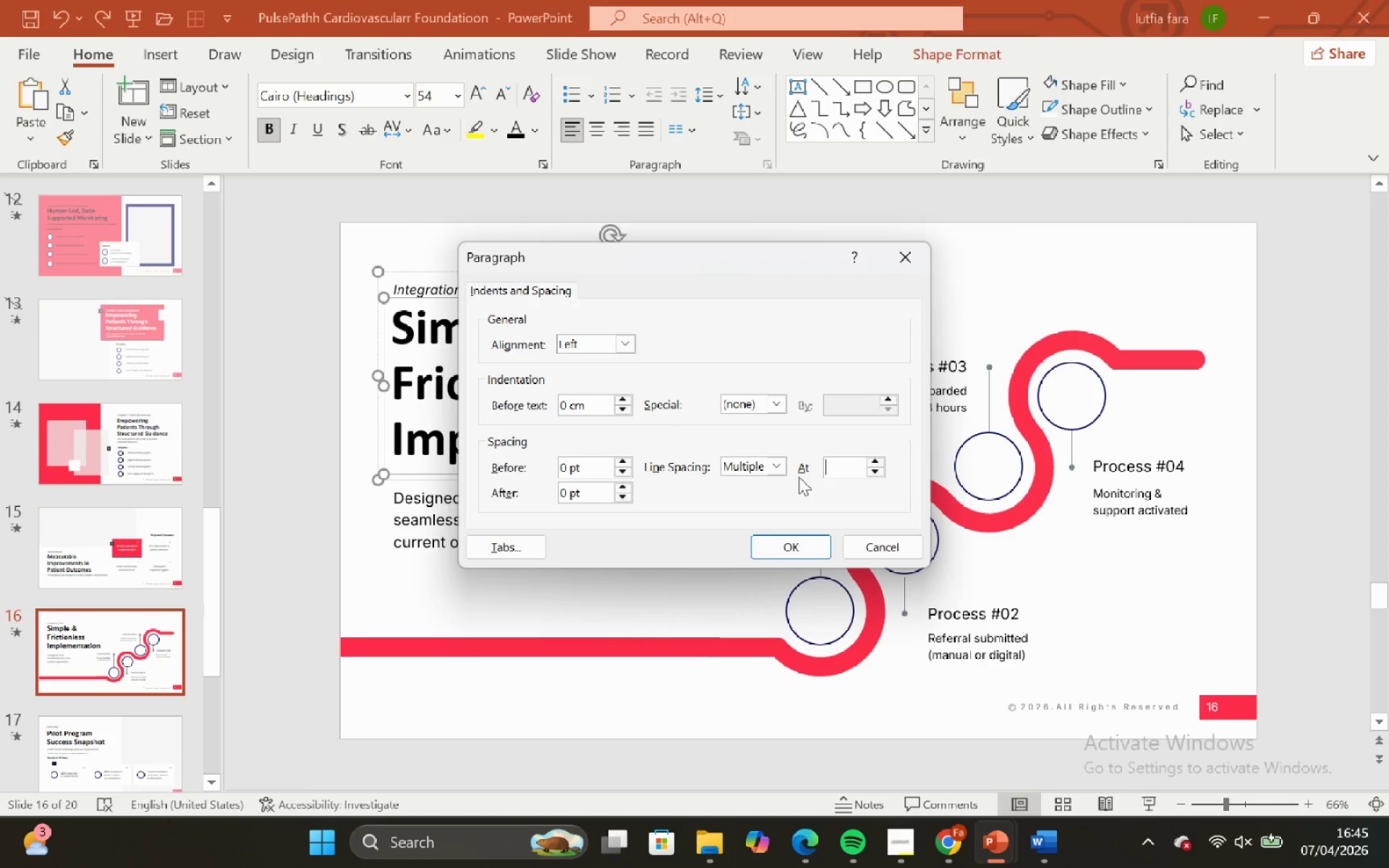 
key(0)
 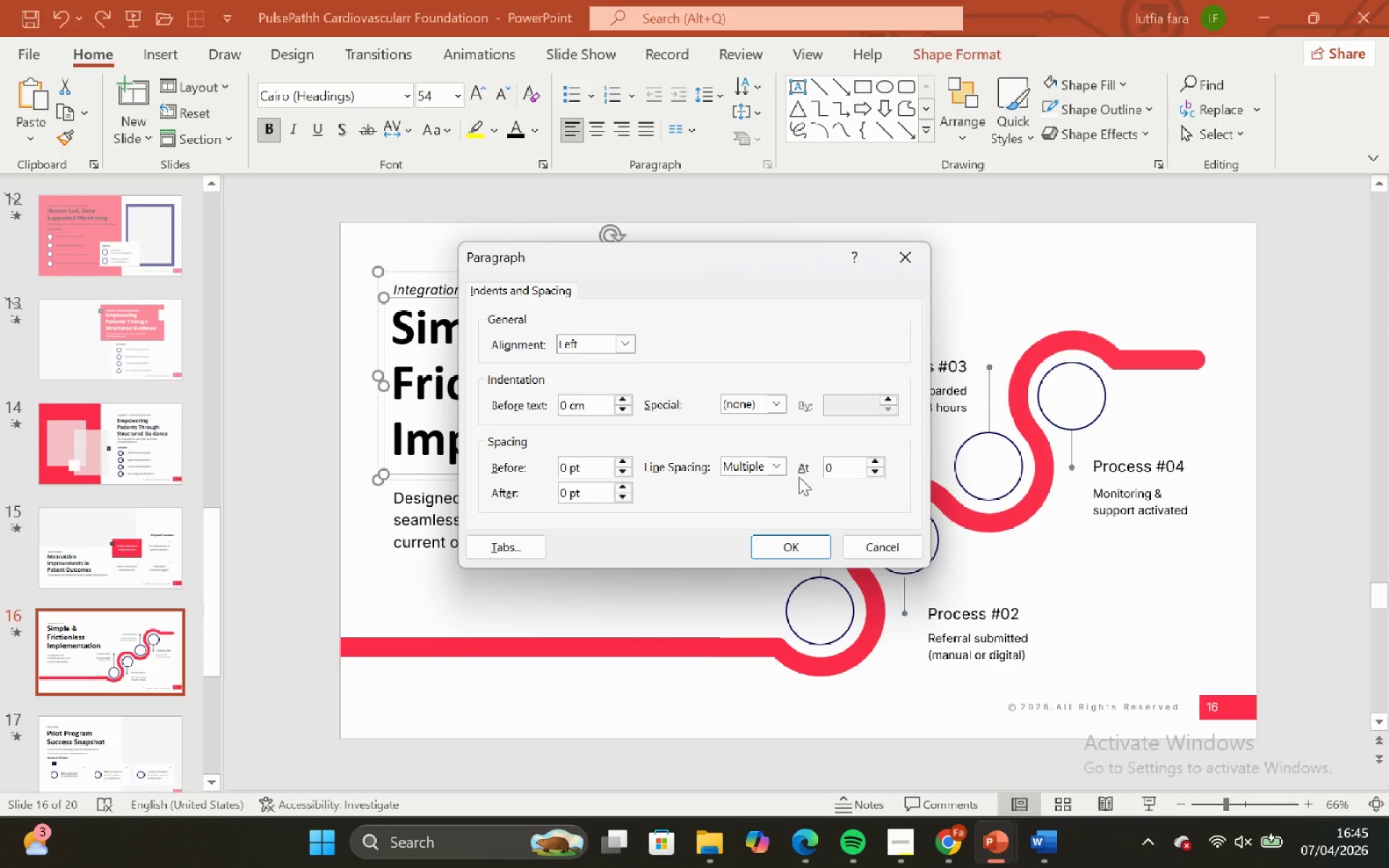 
key(Comma)
 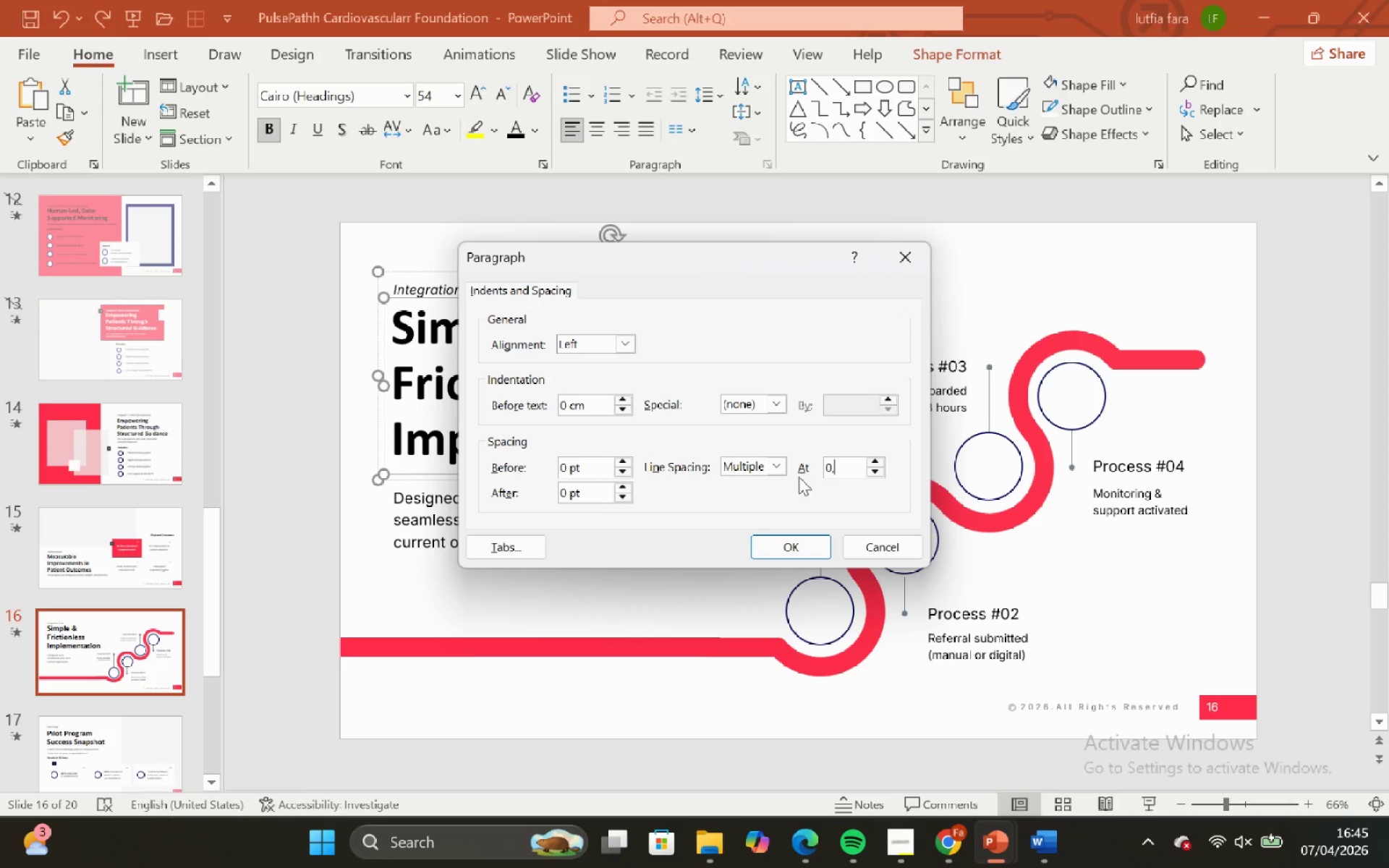 
key(8)
 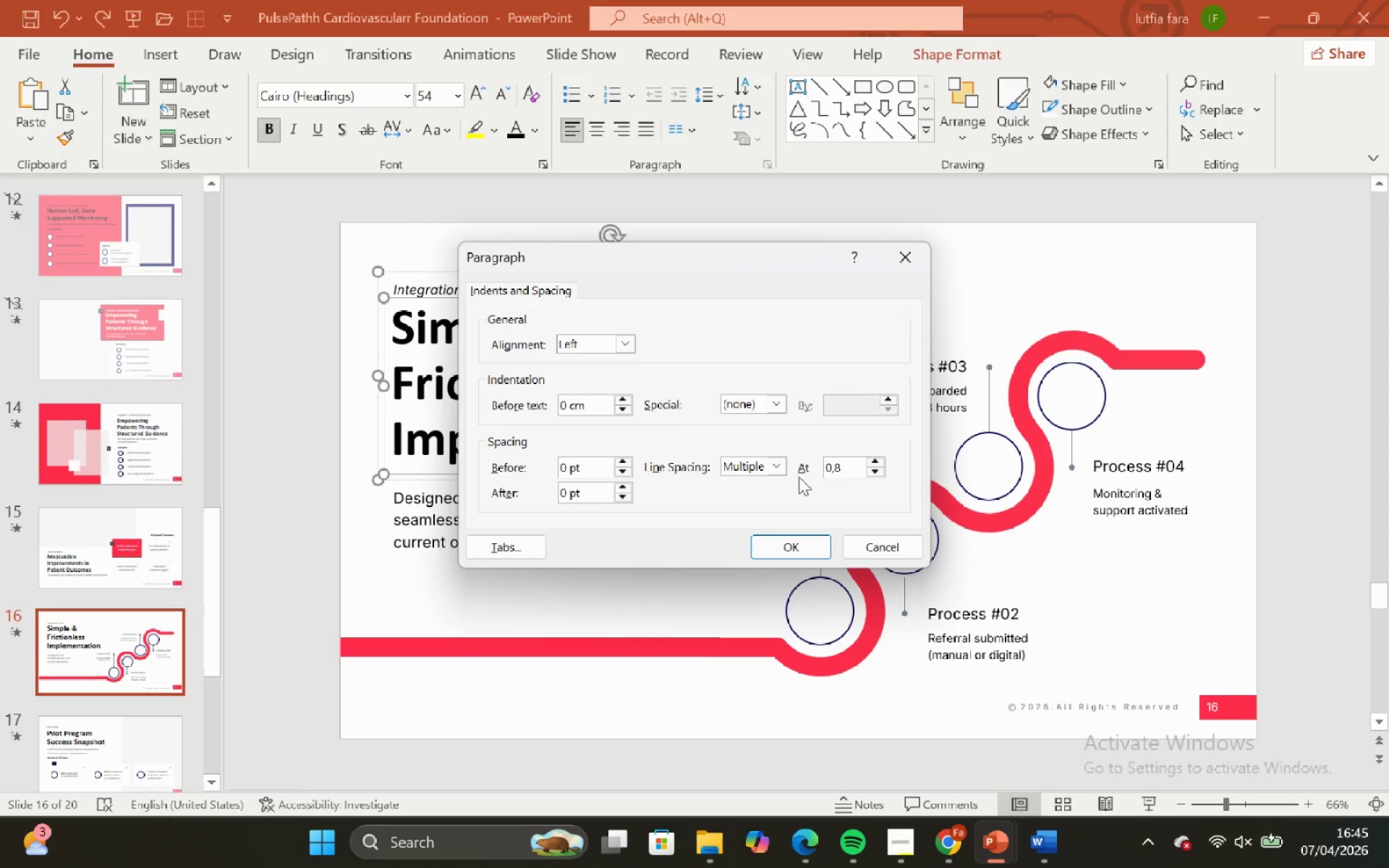 
key(Enter)
 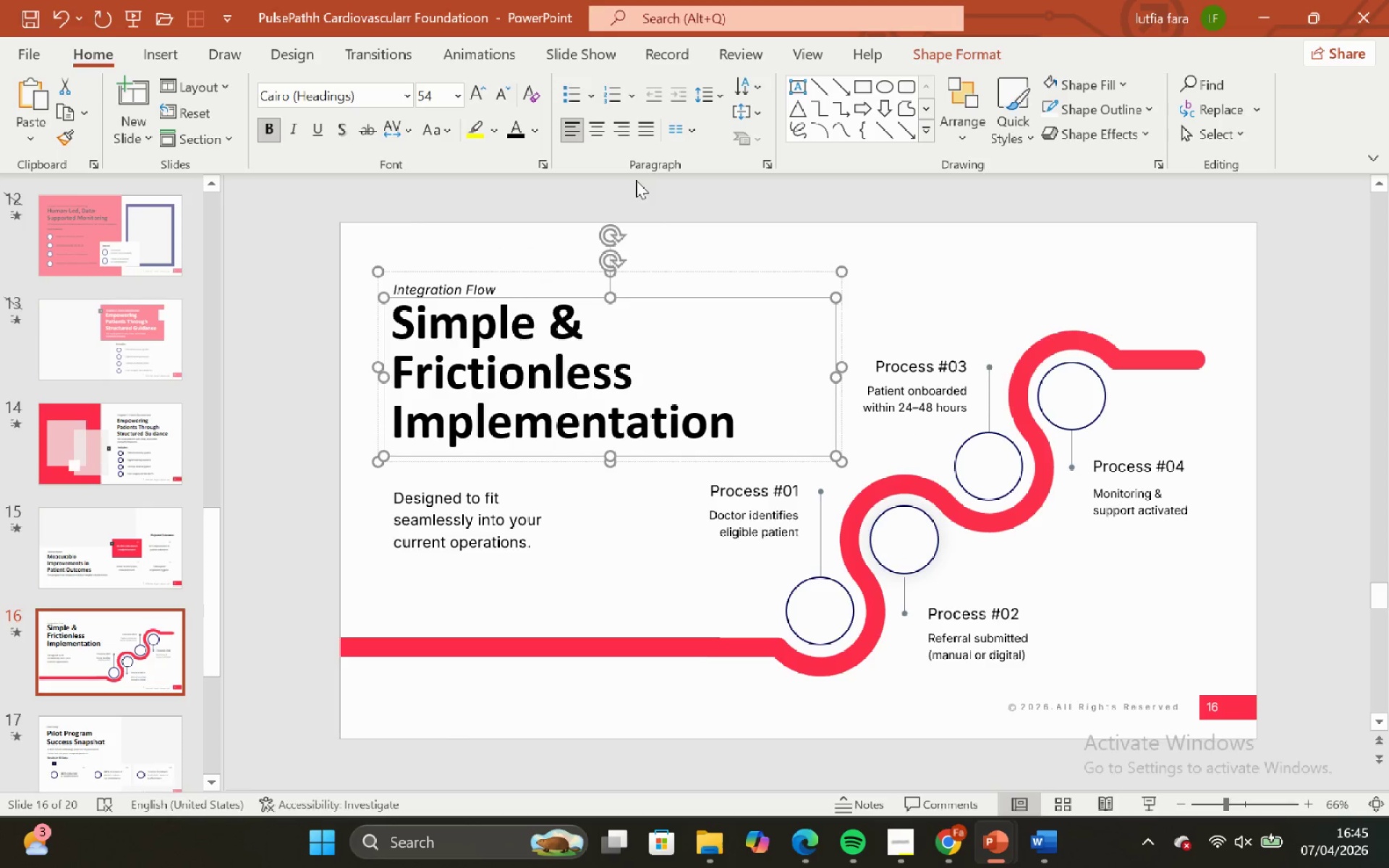 
key(Control+Z)
 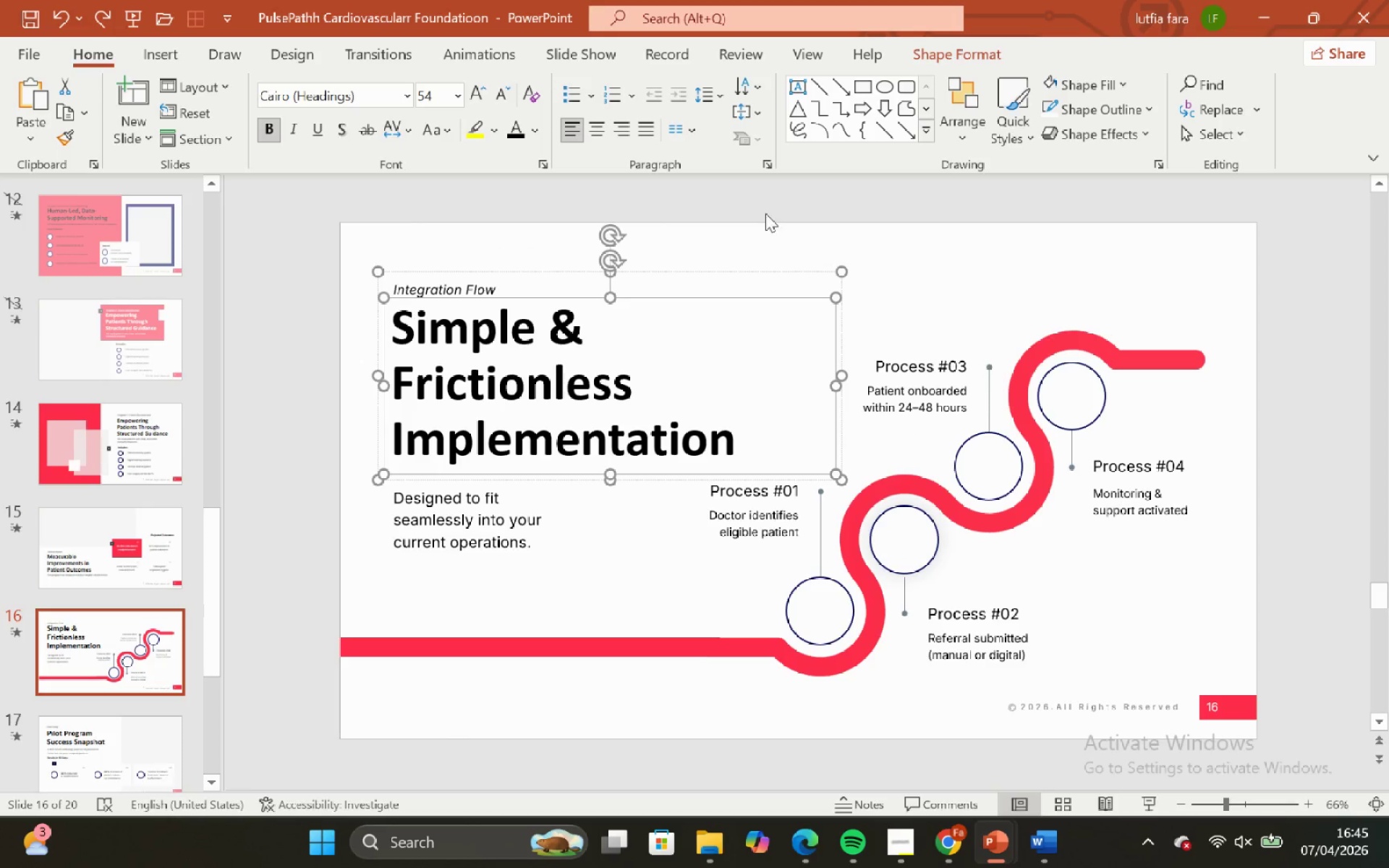 
left_click([766, 212])
 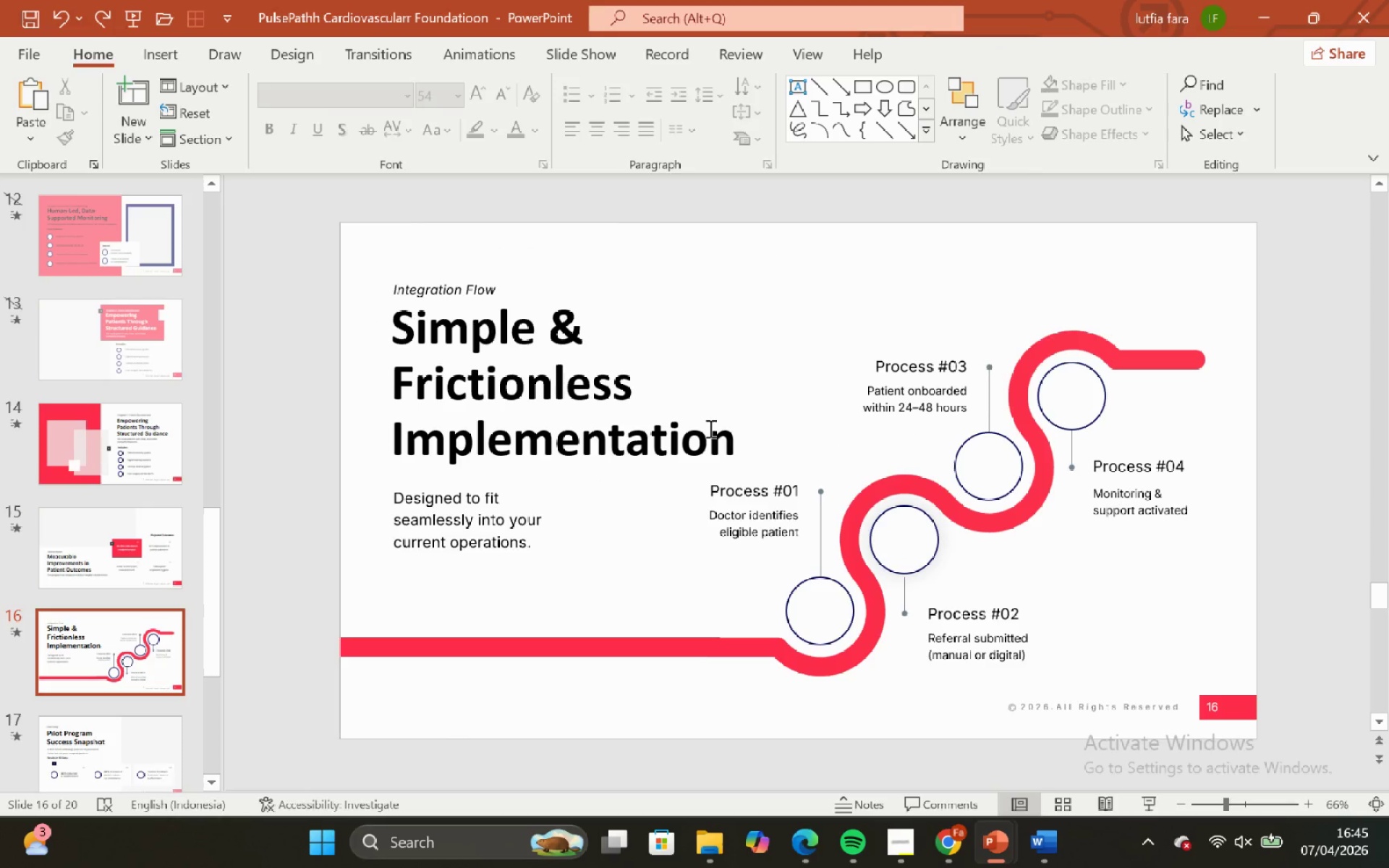 
left_click([709, 428])
 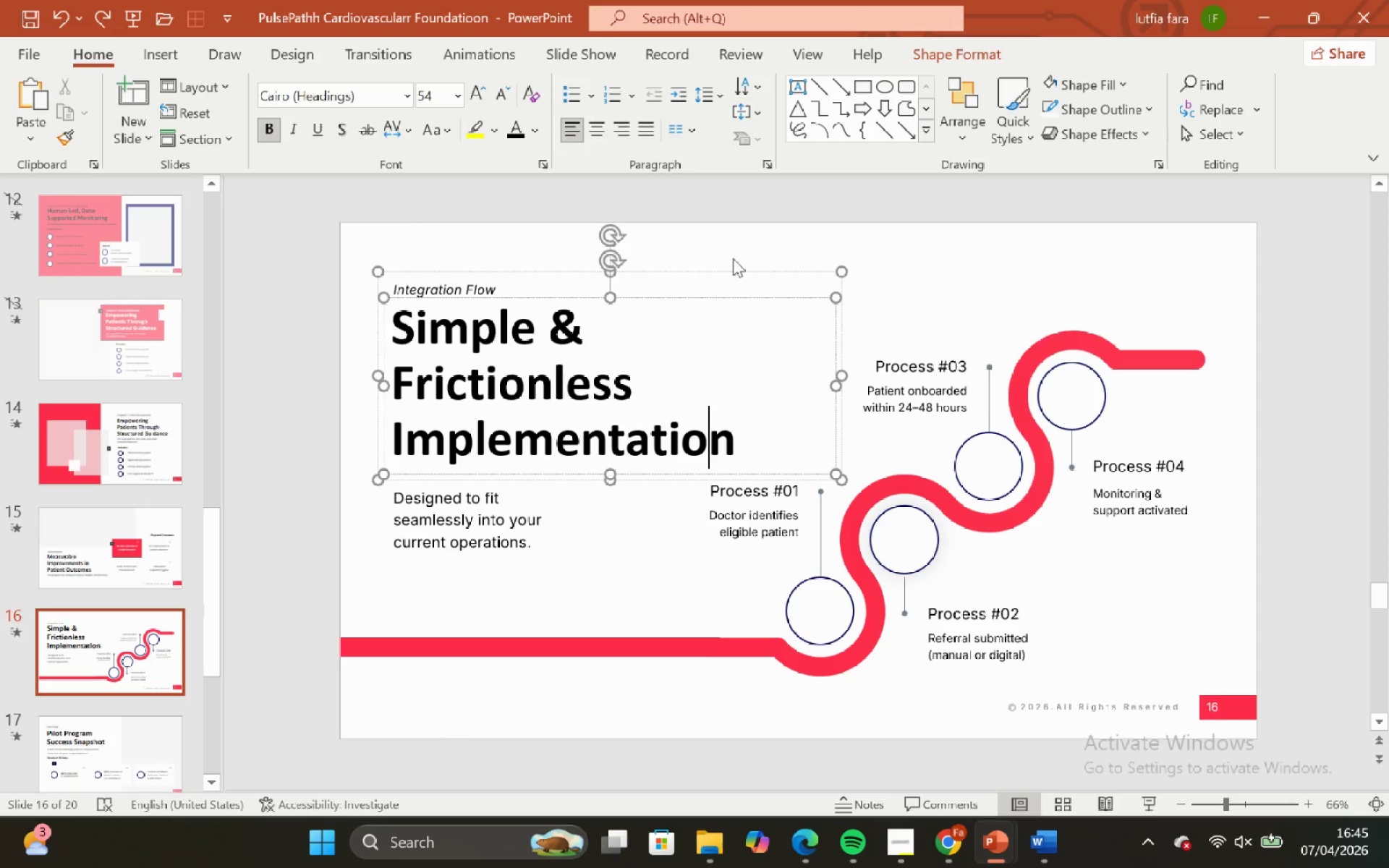 
left_click([735, 242])
 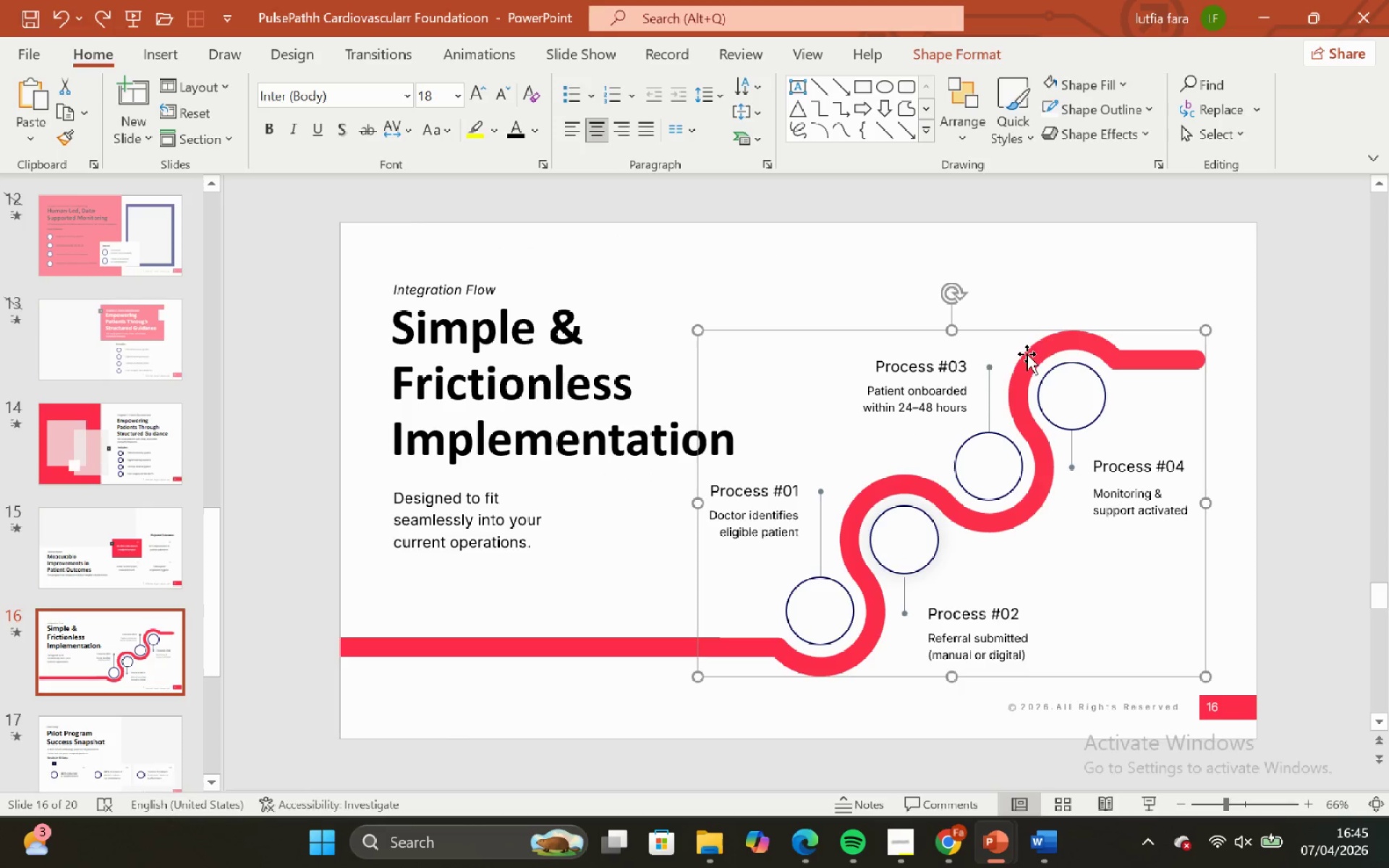 
double_click([1011, 269])
 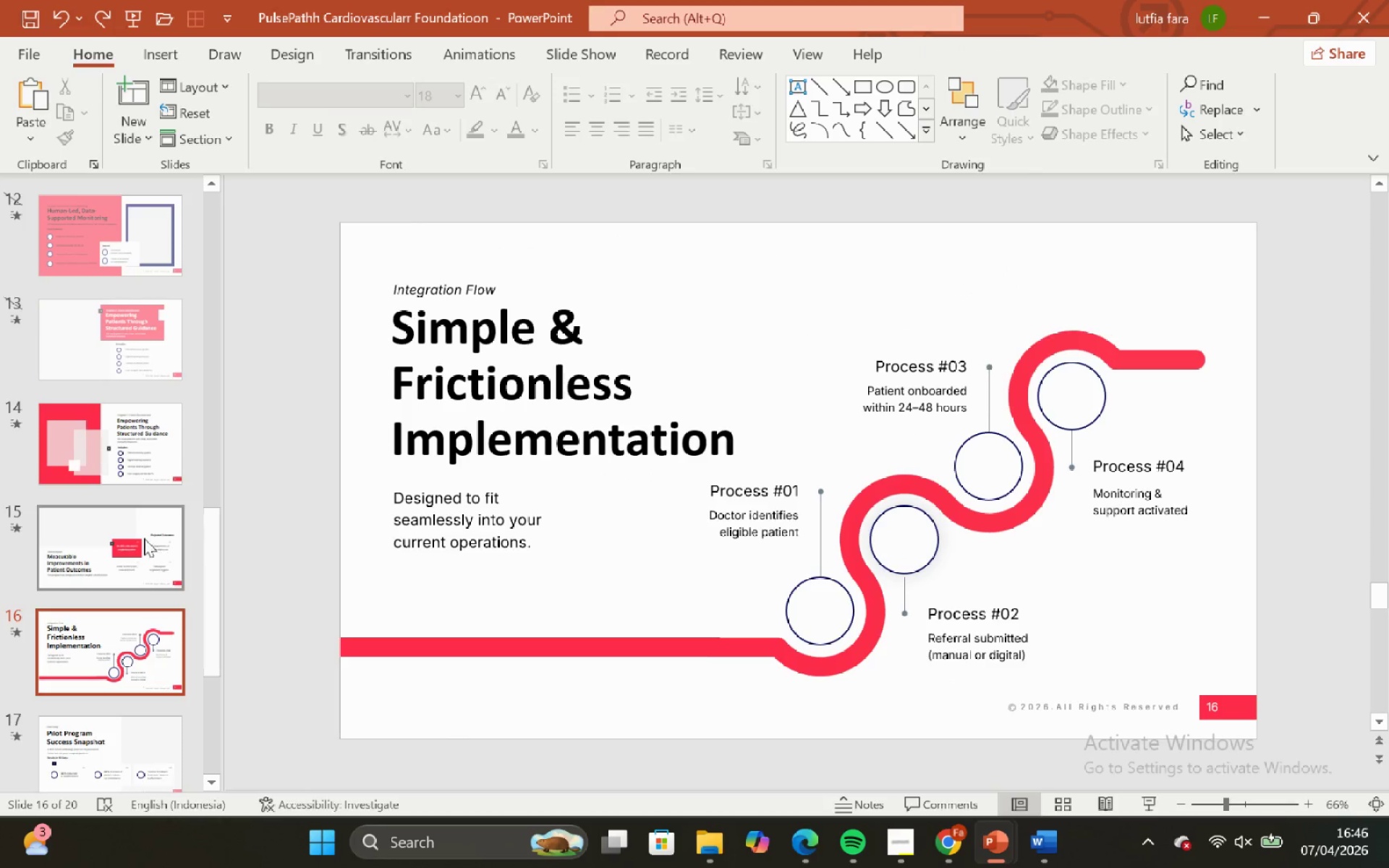 
scroll: coordinate [38, 514], scroll_direction: up, amount: 15.0
 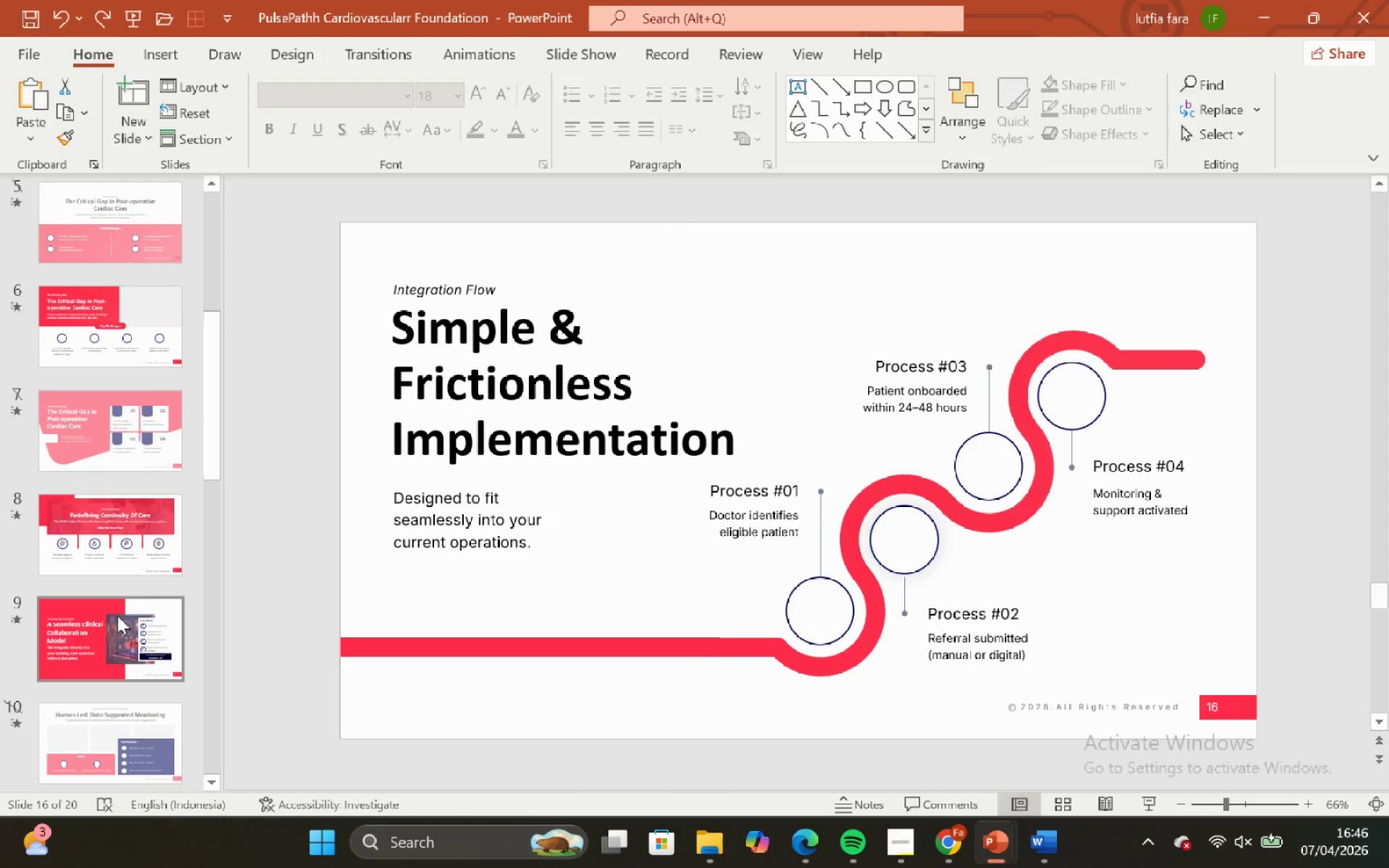 
left_click([111, 626])
 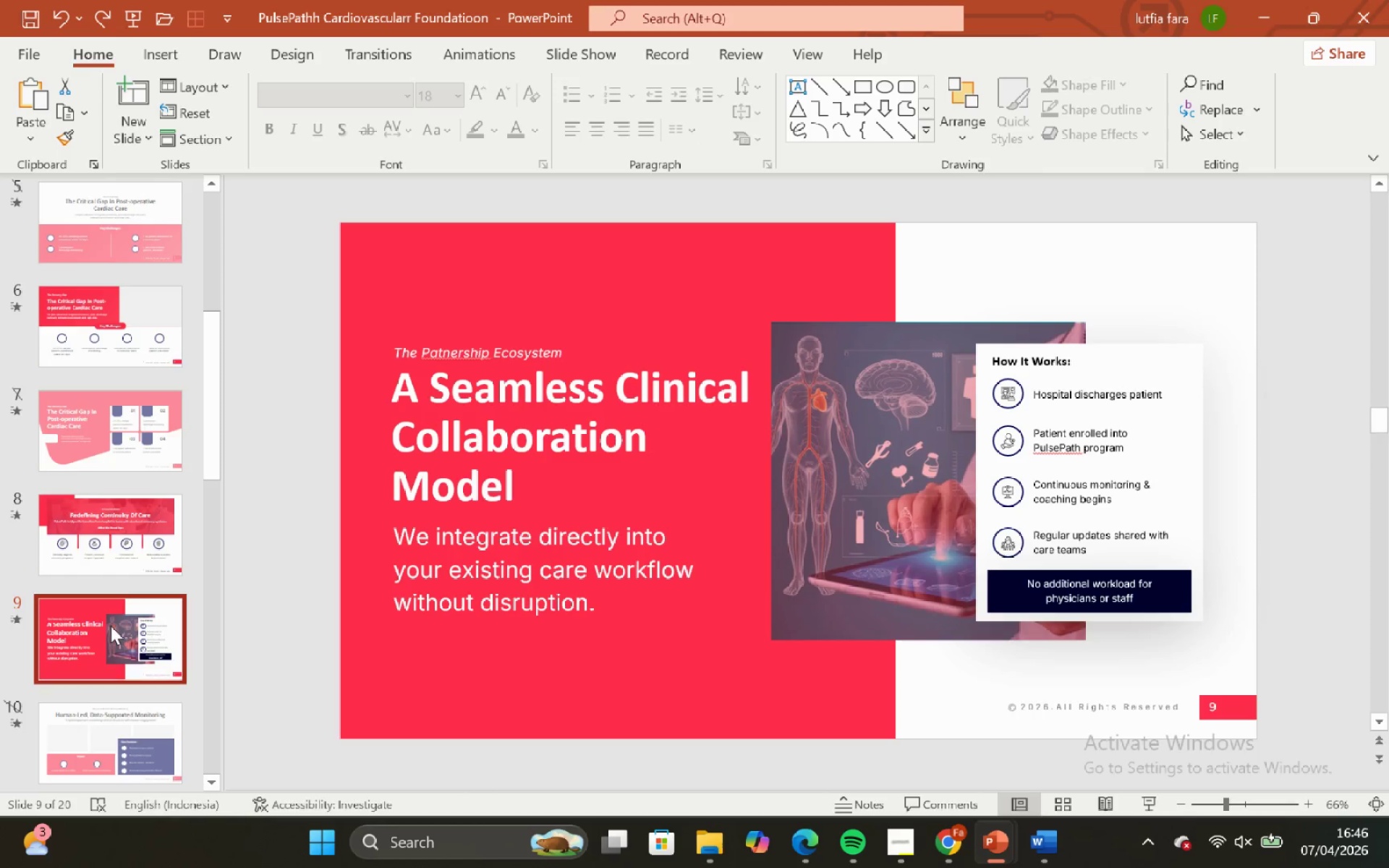 
scroll: coordinate [106, 621], scroll_direction: down, amount: 5.0
 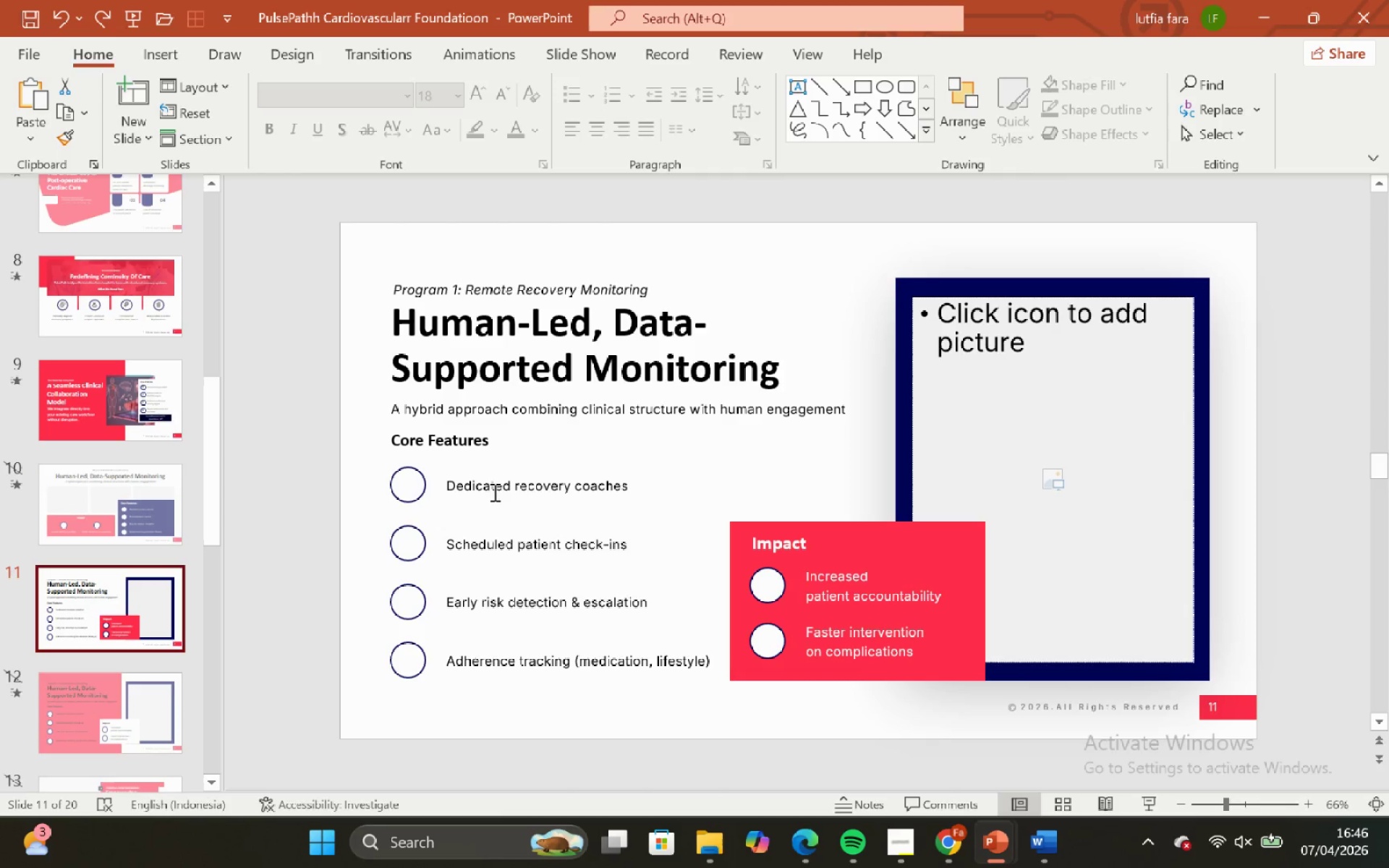 
left_click([531, 484])
 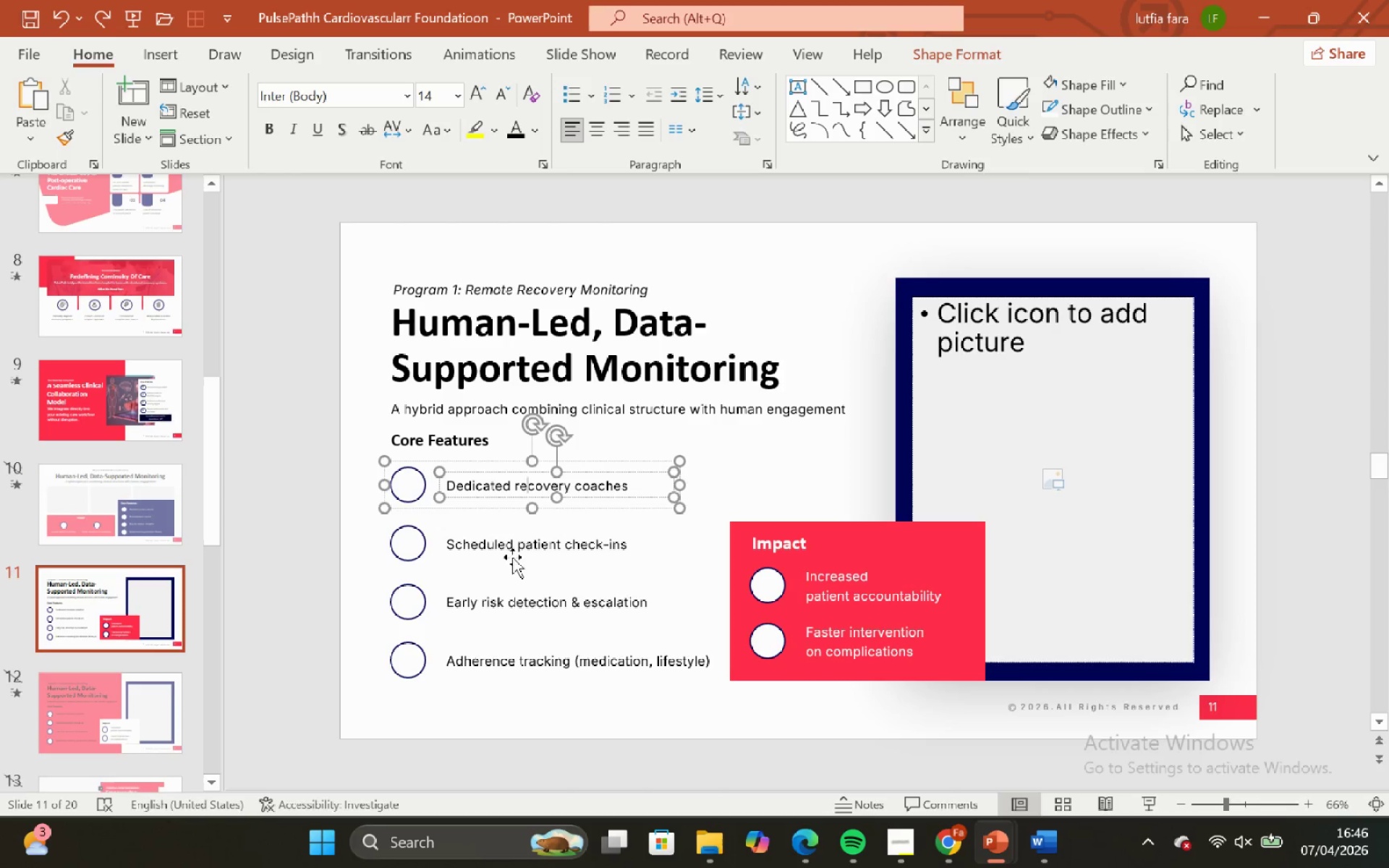 
hold_key(key=ShiftLeft, duration=1.39)
left_click([489, 532])
 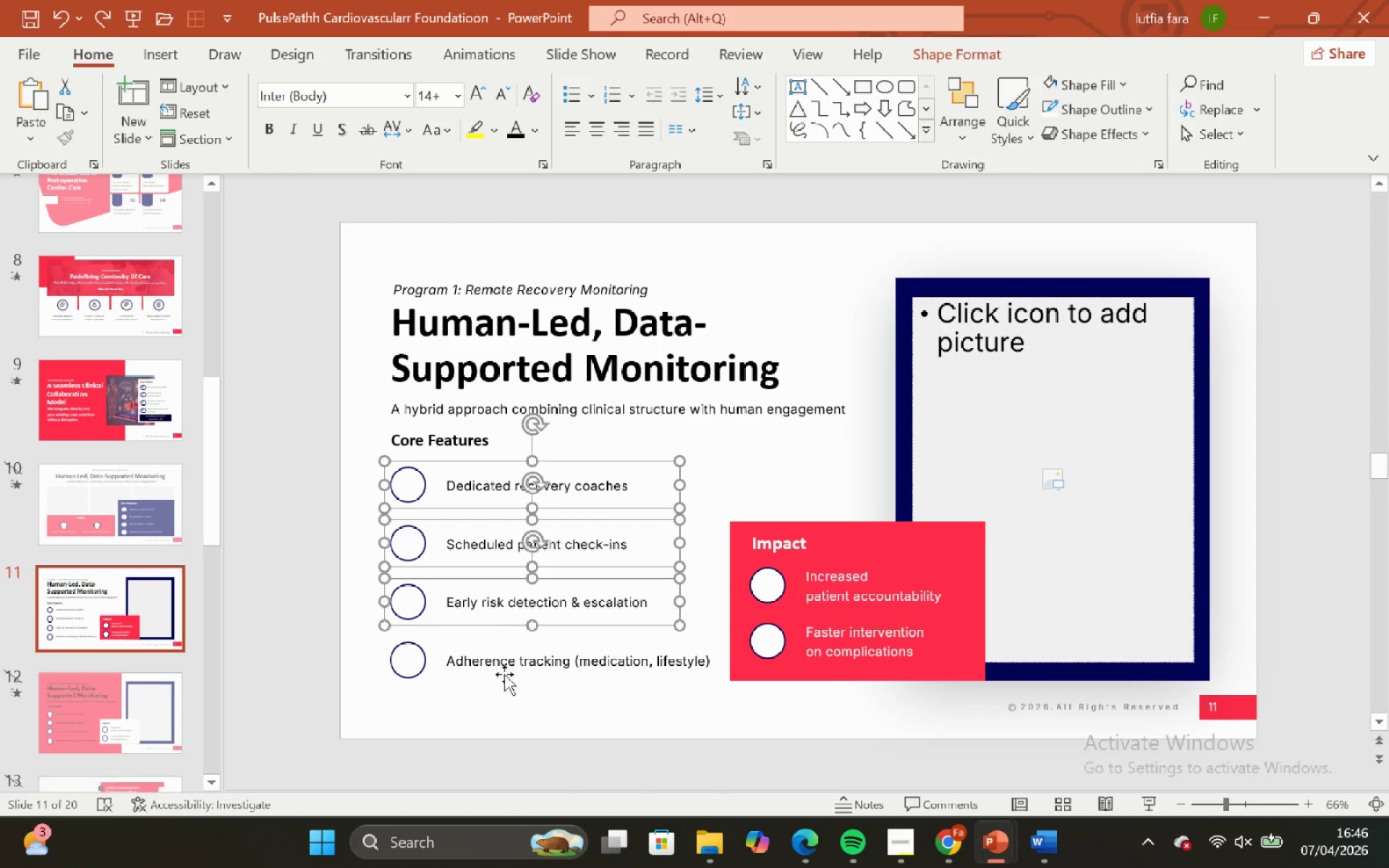 
double_click([504, 674])
 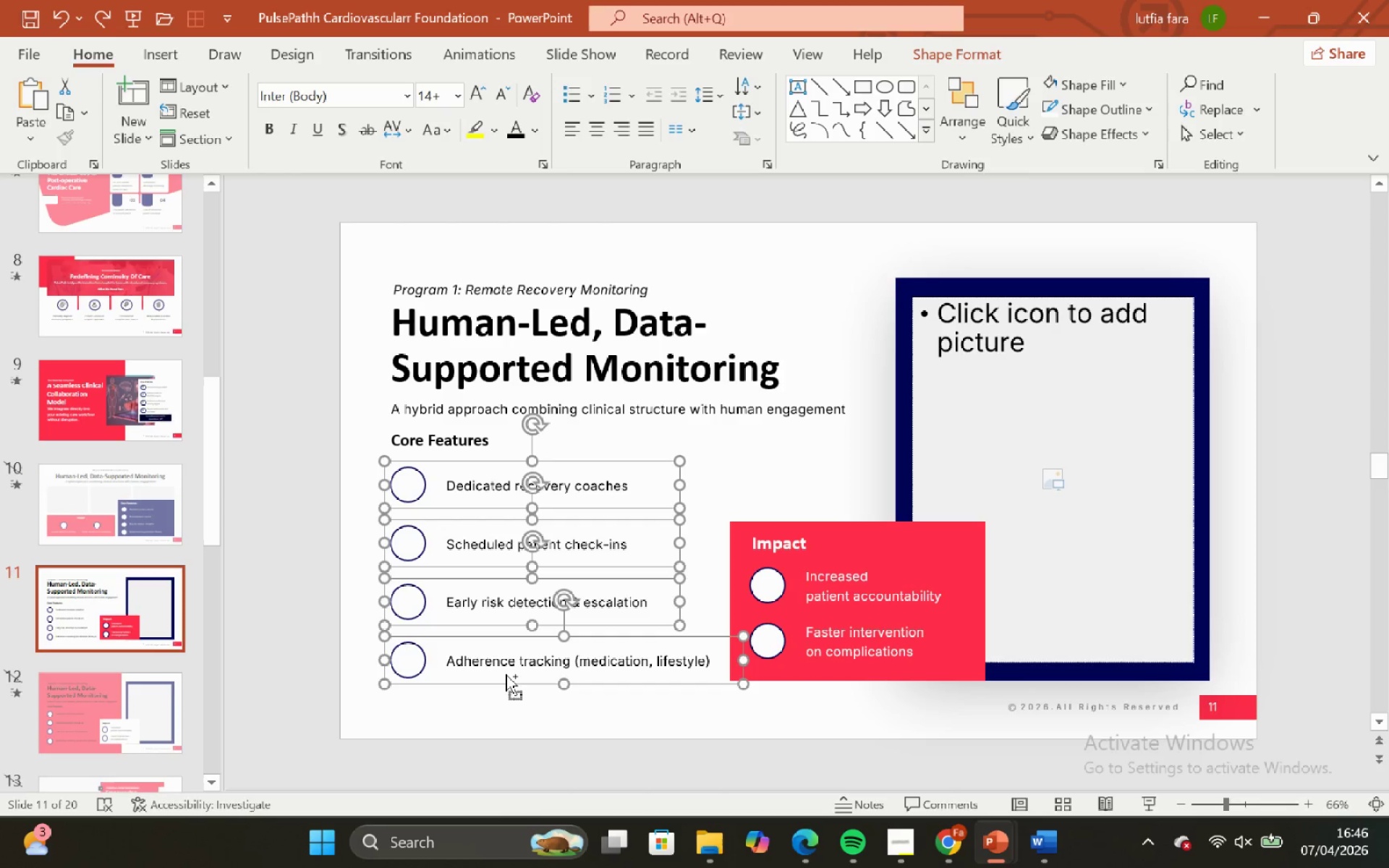 
key(Control+Shift+ShiftLeft)
 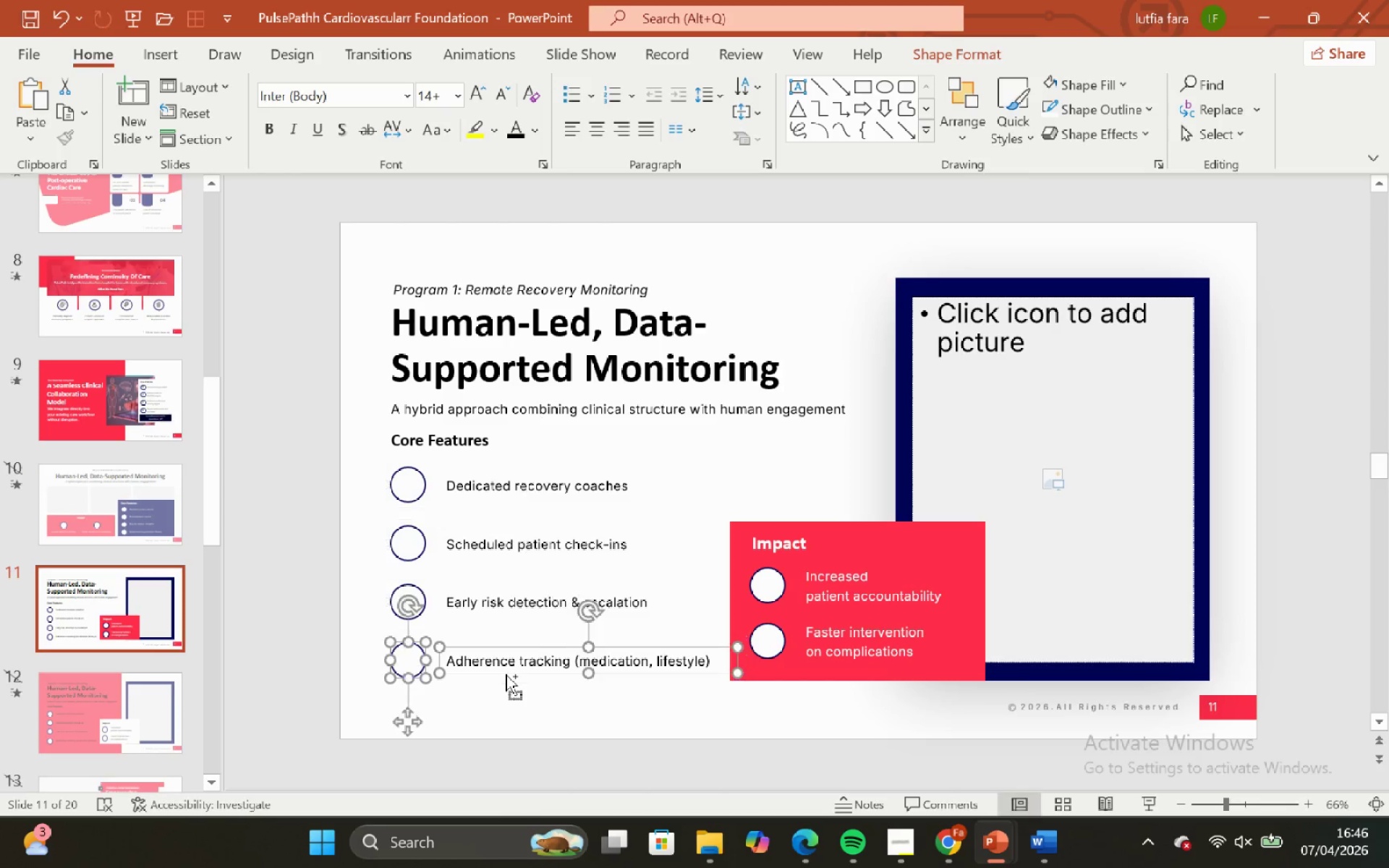 
key(Control+Shift+G)
 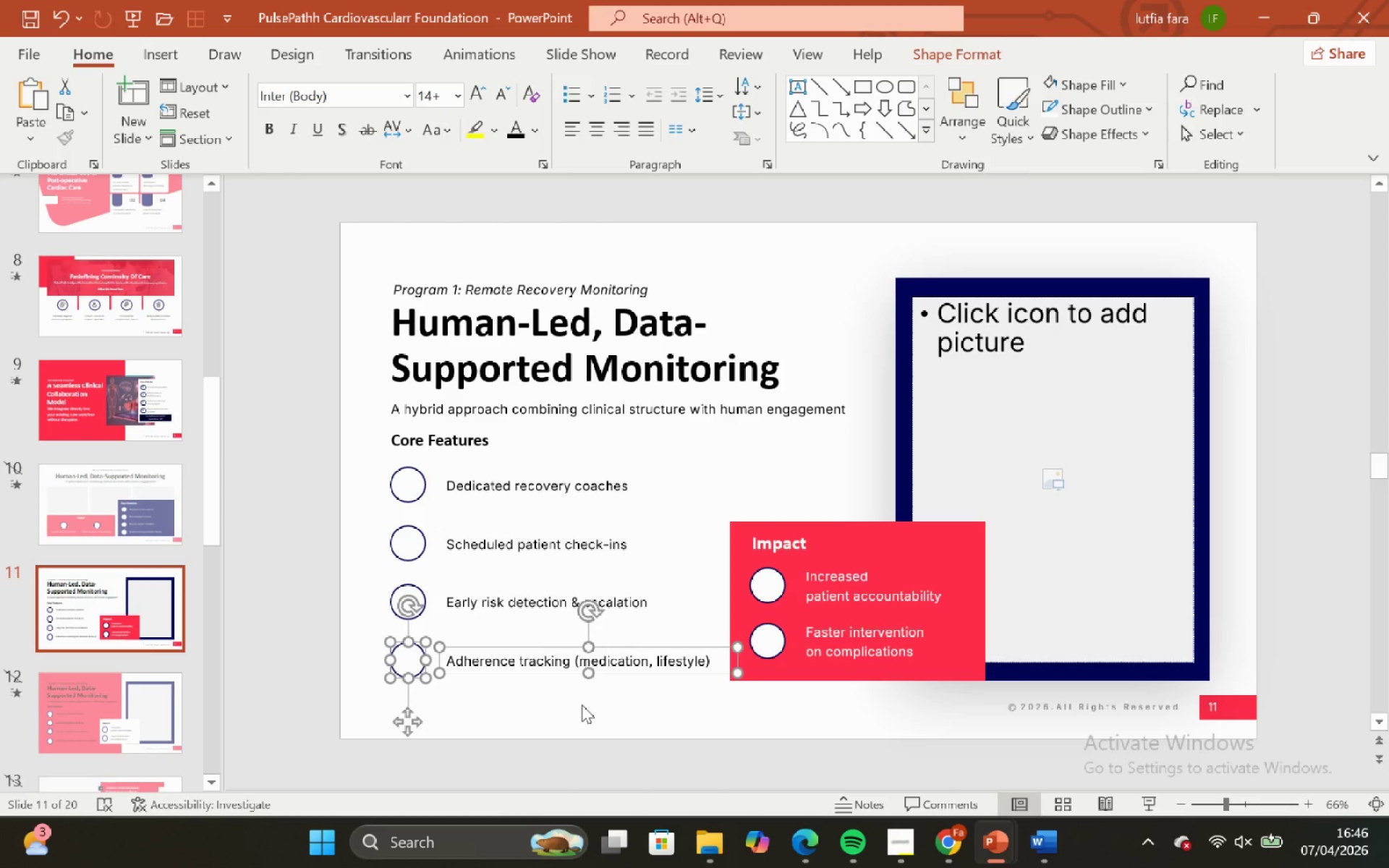 
left_click([577, 701])
 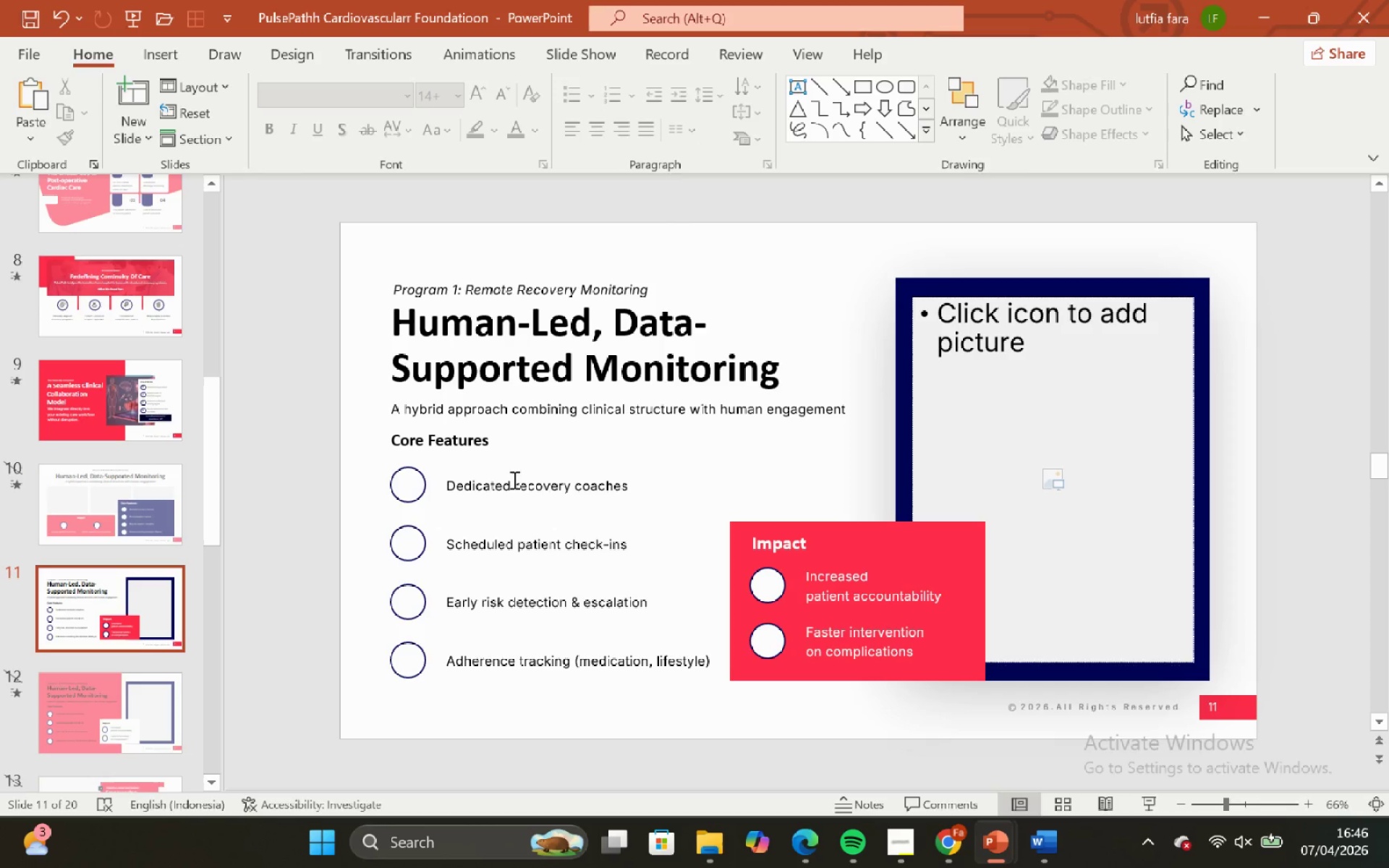 
left_click_drag(start_coordinate=[513, 481], to_coordinate=[447, 483])
 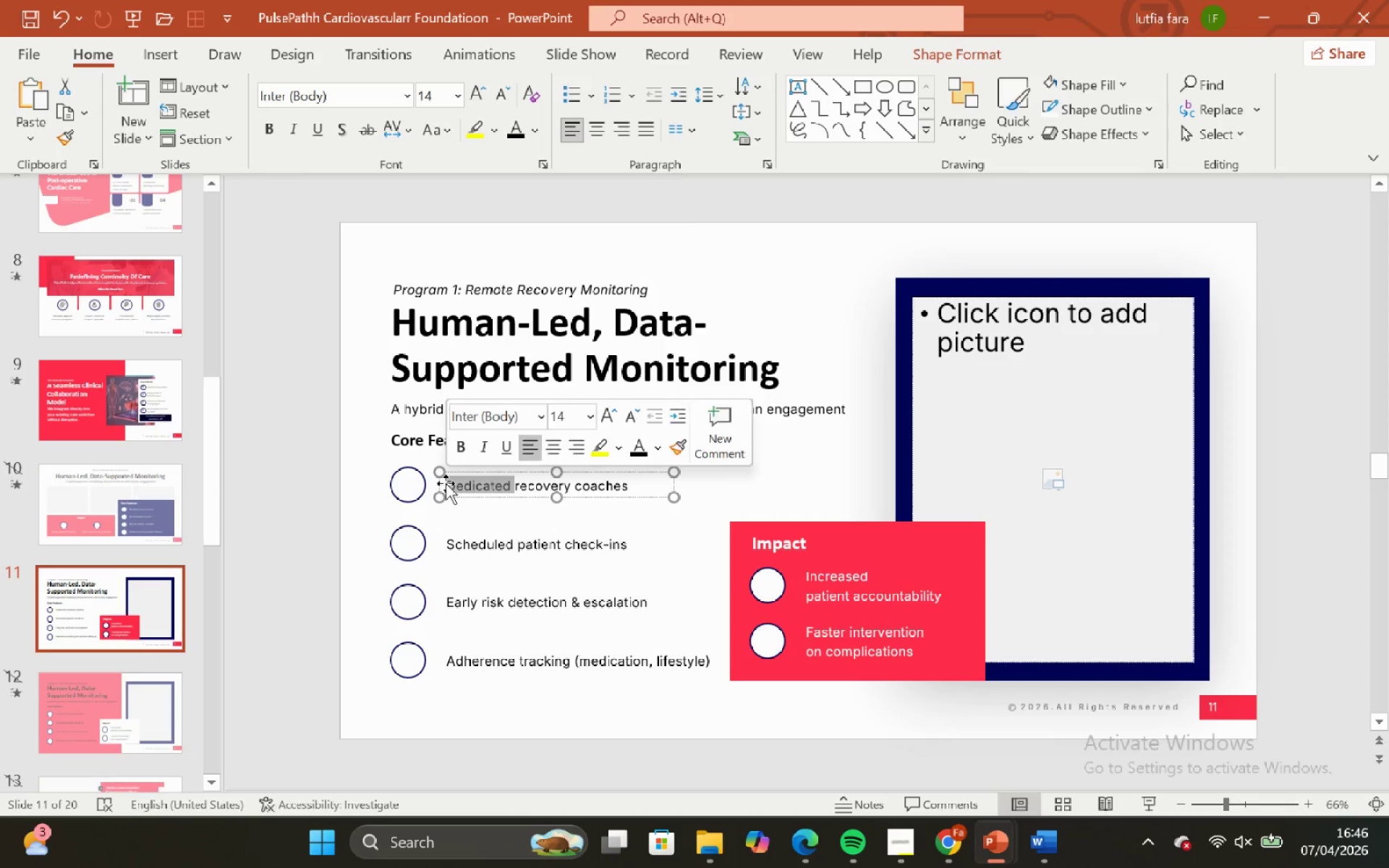 
key(Control+C)
 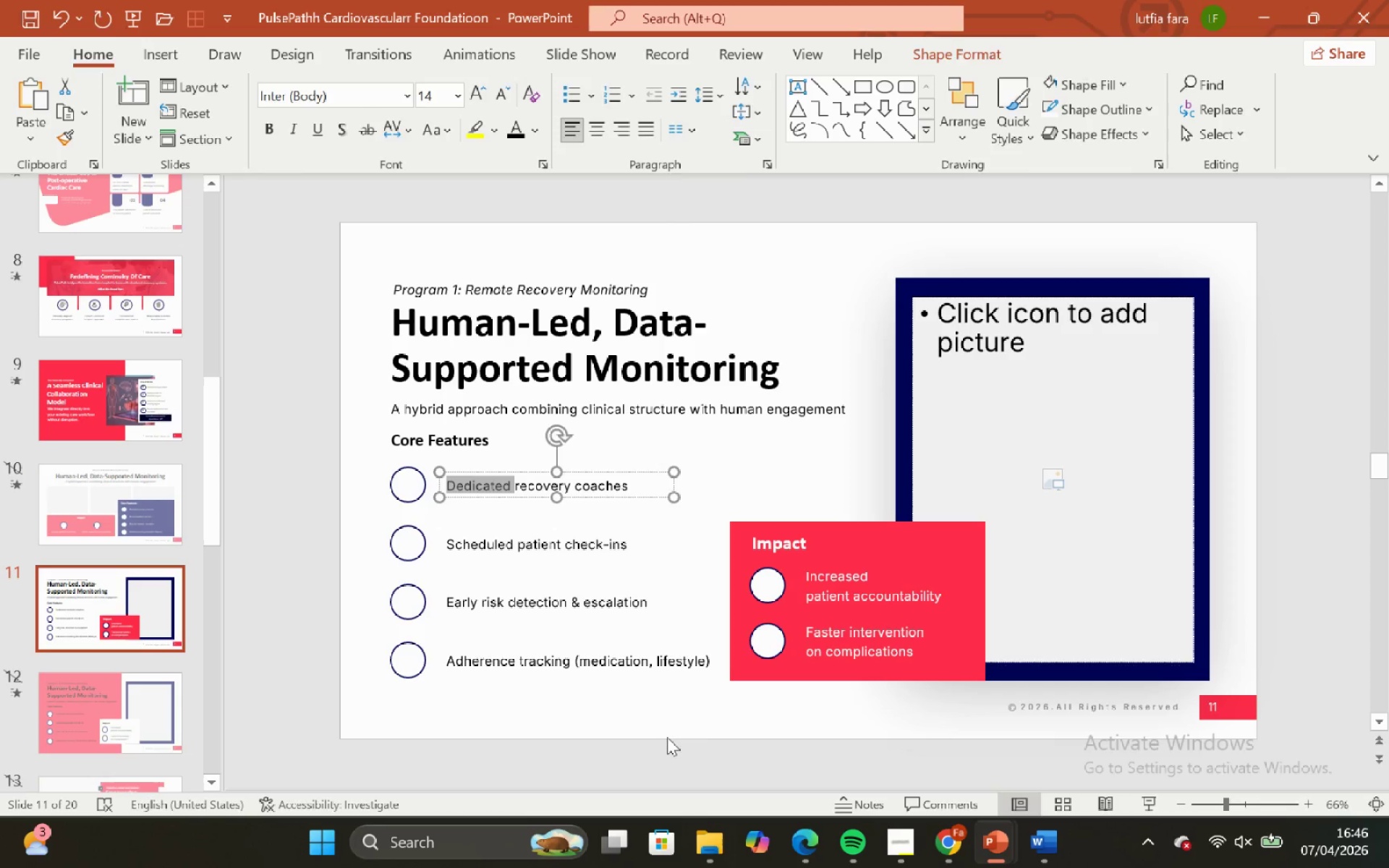 
left_click_drag(start_coordinate=[668, 739], to_coordinate=[675, 737])
 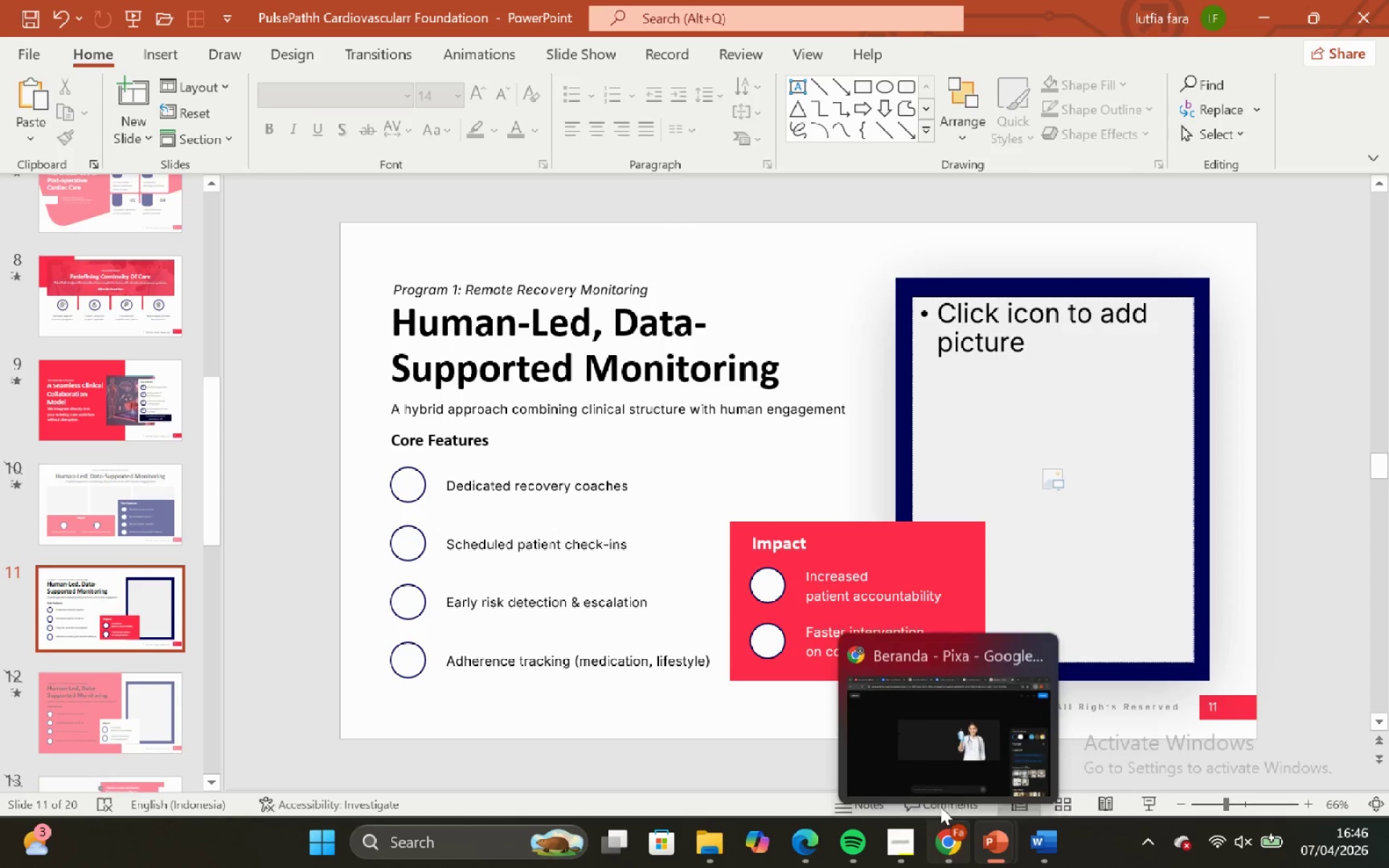 
left_click_drag(start_coordinate=[928, 772], to_coordinate=[927, 767])
 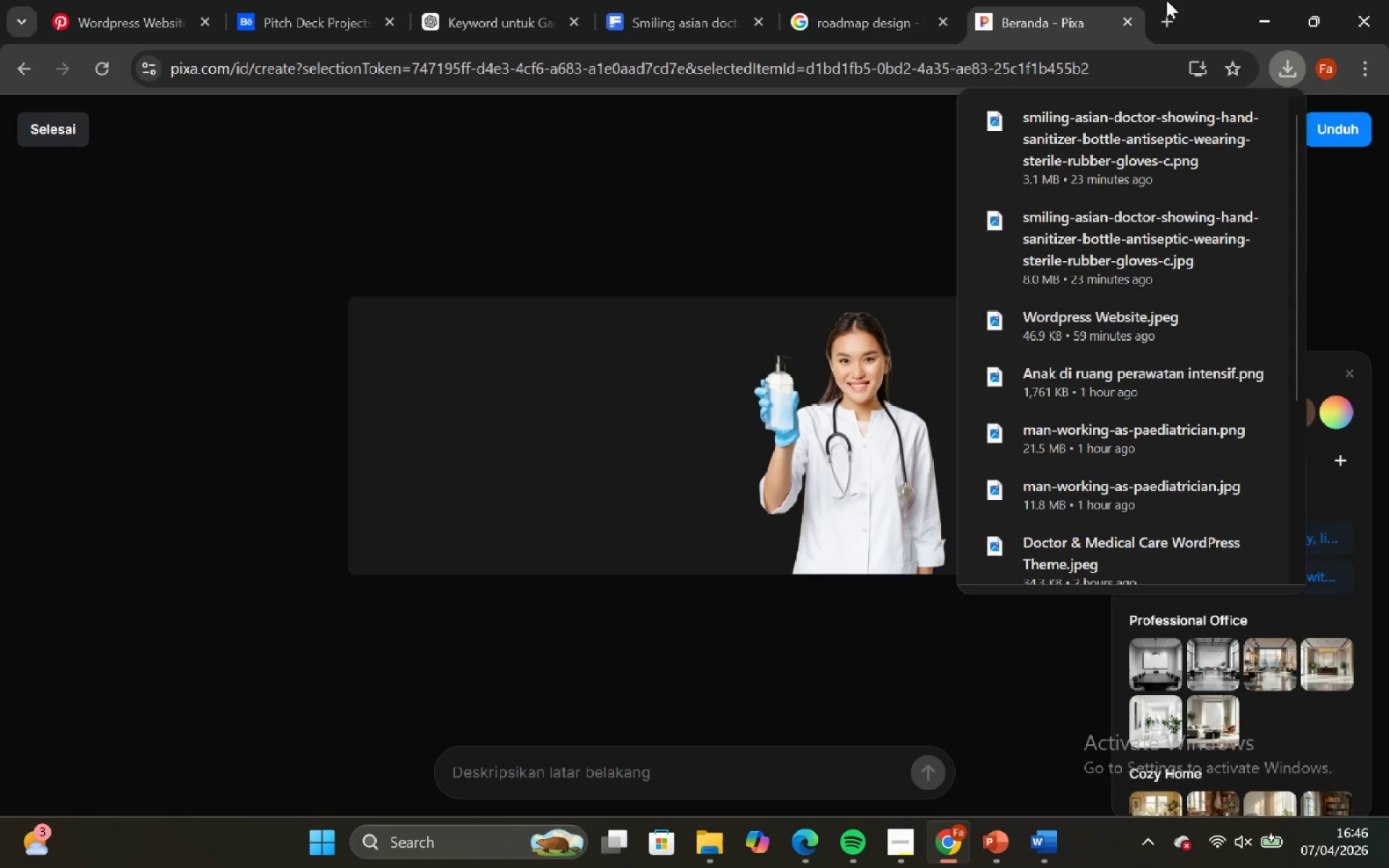 
left_click([1179, 2])
 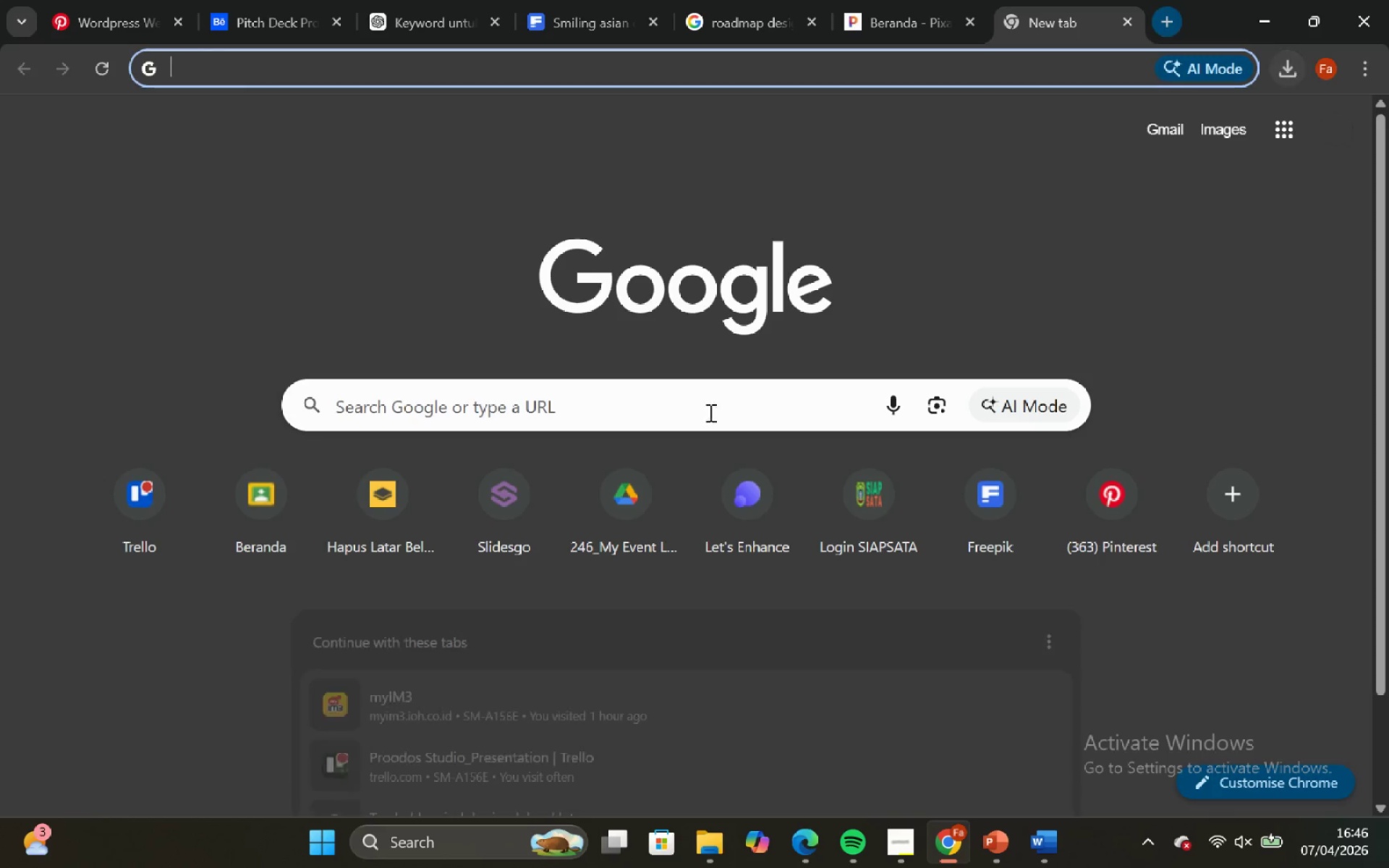 
left_click([665, 411])
 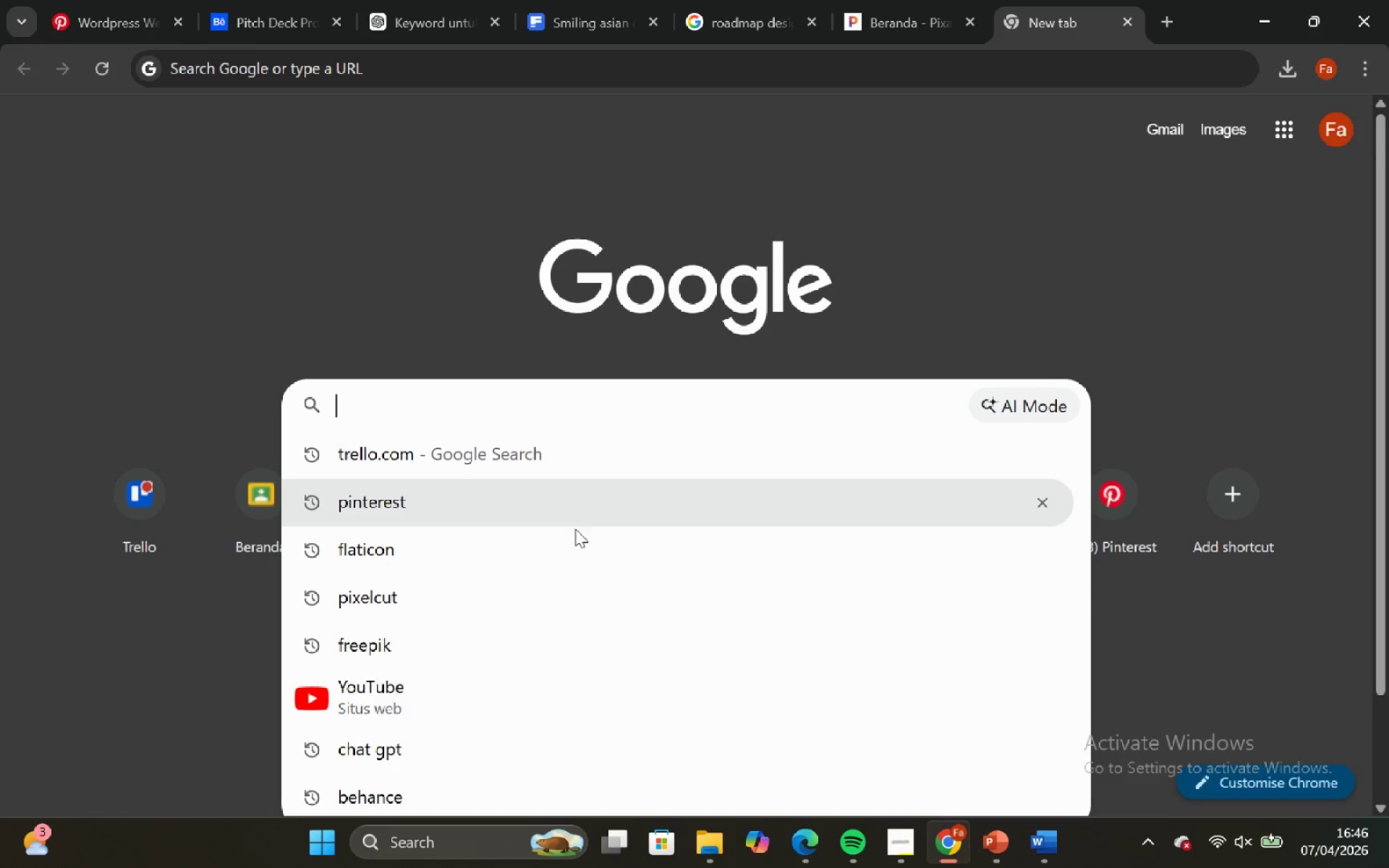 
left_click([576, 543])
 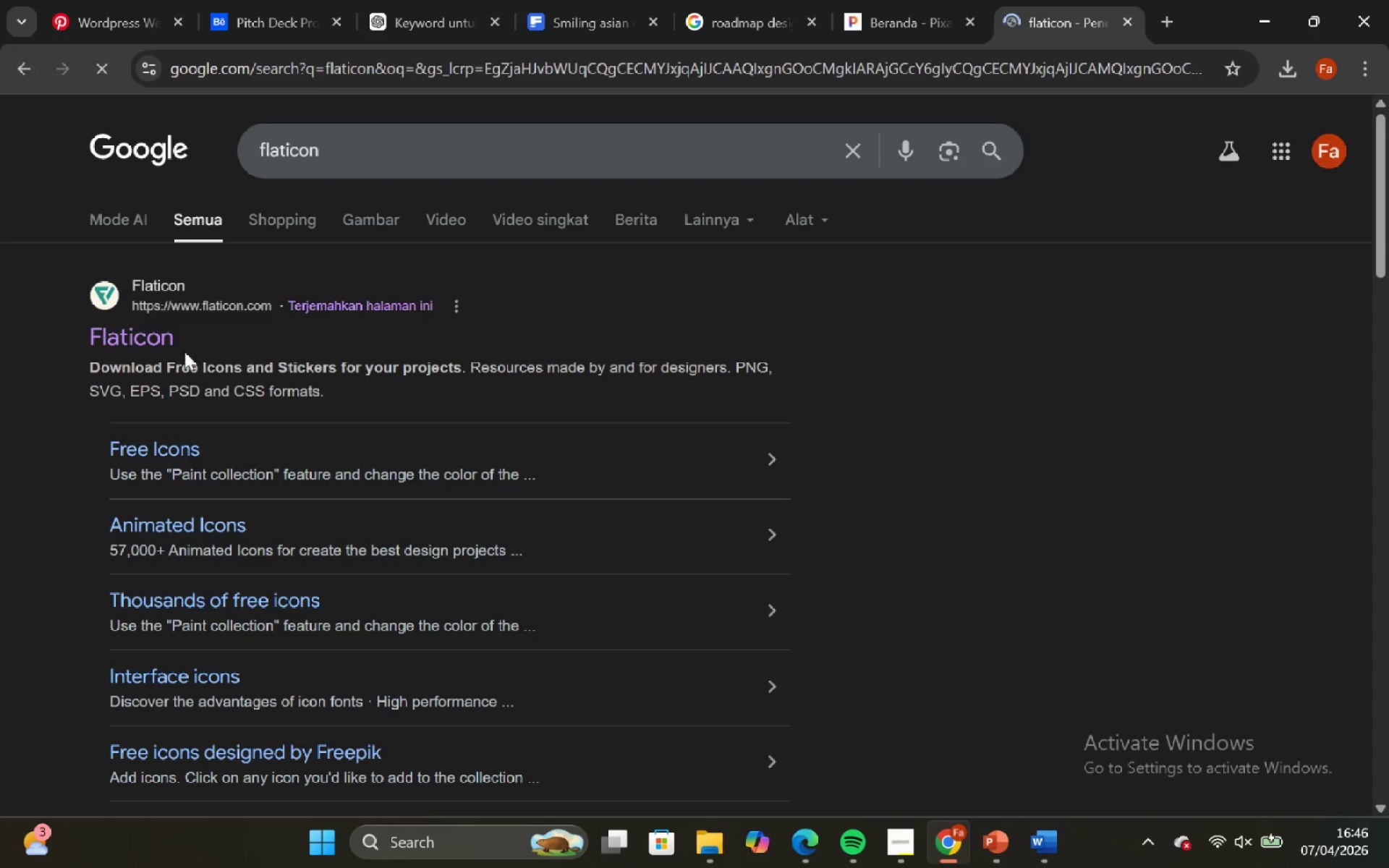 
left_click([148, 344])
 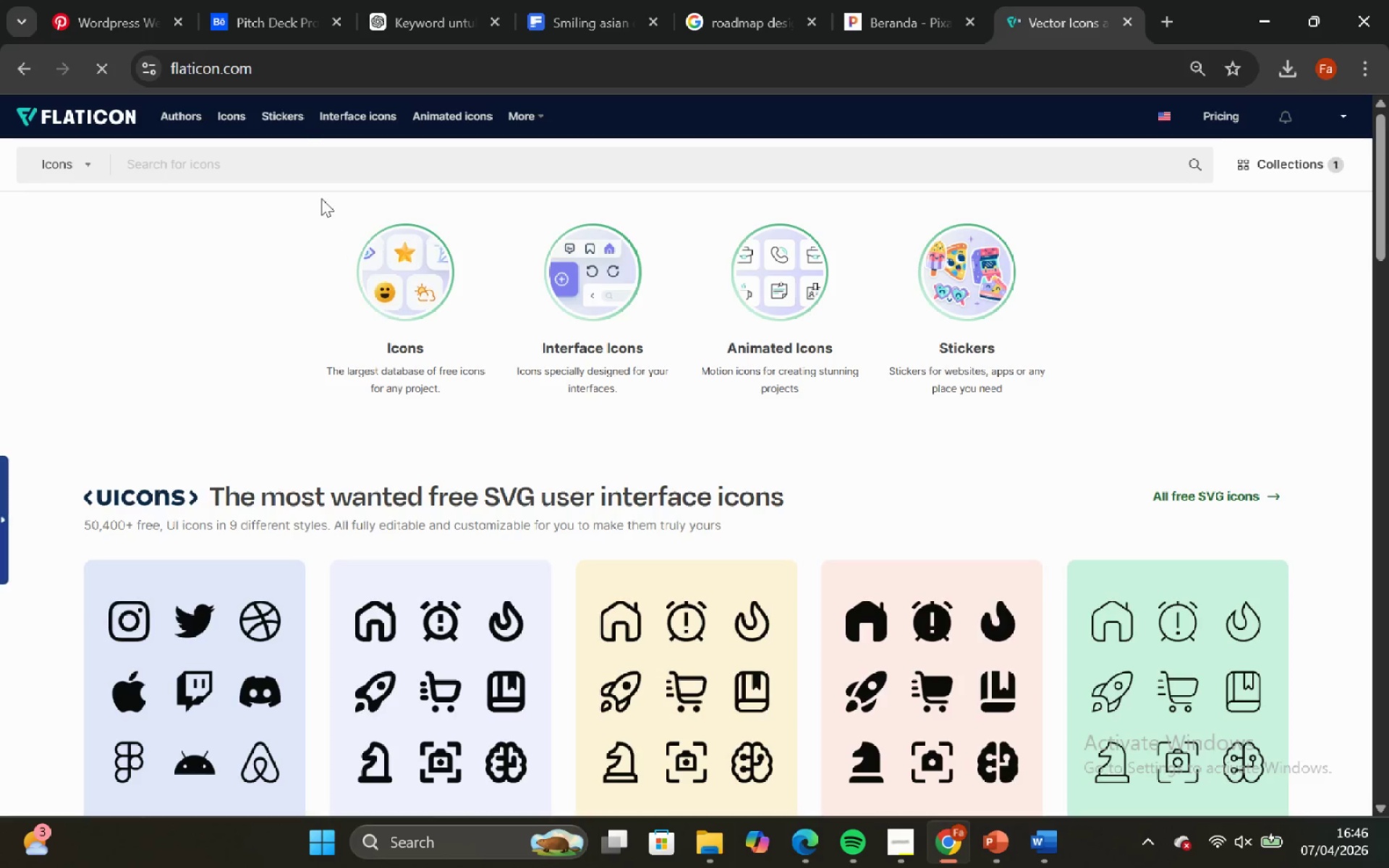 
left_click([290, 172])
 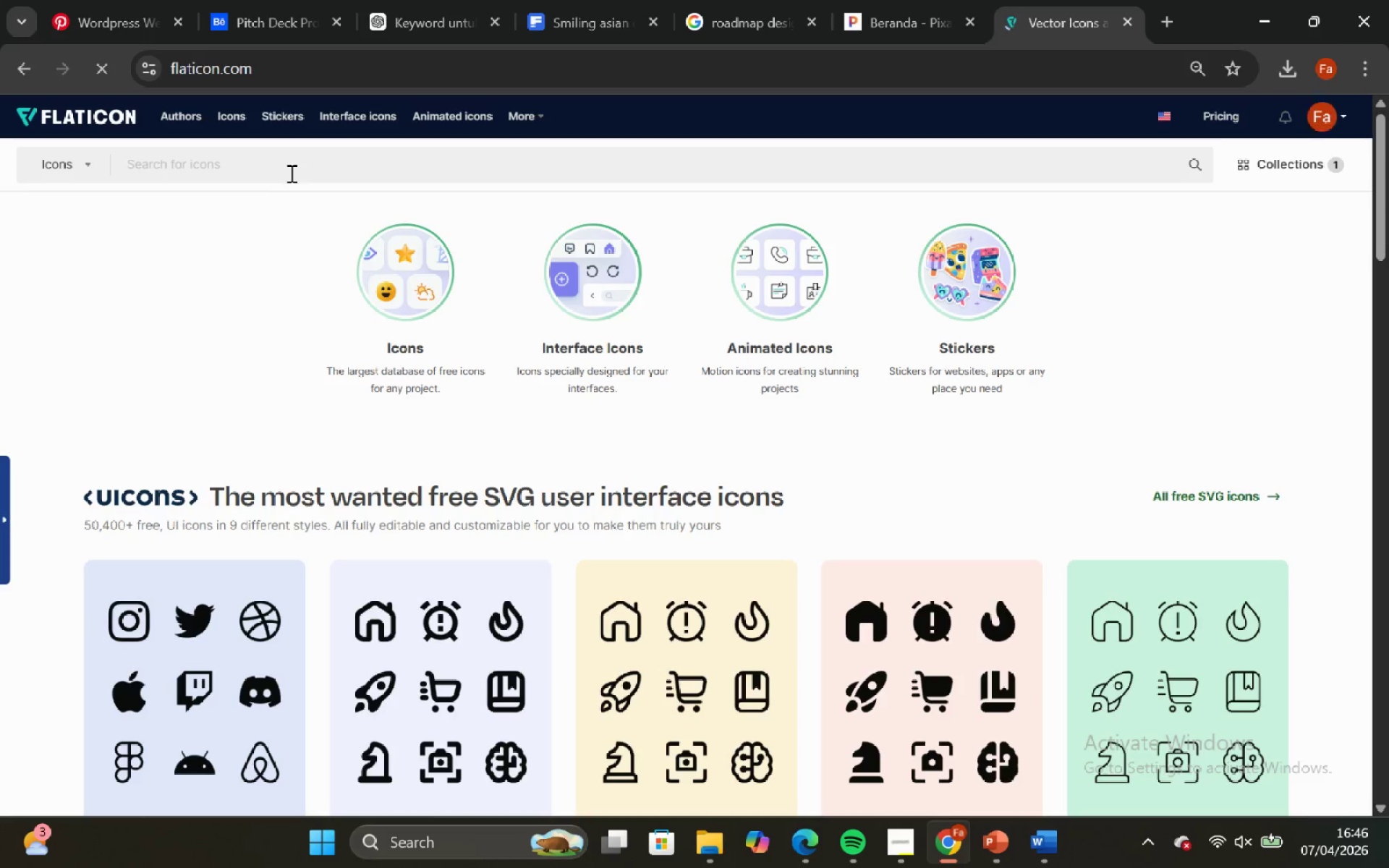 
key(Control+V)
 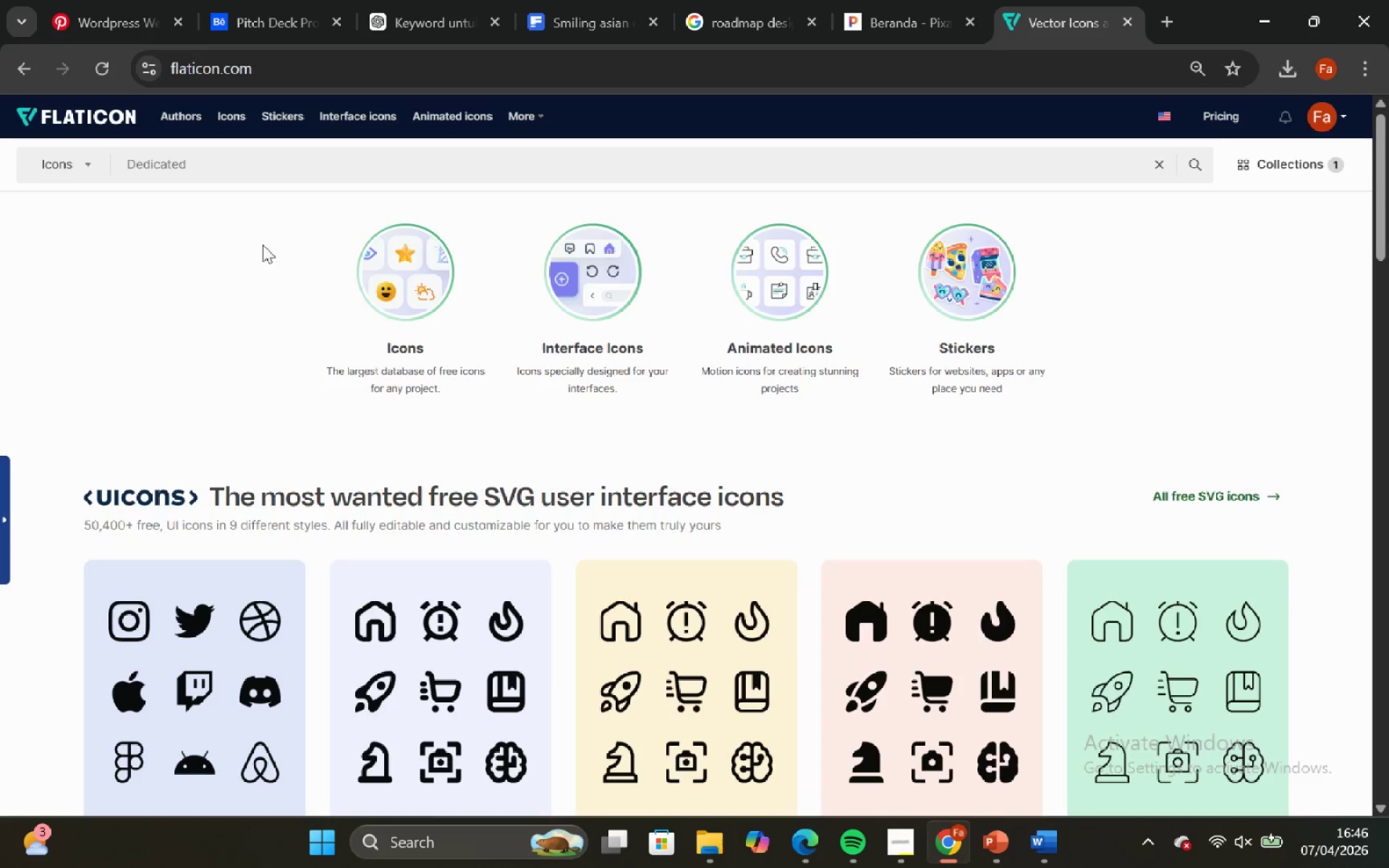 
key(Enter)
 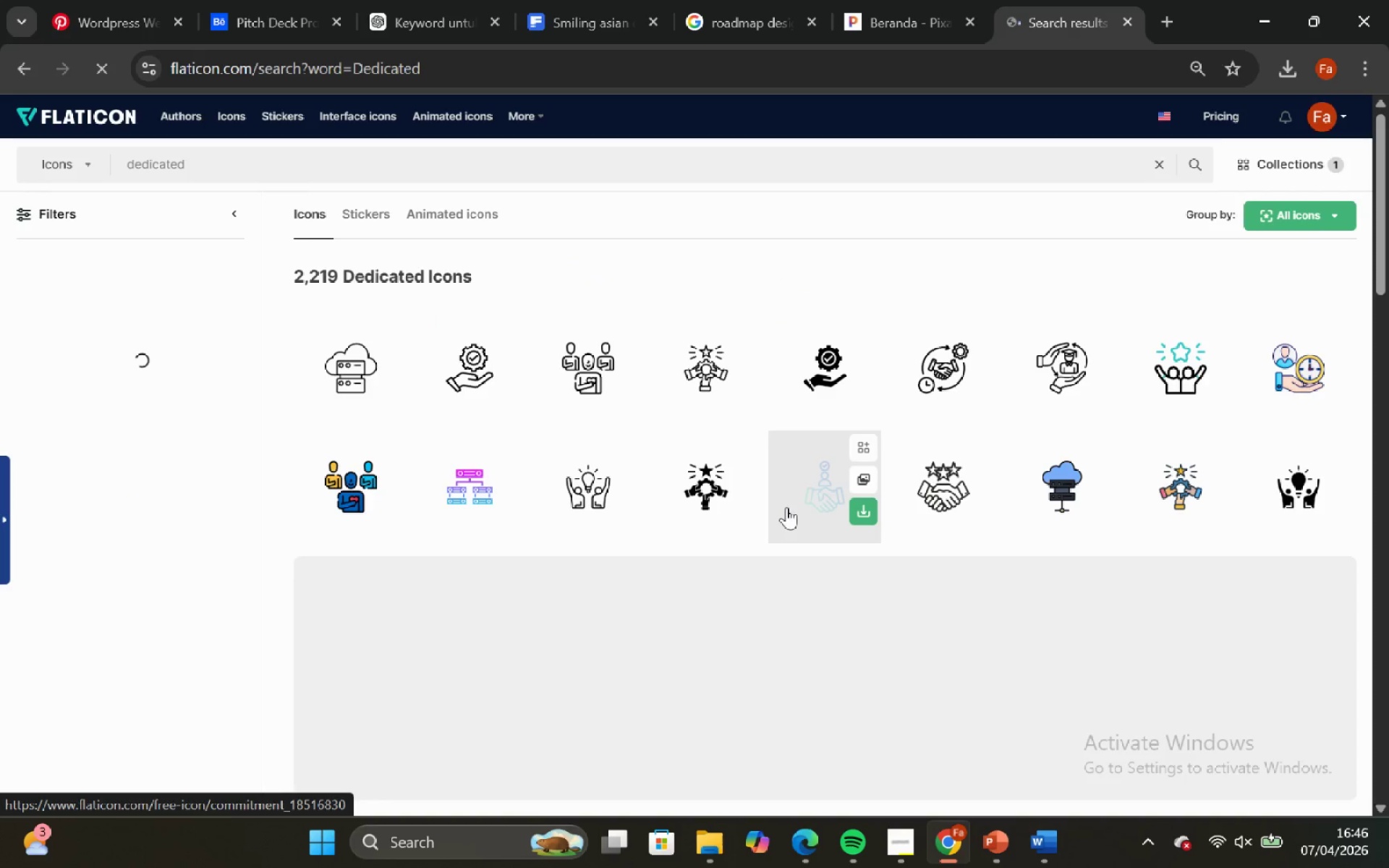 
left_click([694, 372])
 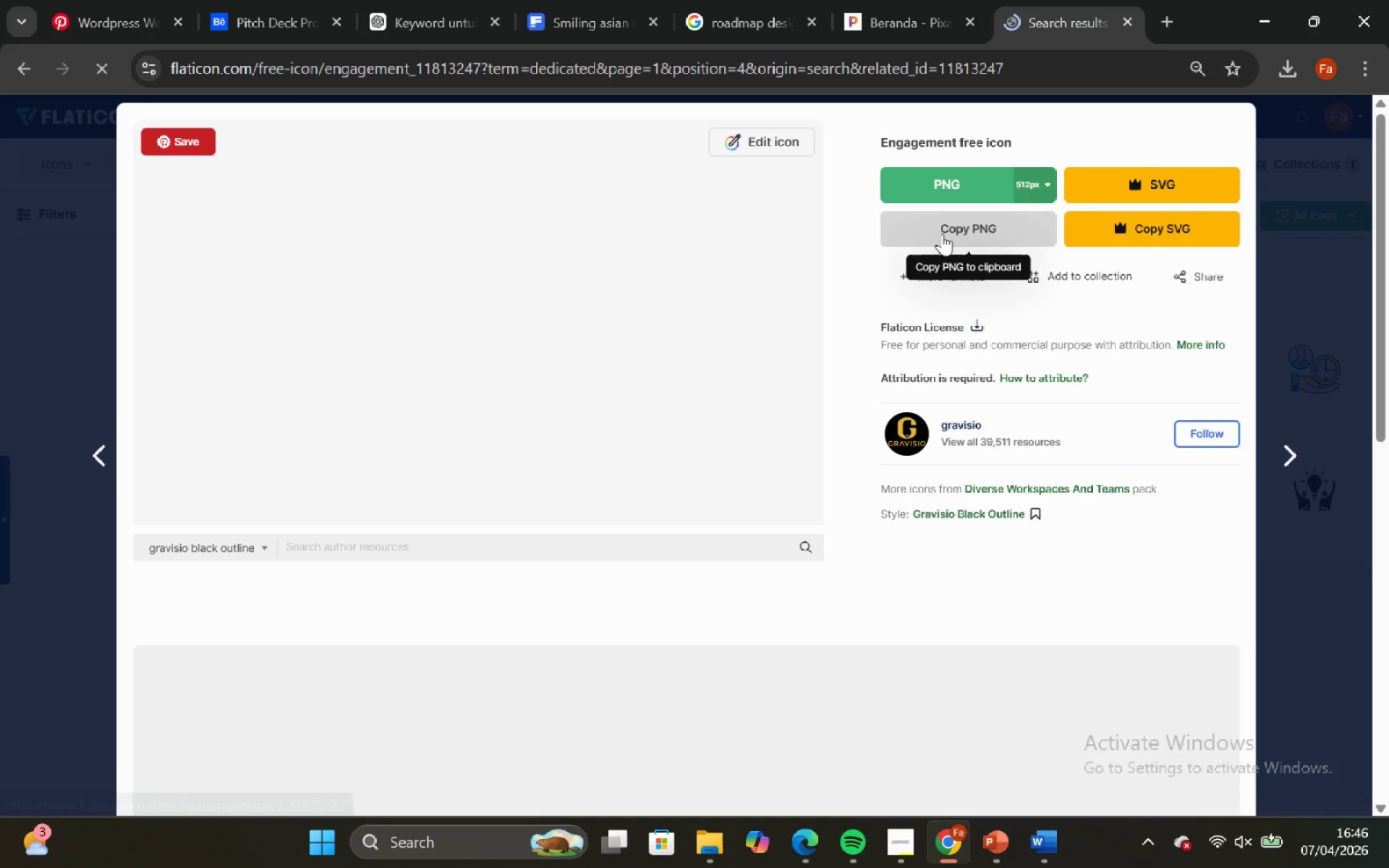 
left_click([942, 234])
 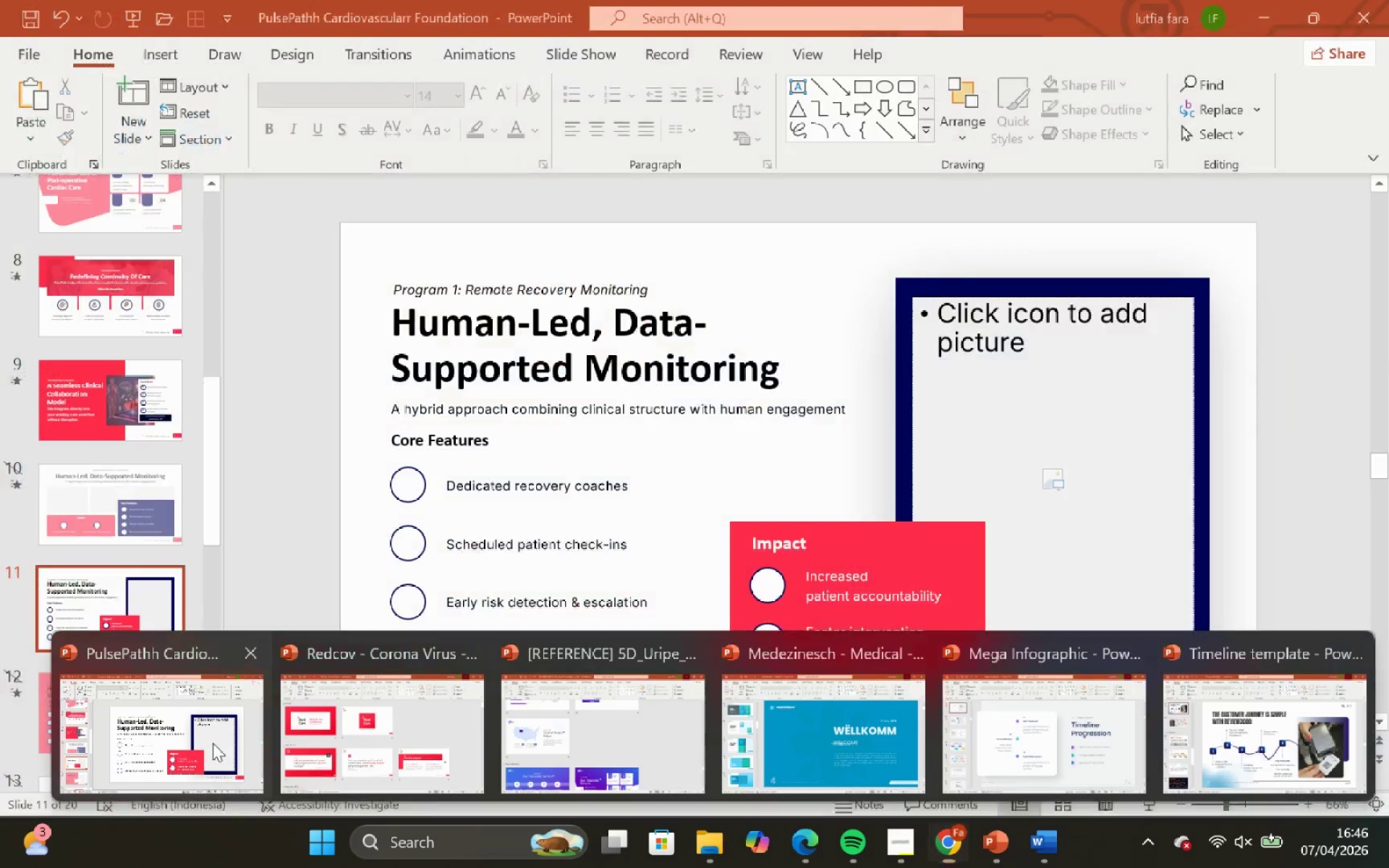 
key(Control+V)
 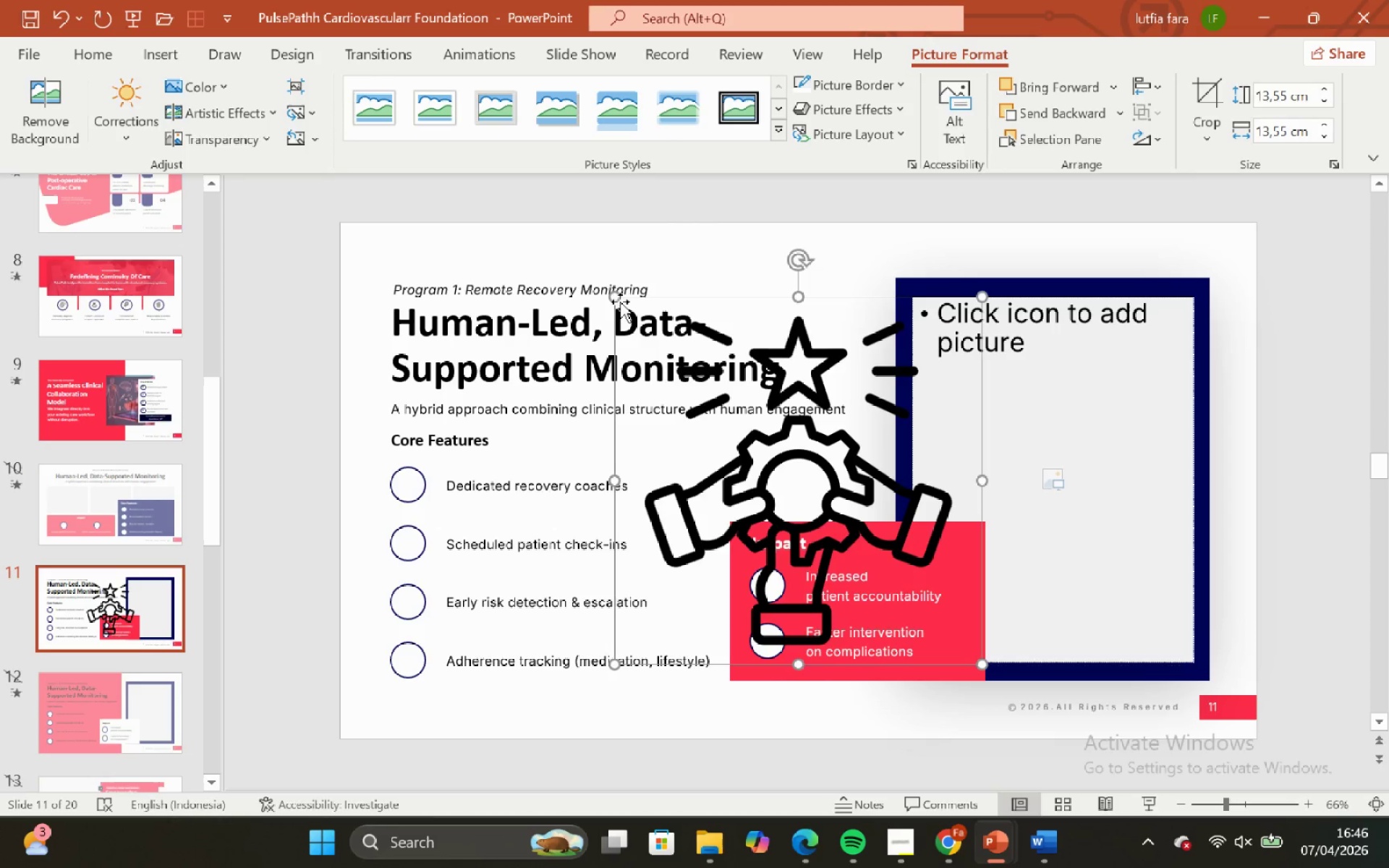 
hold_key(key=ShiftLeft, duration=1.12)
left_click_drag(start_coordinate=[614, 296], to_coordinate=[956, 618])
 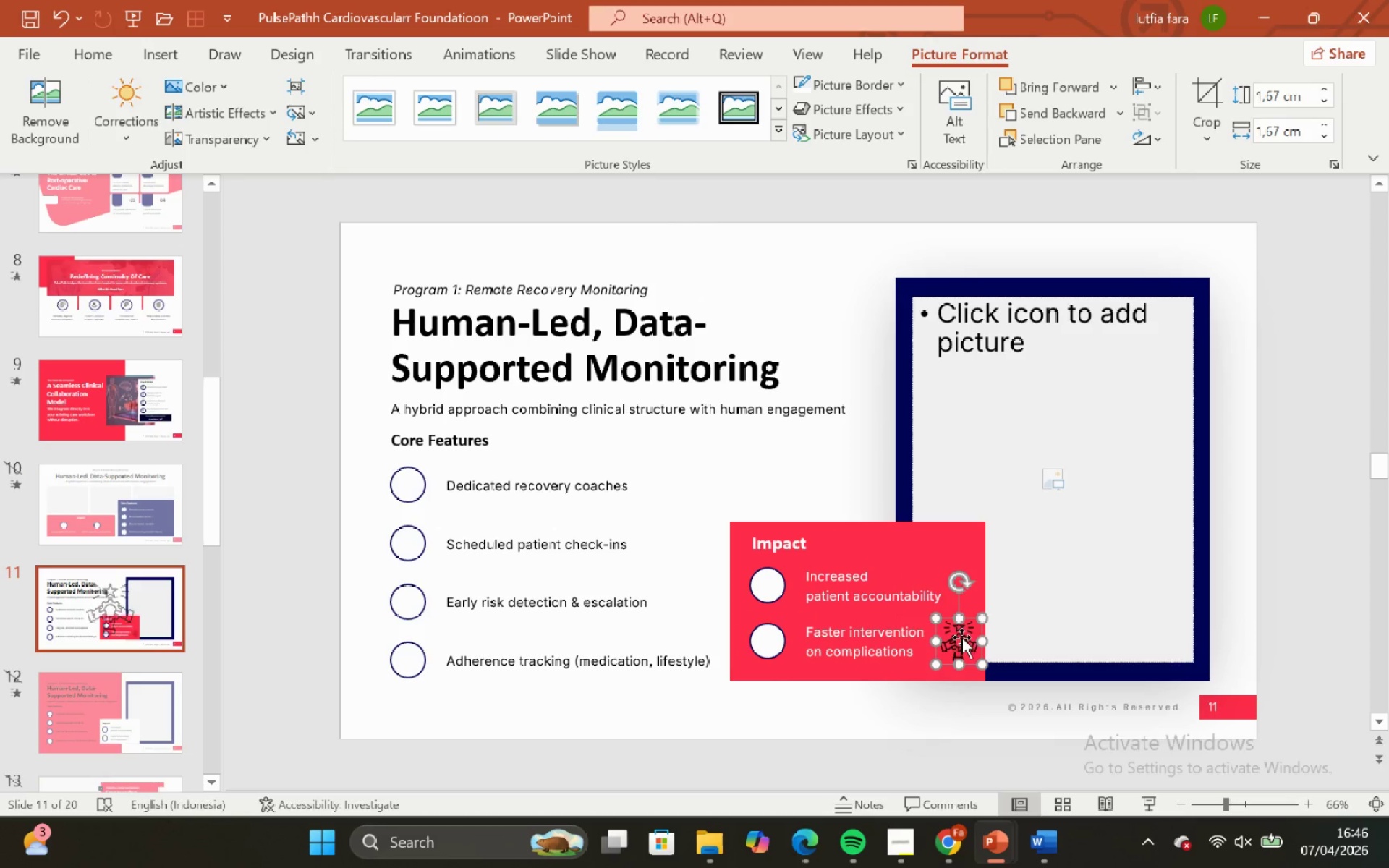 
left_click_drag(start_coordinate=[961, 637], to_coordinate=[412, 482])
 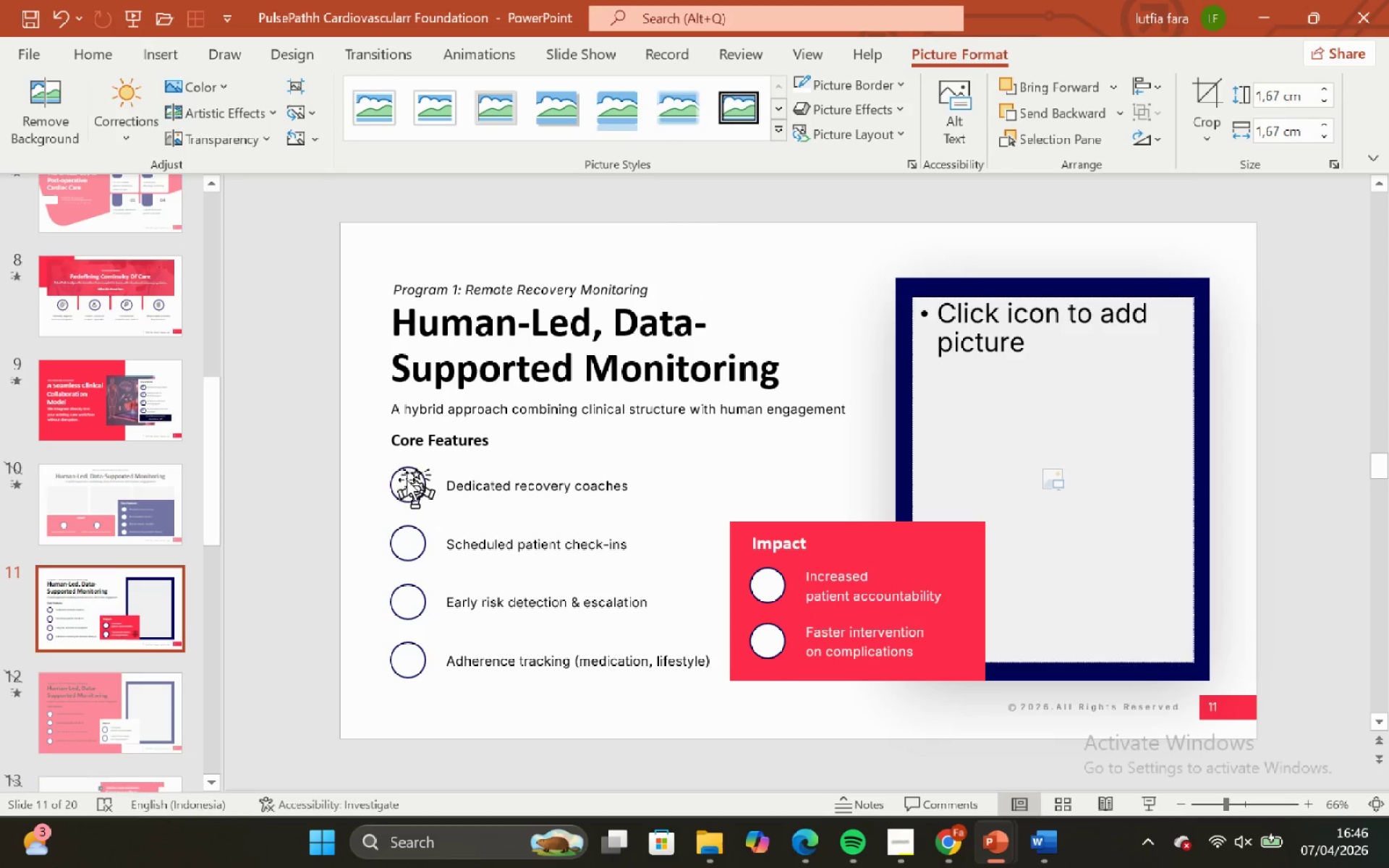 
hold_key(key=ControlLeft, duration=1.11)
hold_key(key=ShiftLeft, duration=1.06)
scroll: coordinate [397, 462], scroll_direction: up, amount: 6.0
 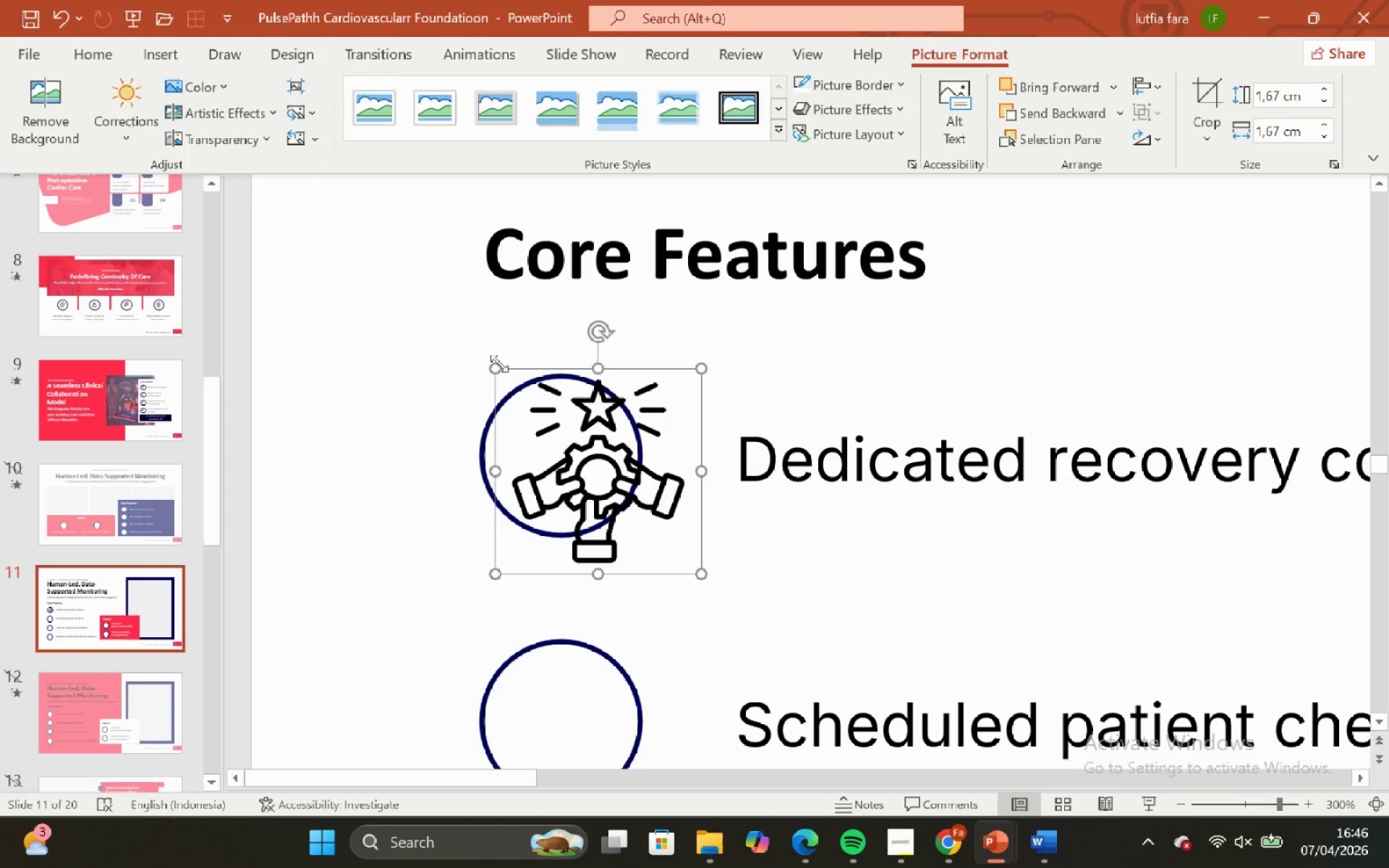 
hold_key(key=ShiftLeft, duration=0.8)
left_click_drag(start_coordinate=[493, 367], to_coordinate=[611, 485])
 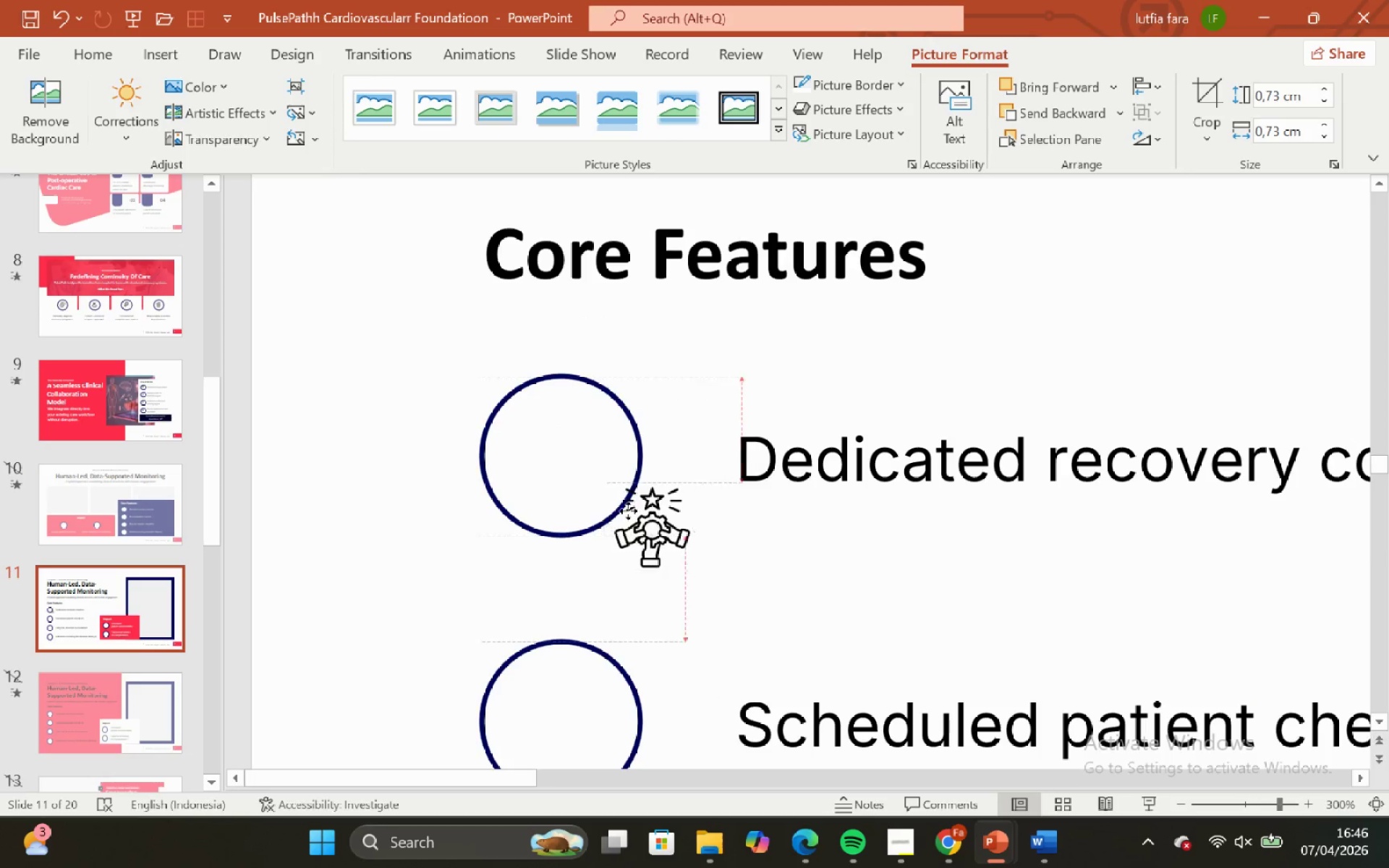 
left_click_drag(start_coordinate=[666, 537], to_coordinate=[574, 470])
 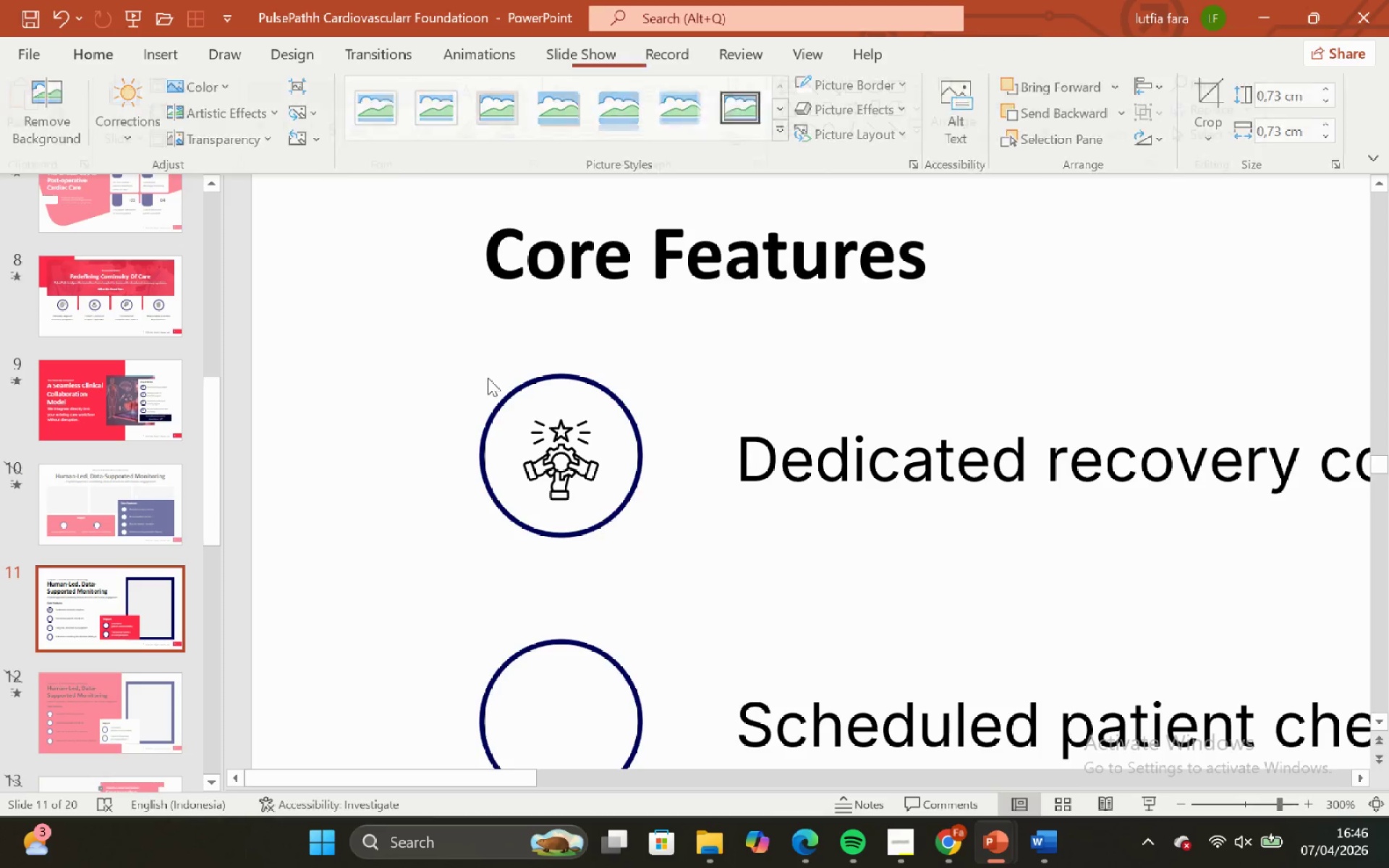 
hold_key(key=ControlLeft, duration=0.66)
hold_key(key=ShiftLeft, duration=0.64)
scroll: coordinate [590, 407], scroll_direction: down, amount: 5.0
 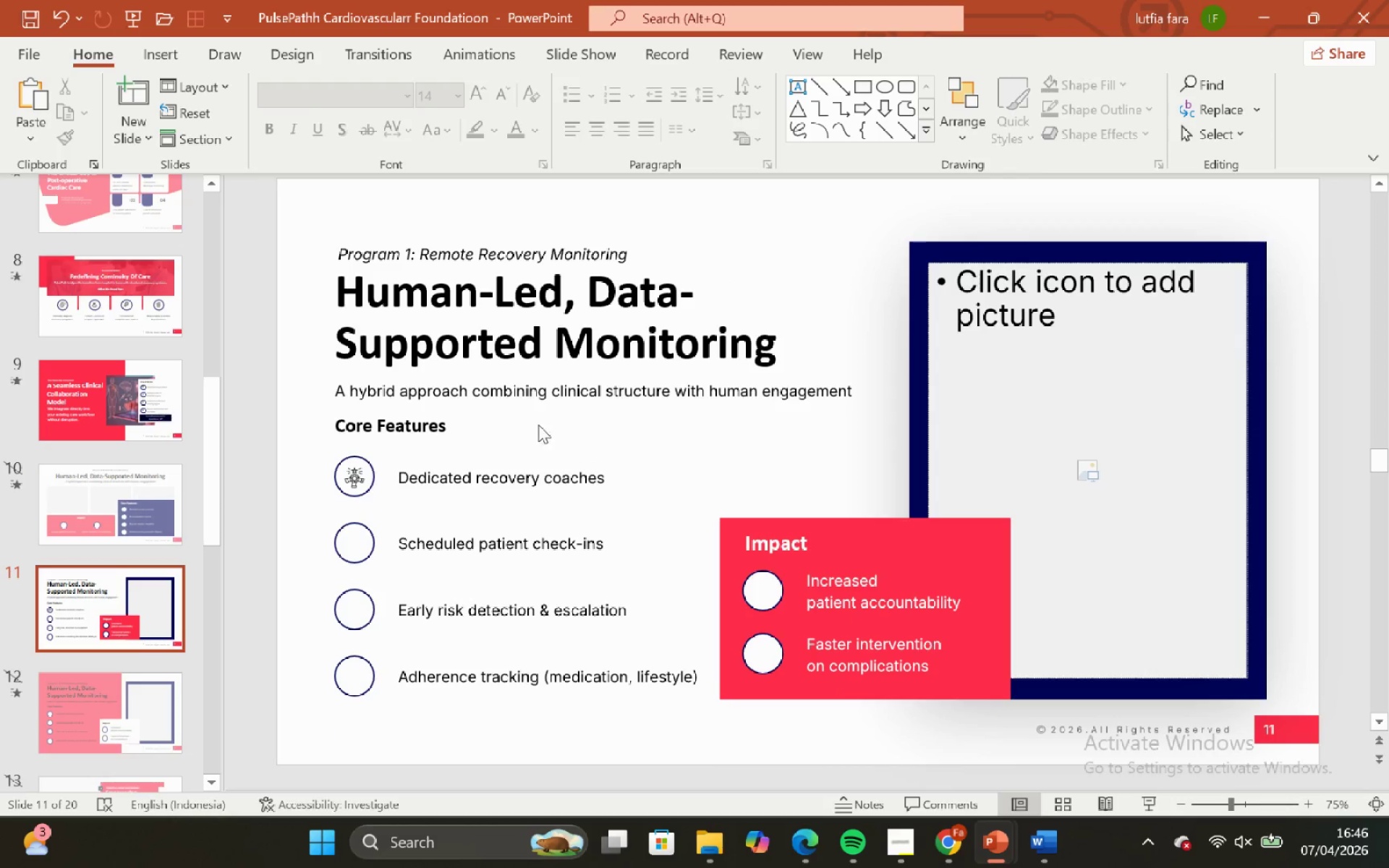 
hold_key(key=ControlLeft, duration=0.38)
scroll: coordinate [528, 432], scroll_direction: up, amount: 2.0
 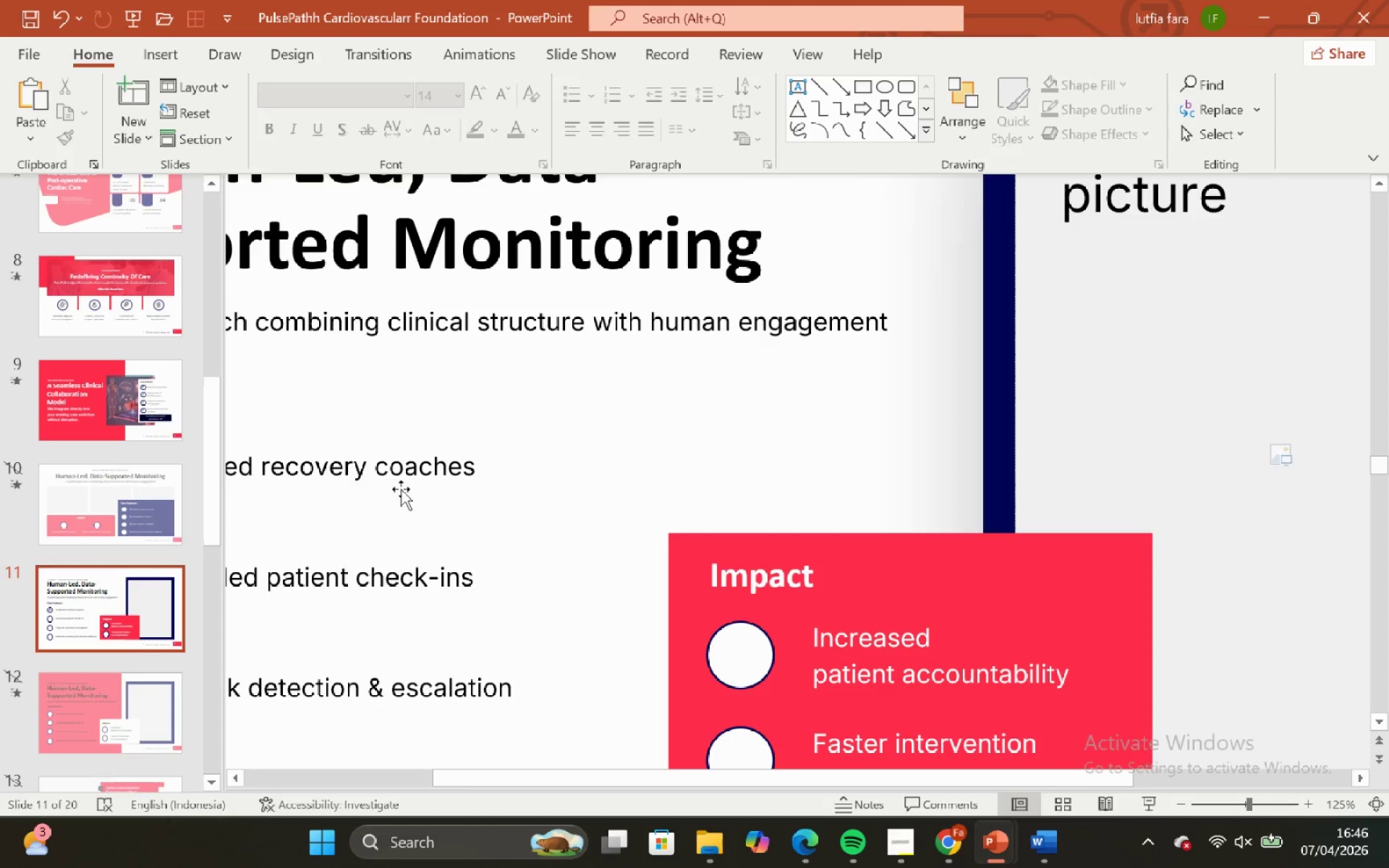 
left_click([401, 489])
 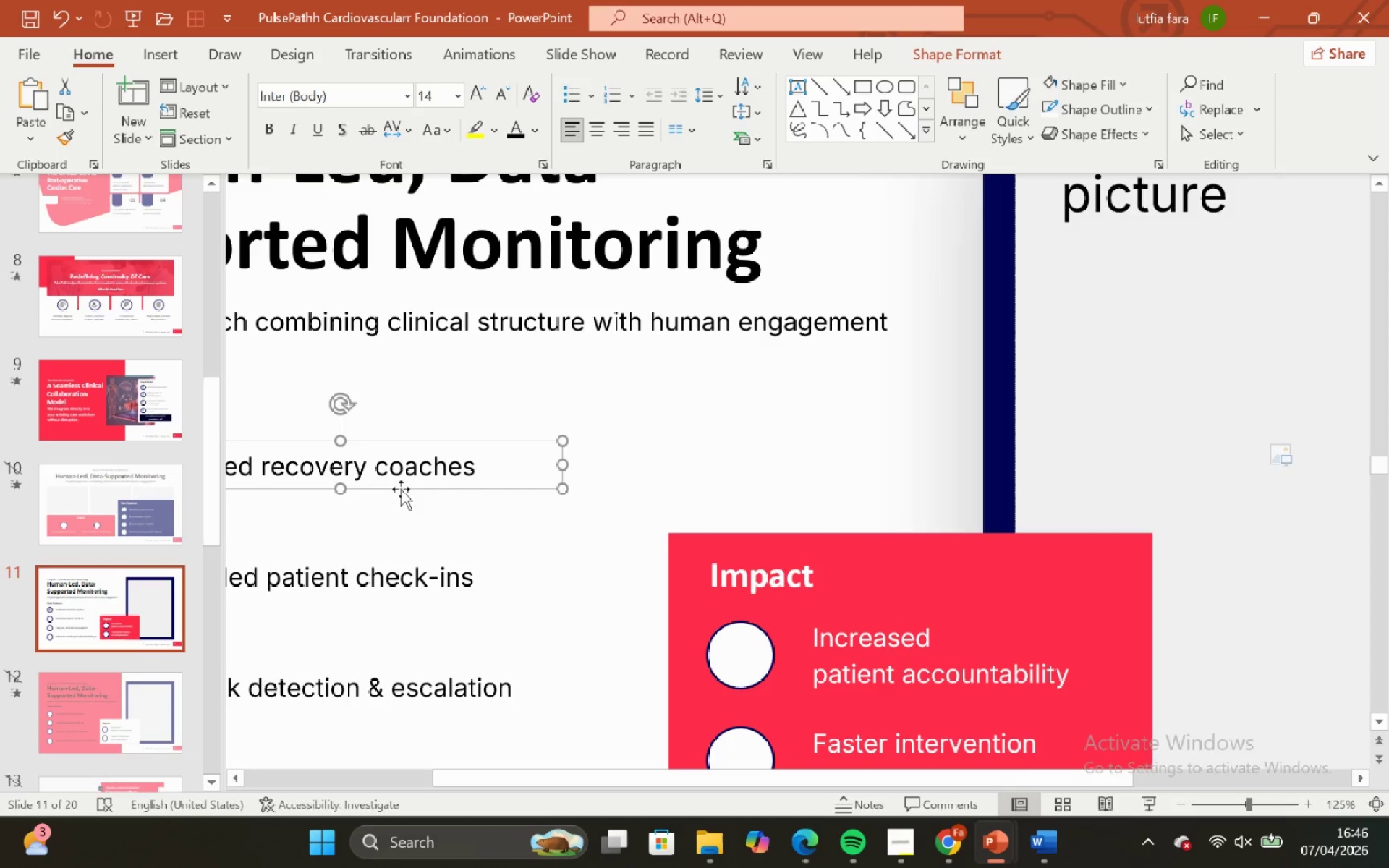 
hold_key(key=ShiftLeft, duration=0.56)
hold_key(key=ControlLeft, duration=0.48)
scroll: coordinate [399, 489], scroll_direction: up, amount: 2.0
 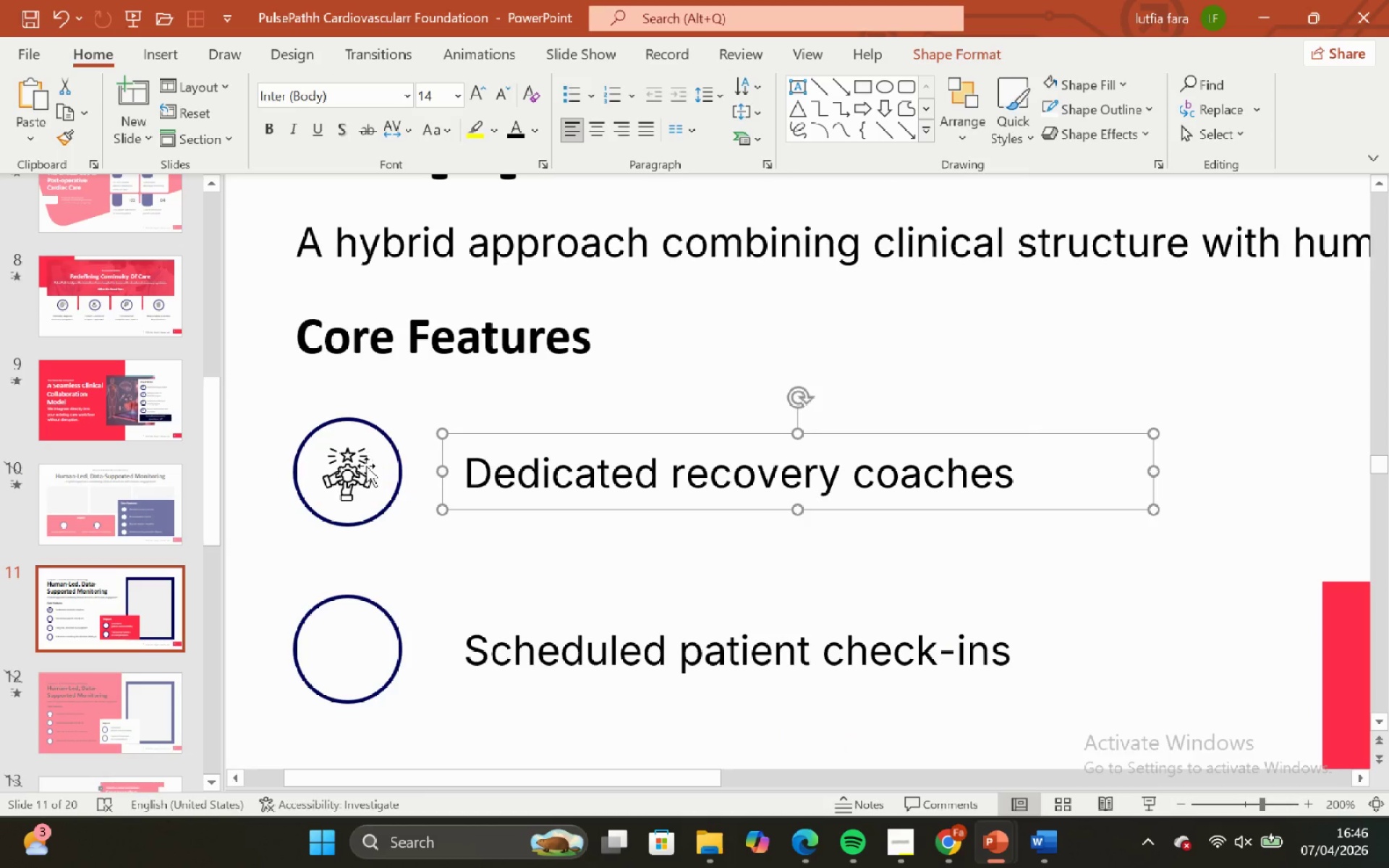 
left_click([365, 466])
 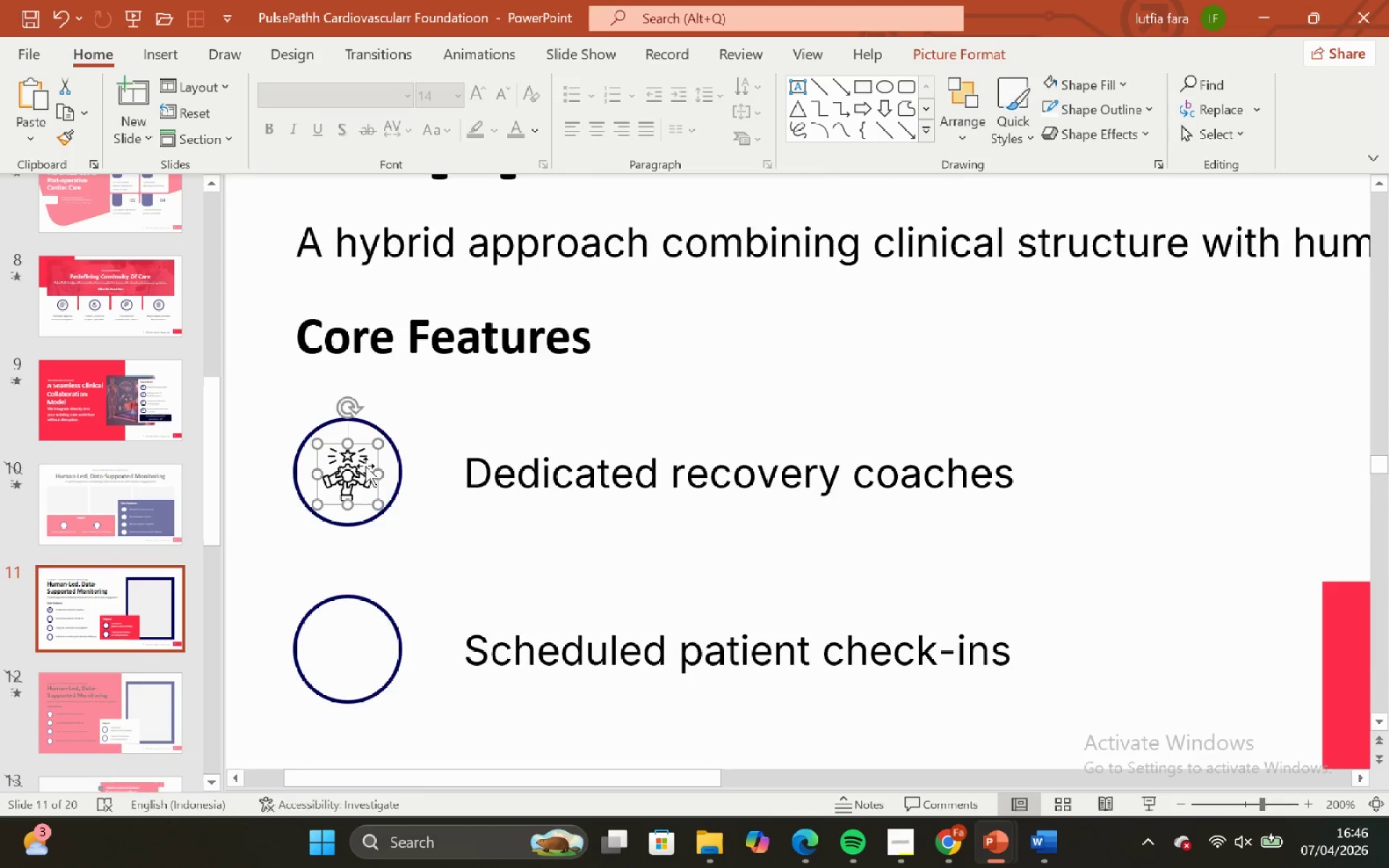 
hold_key(key=ControlLeft, duration=0.44)
hold_key(key=ShiftLeft, duration=0.38)
scroll: coordinate [365, 466], scroll_direction: up, amount: 4.0
 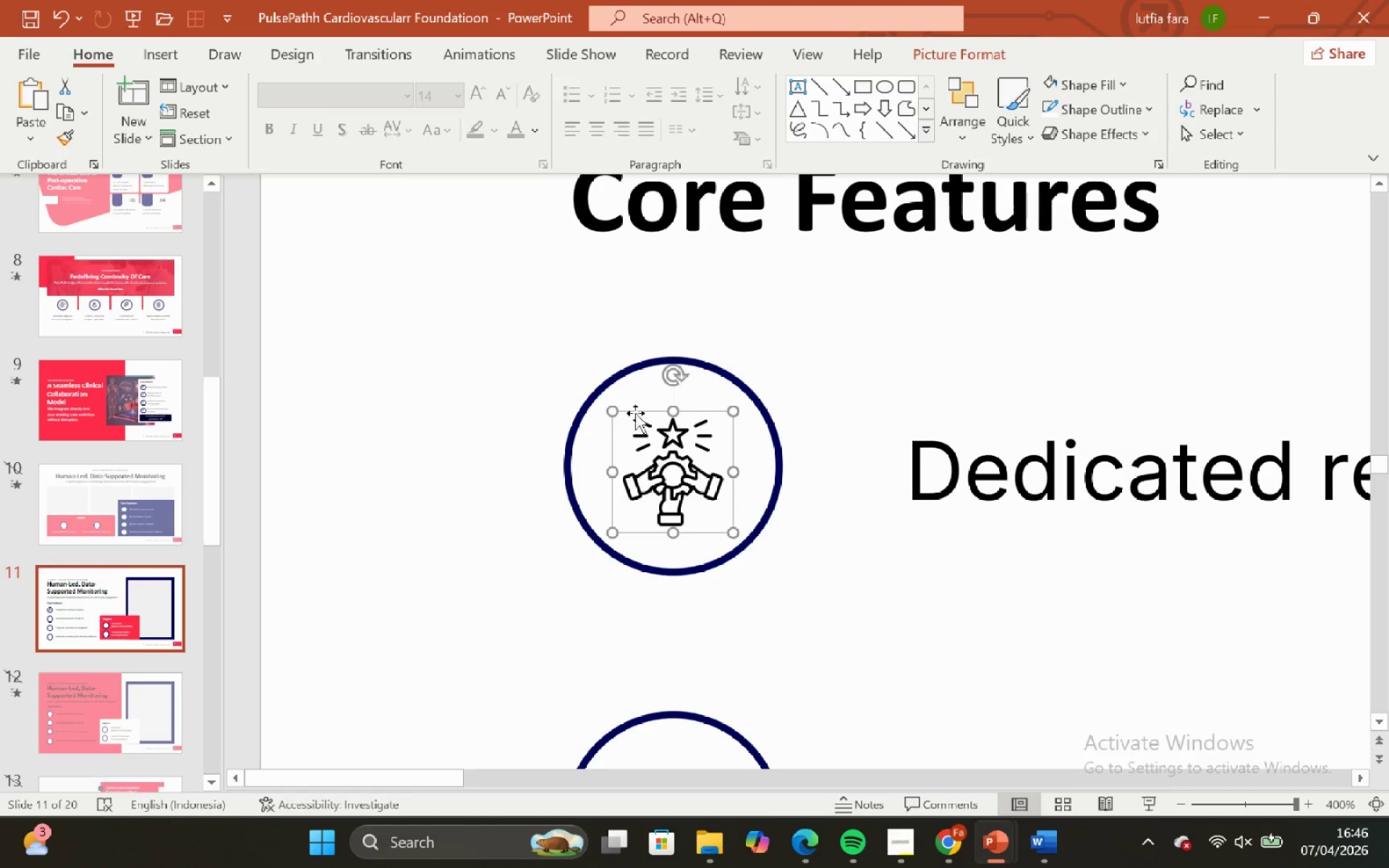 
hold_key(key=ShiftLeft, duration=1.3)
left_click_drag(start_coordinate=[616, 414], to_coordinate=[609, 410])
 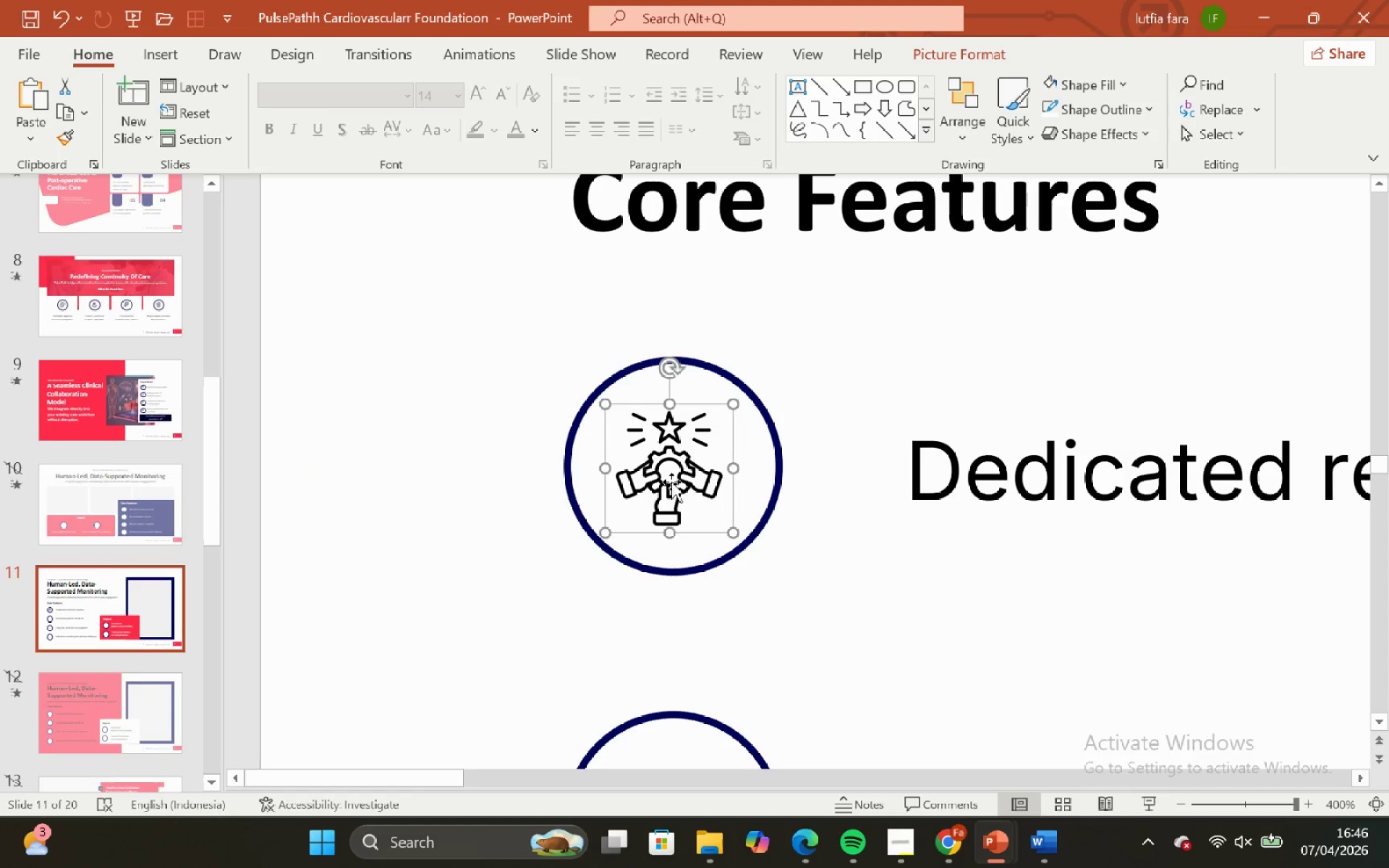 
left_click_drag(start_coordinate=[671, 482], to_coordinate=[676, 475])
 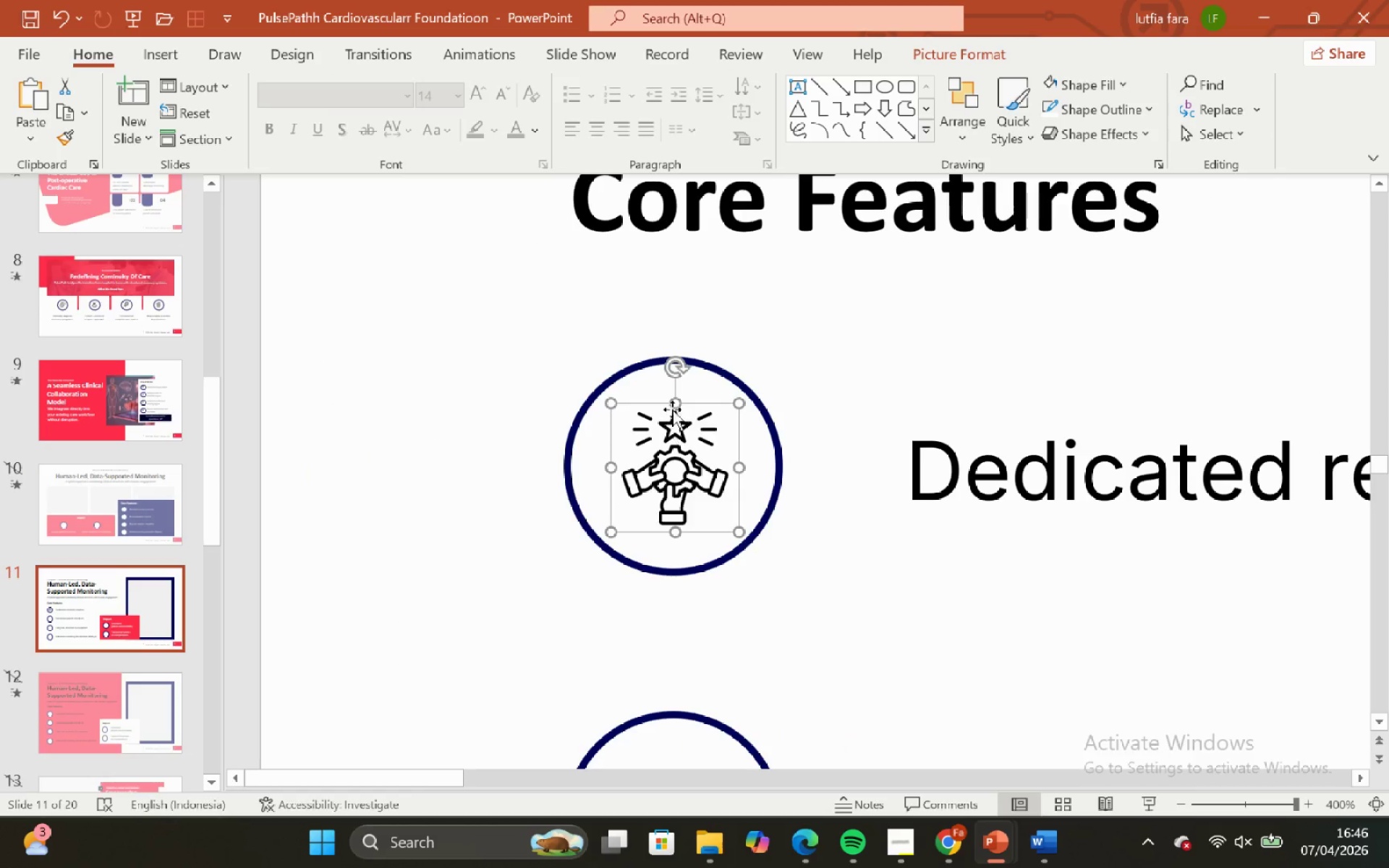 
hold_key(key=ShiftLeft, duration=0.59)
left_click([708, 377])
 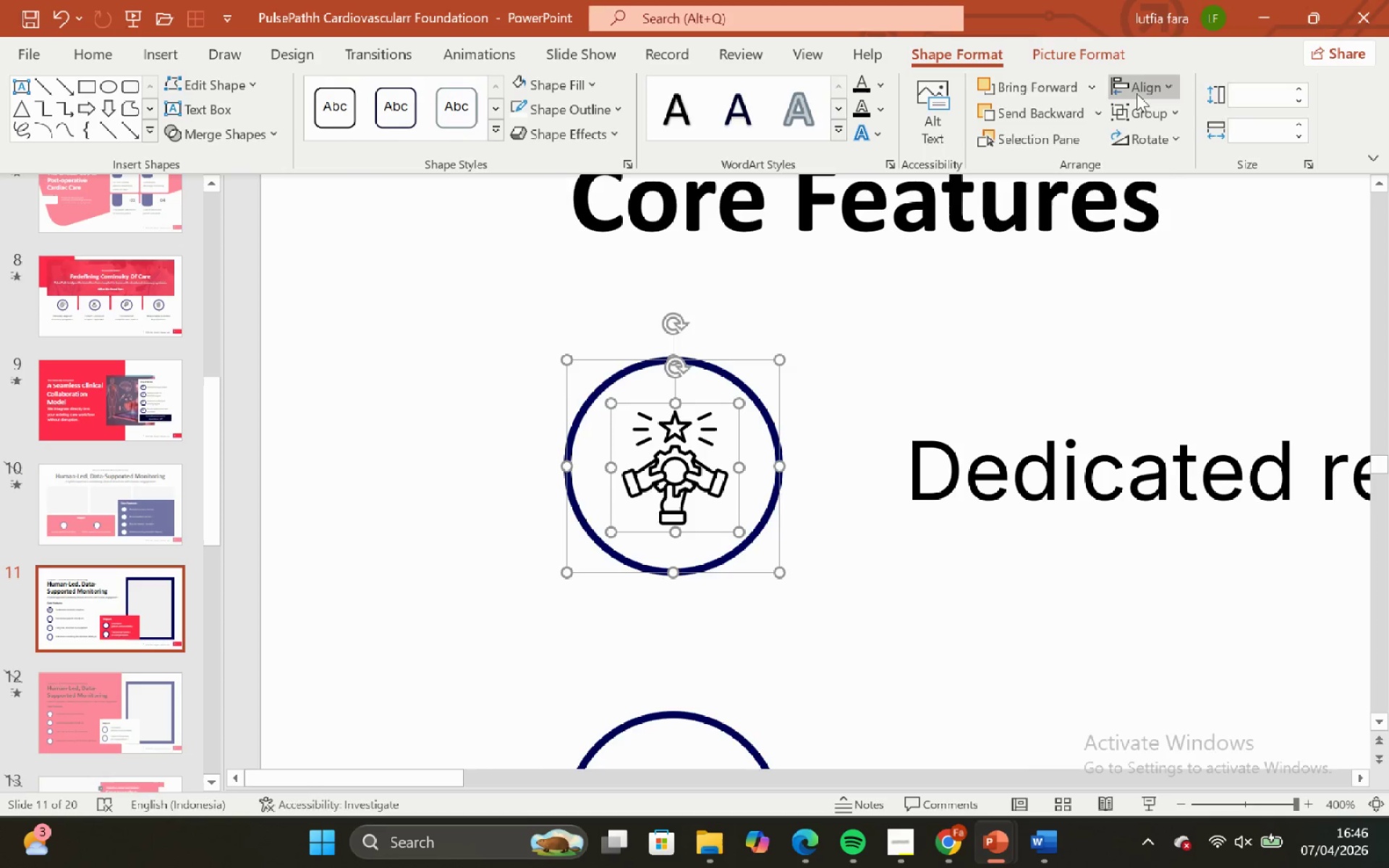 
left_click([1163, 145])
 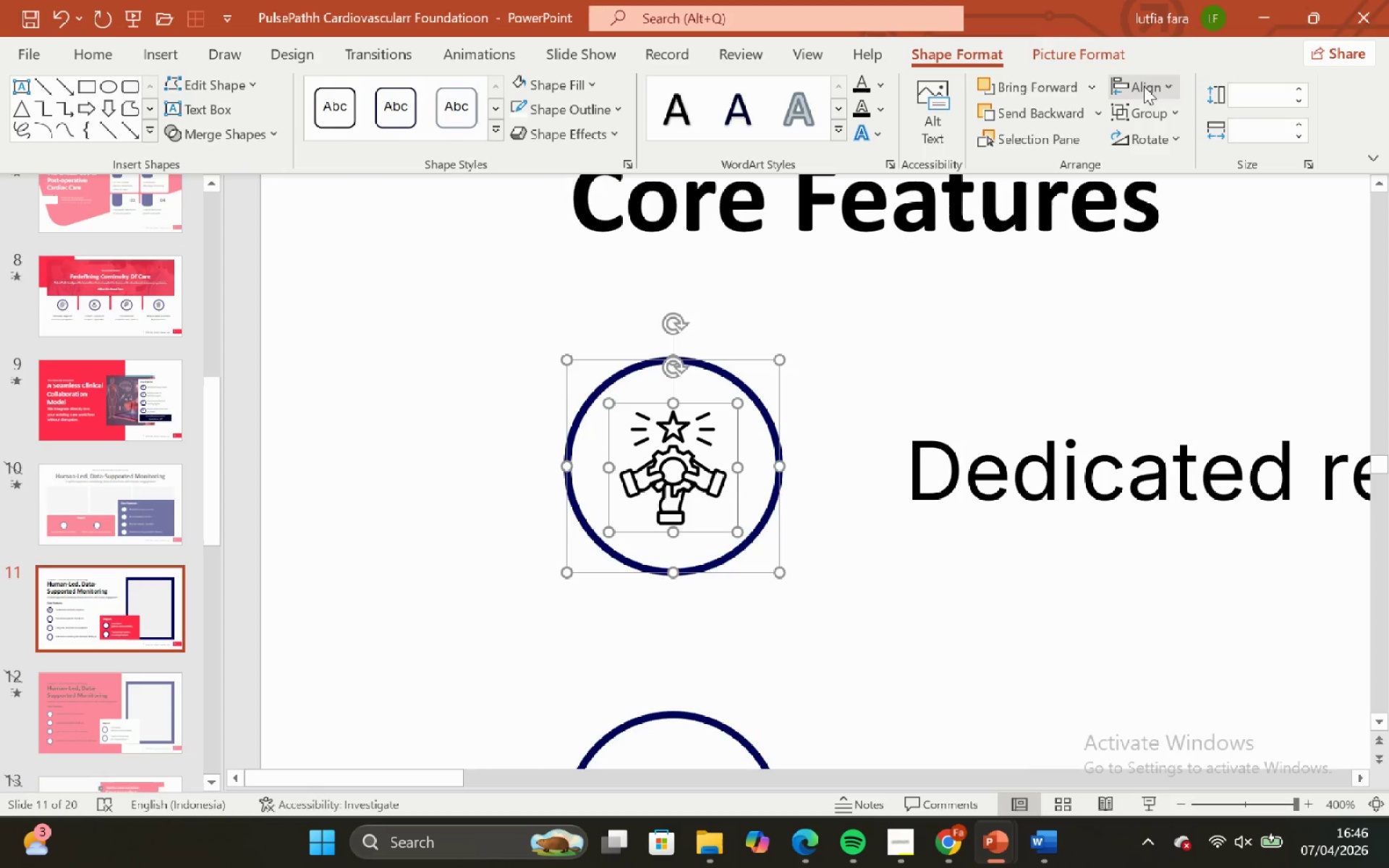 
left_click([1142, 84])
 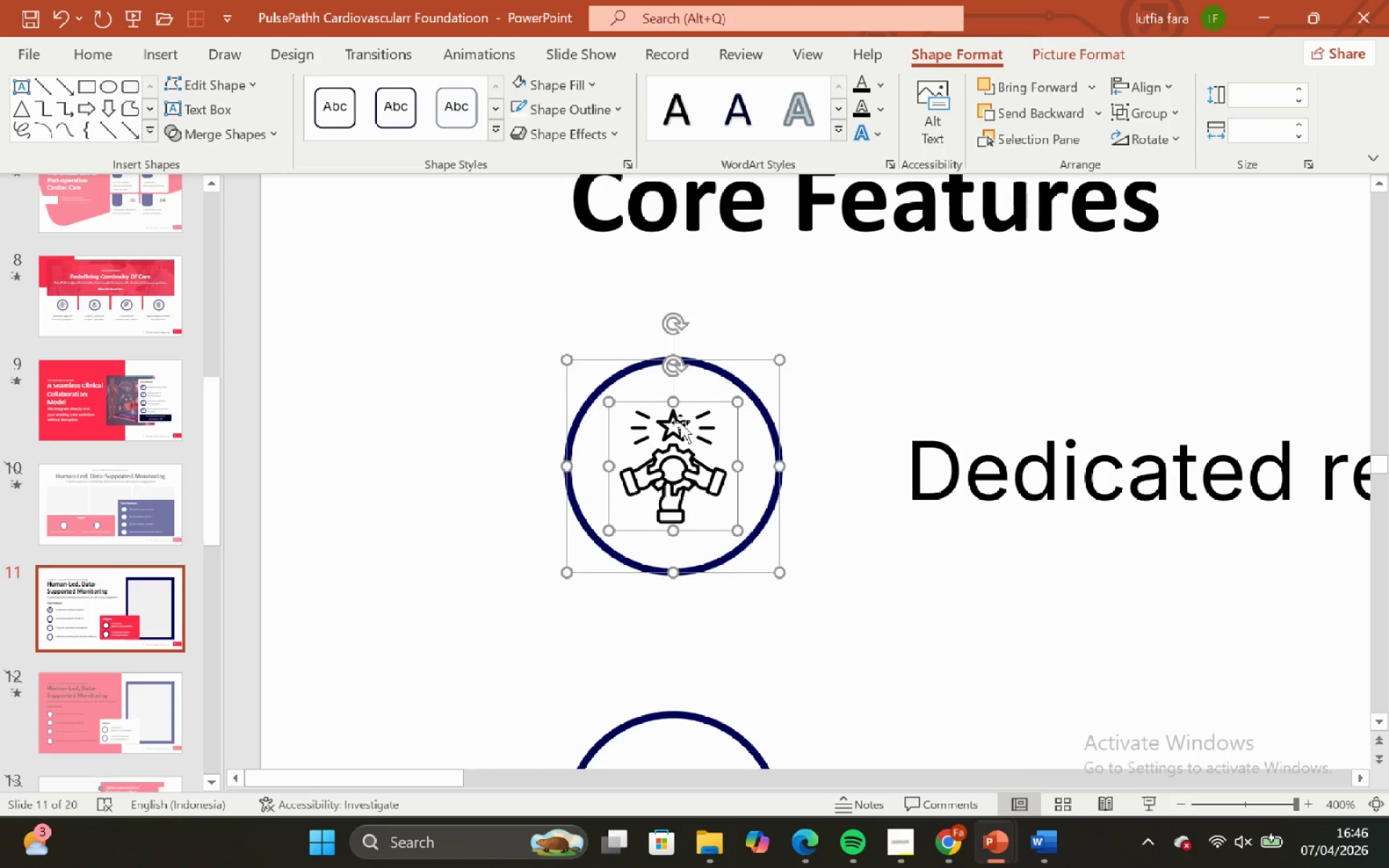 
left_click_drag(start_coordinate=[501, 420], to_coordinate=[496, 419])
 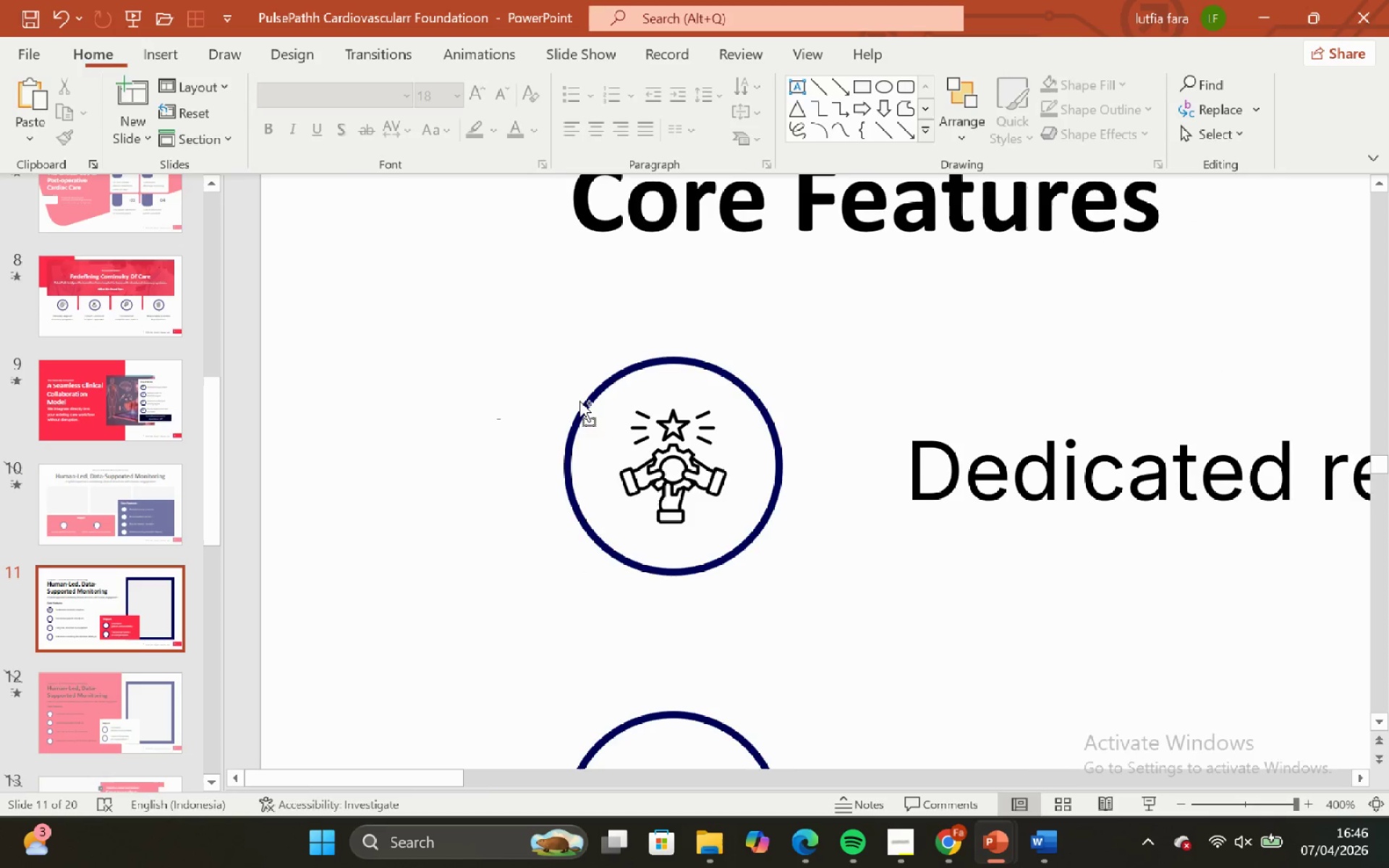 
hold_key(key=ControlLeft, duration=1.73)
hold_key(key=ShiftLeft, duration=1.31)
scroll: coordinate [624, 417], scroll_direction: down, amount: 4.0
 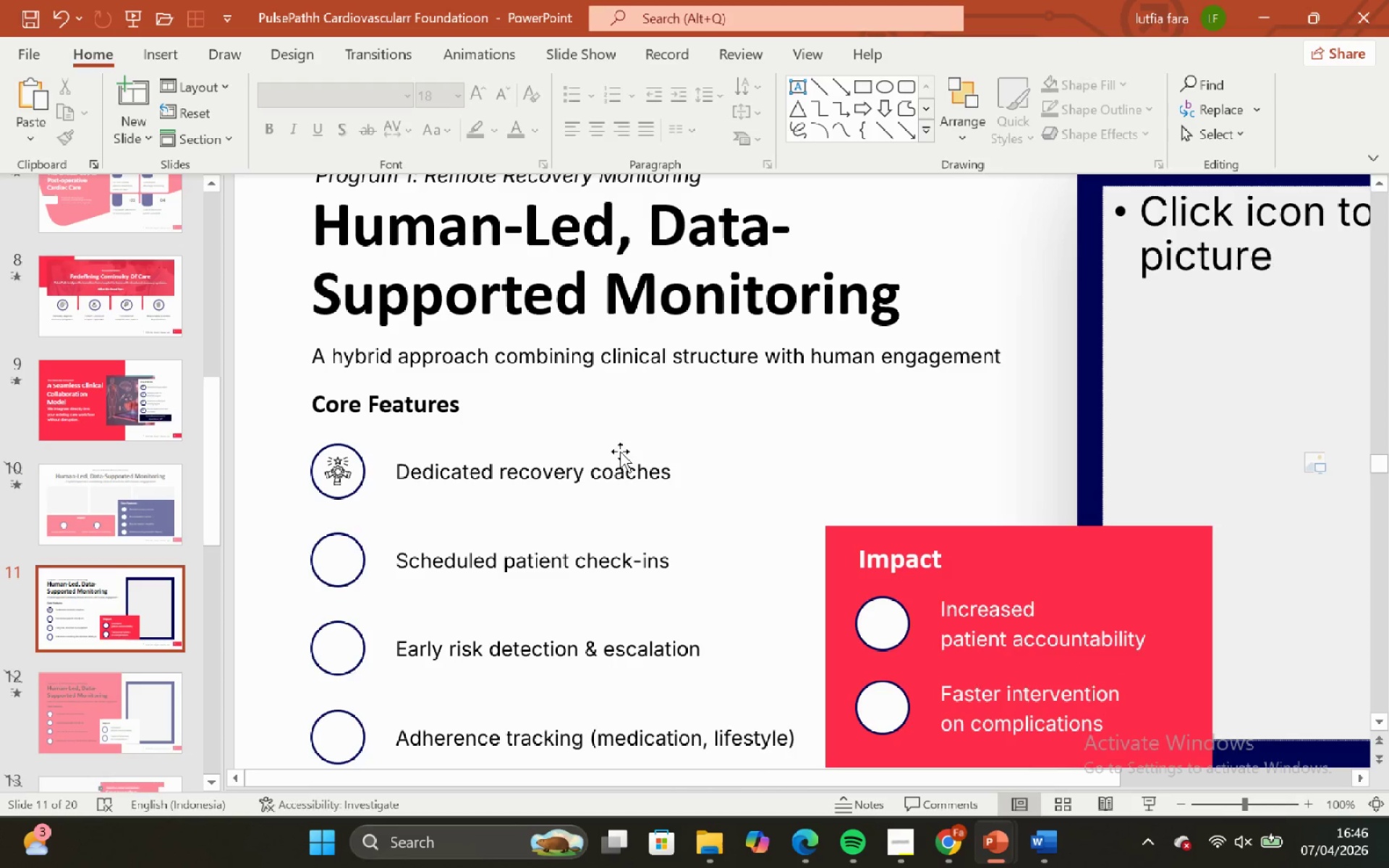 
hold_key(key=ControlLeft, duration=0.53)
hold_key(key=ShiftLeft, duration=0.52)
scroll: coordinate [610, 455], scroll_direction: down, amount: 1.0
 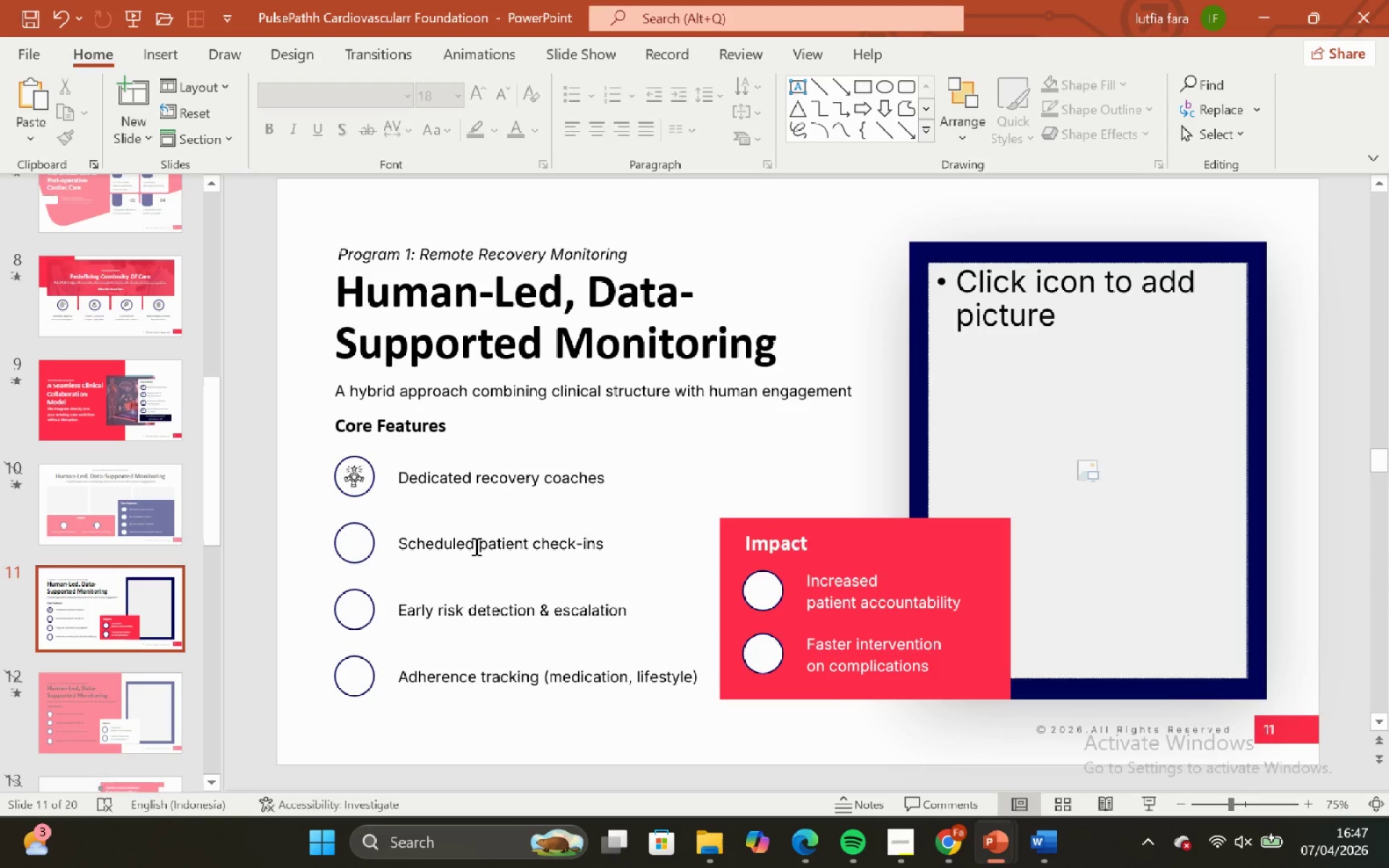 
left_click_drag(start_coordinate=[475, 546], to_coordinate=[392, 543])
 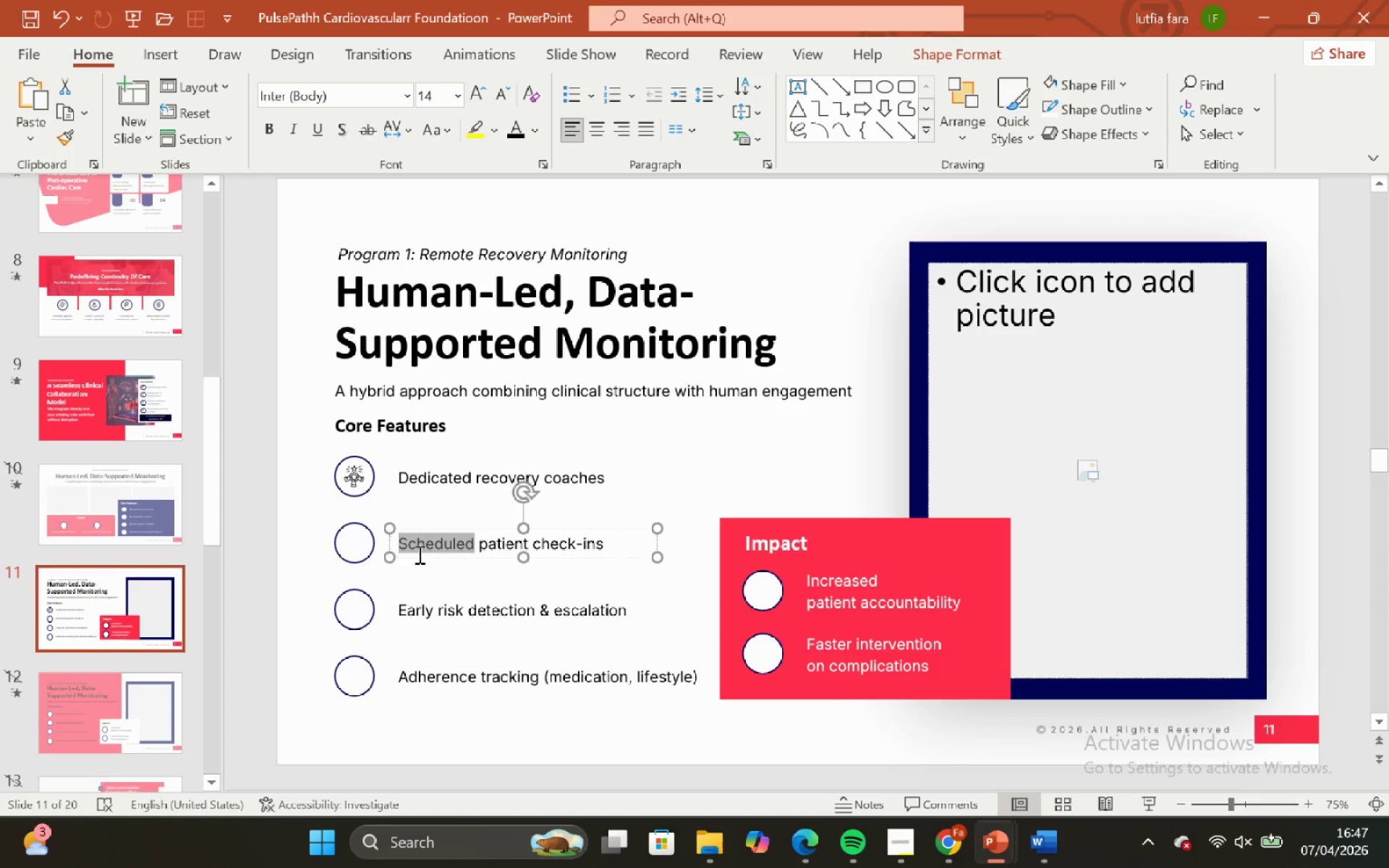 
key(Control+C)
 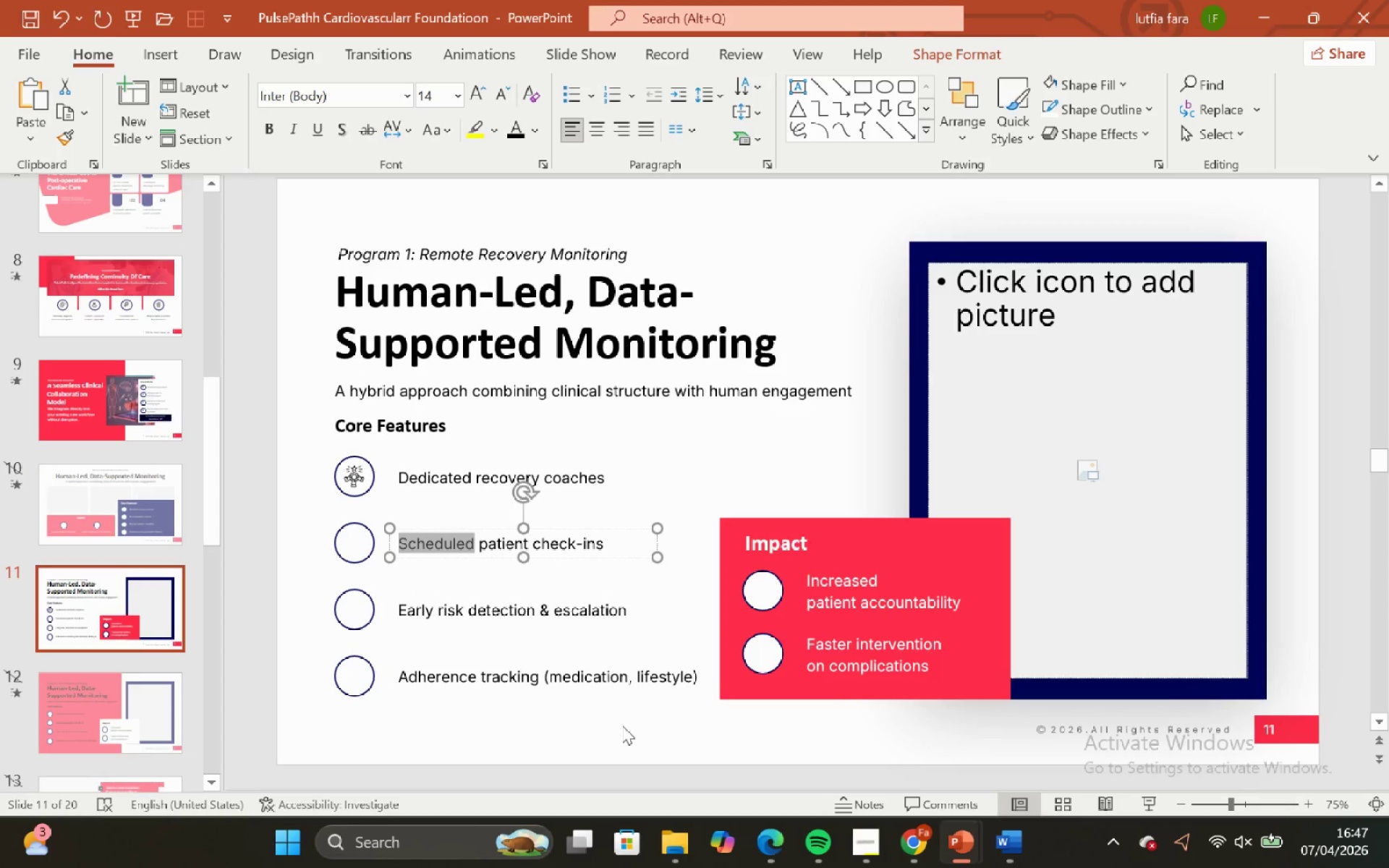 
left_click([622, 726])
 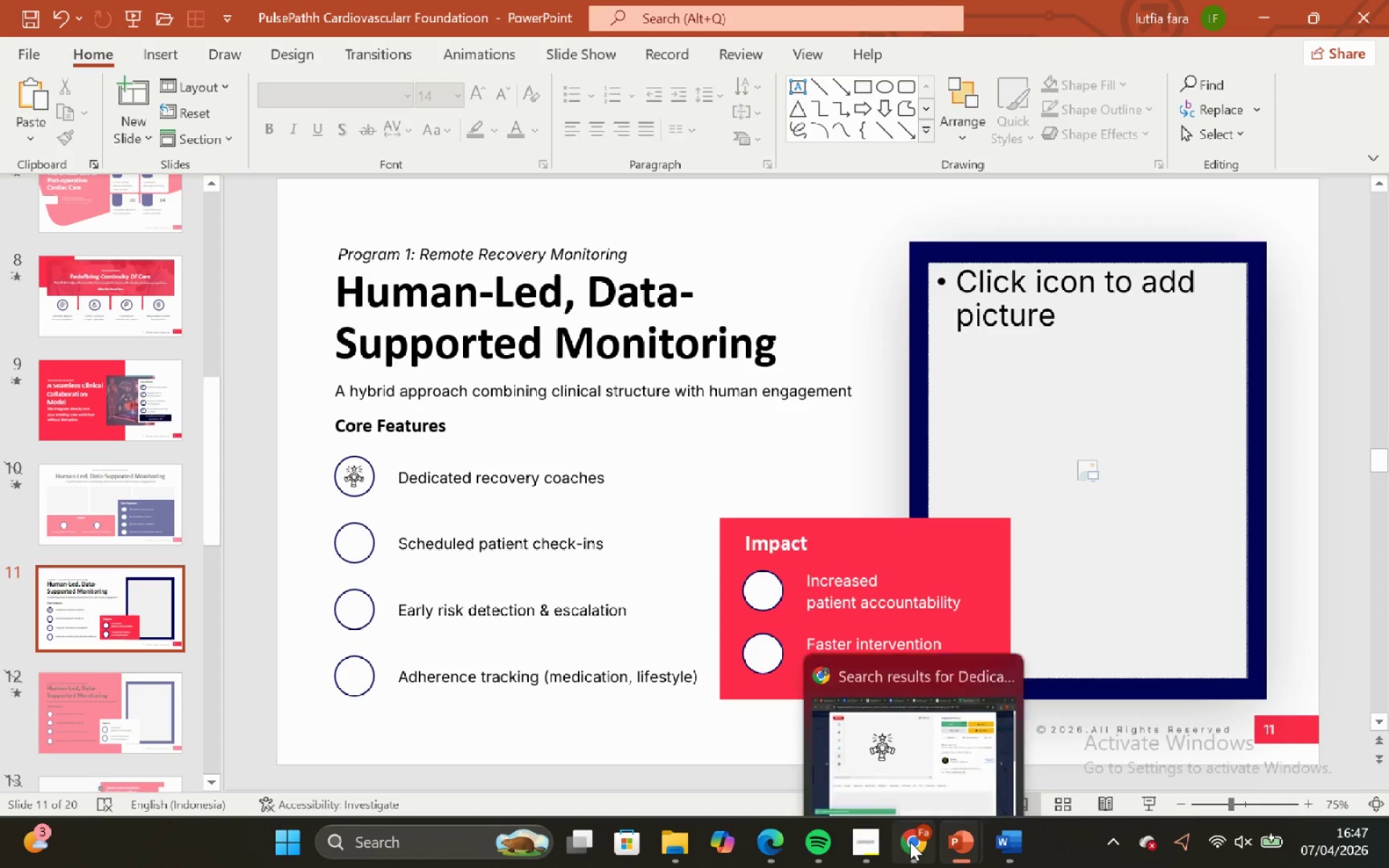 
left_click_drag(start_coordinate=[905, 767], to_coordinate=[917, 743])
 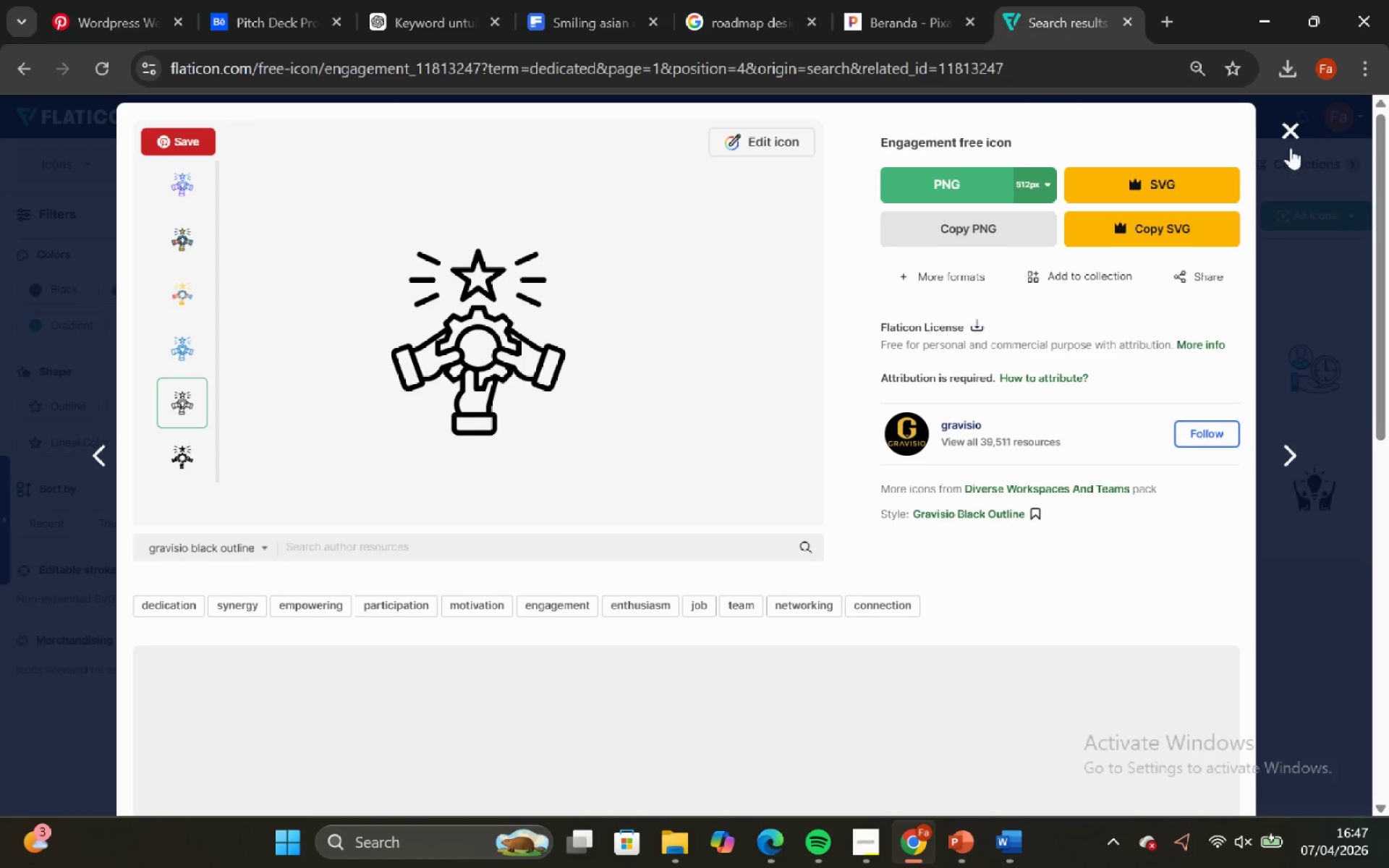 
left_click([1283, 131])
 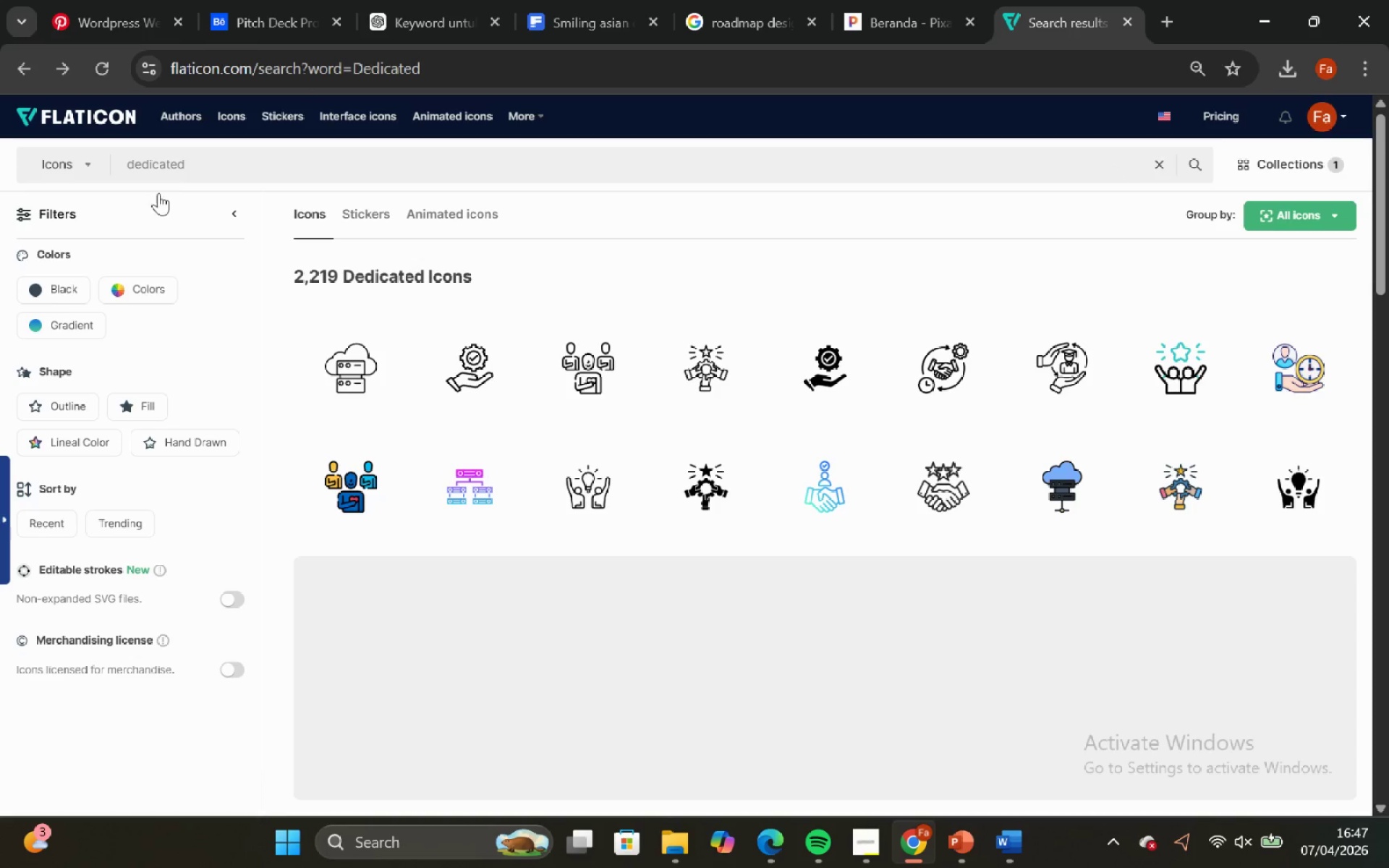 
left_click([172, 169])
 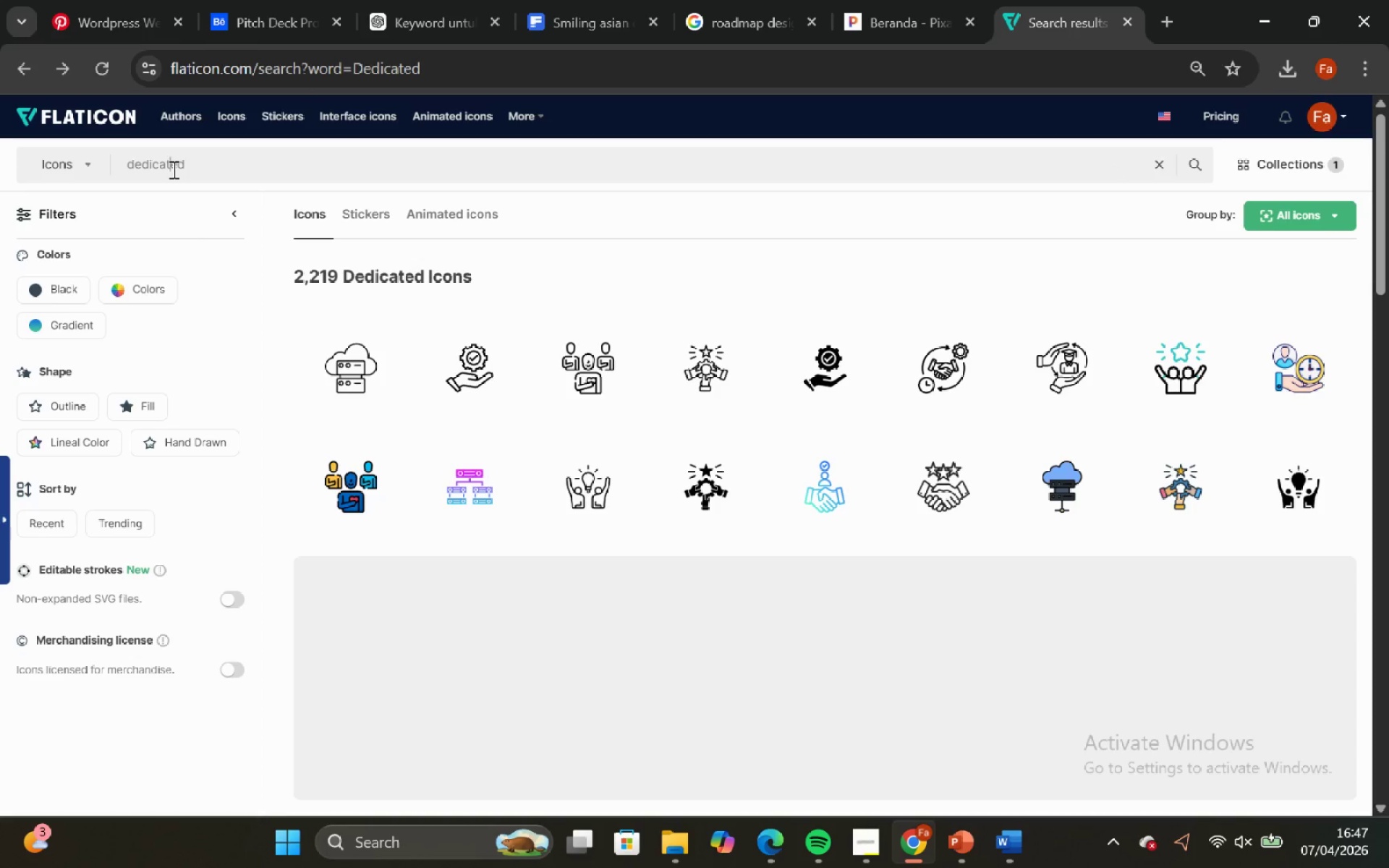 
key(Control+A)
 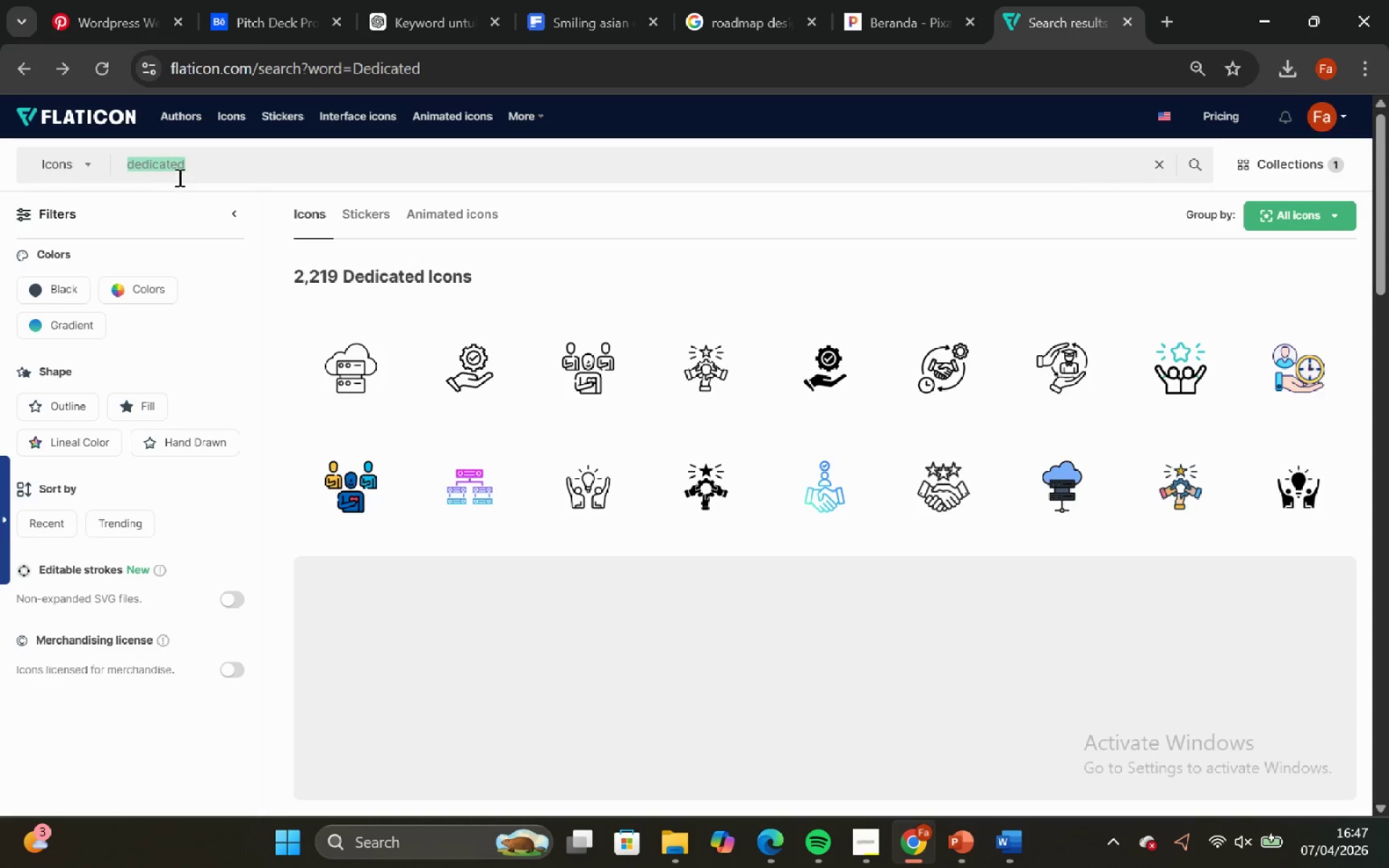 
key(Control+V)
 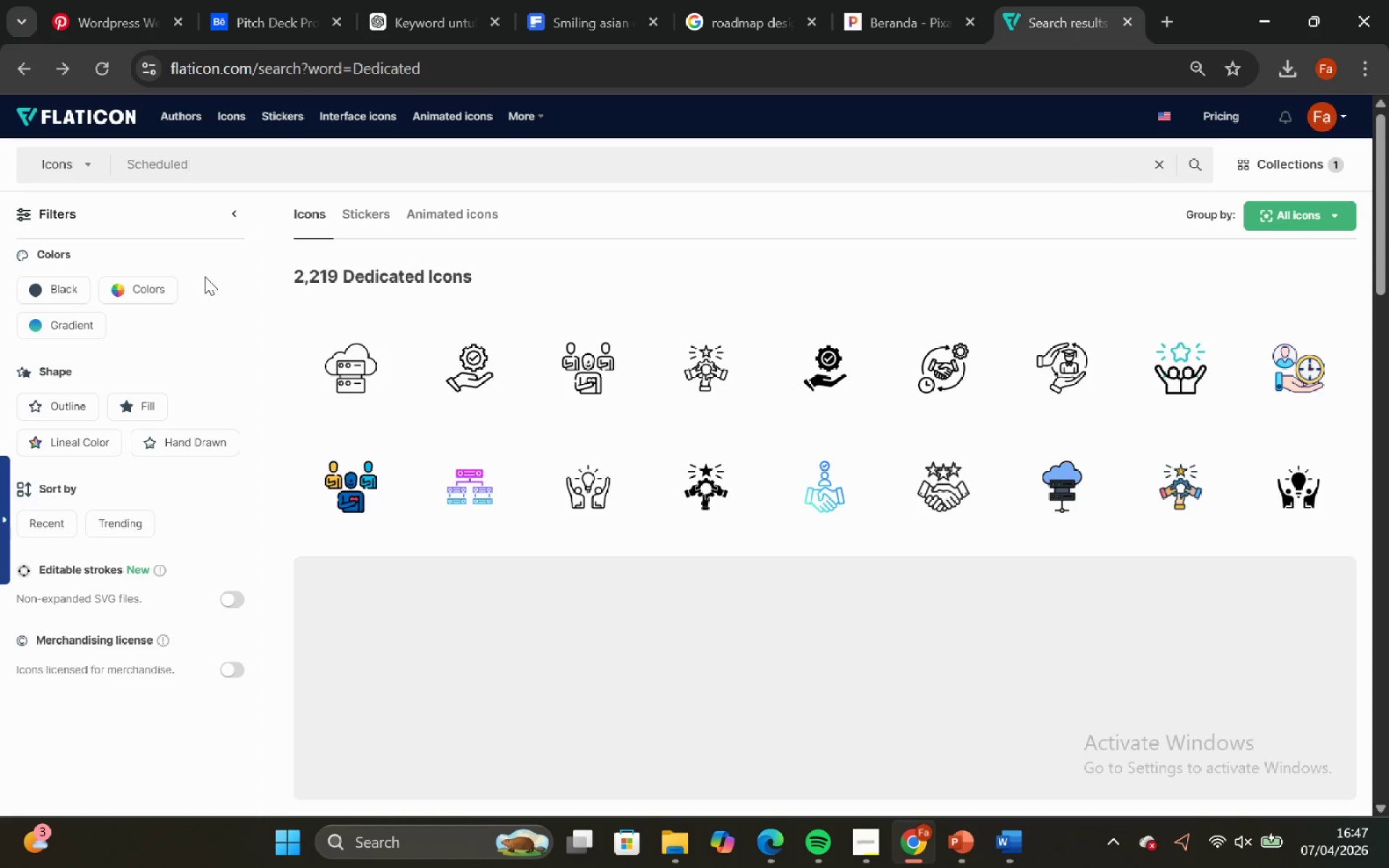 
key(Enter)
 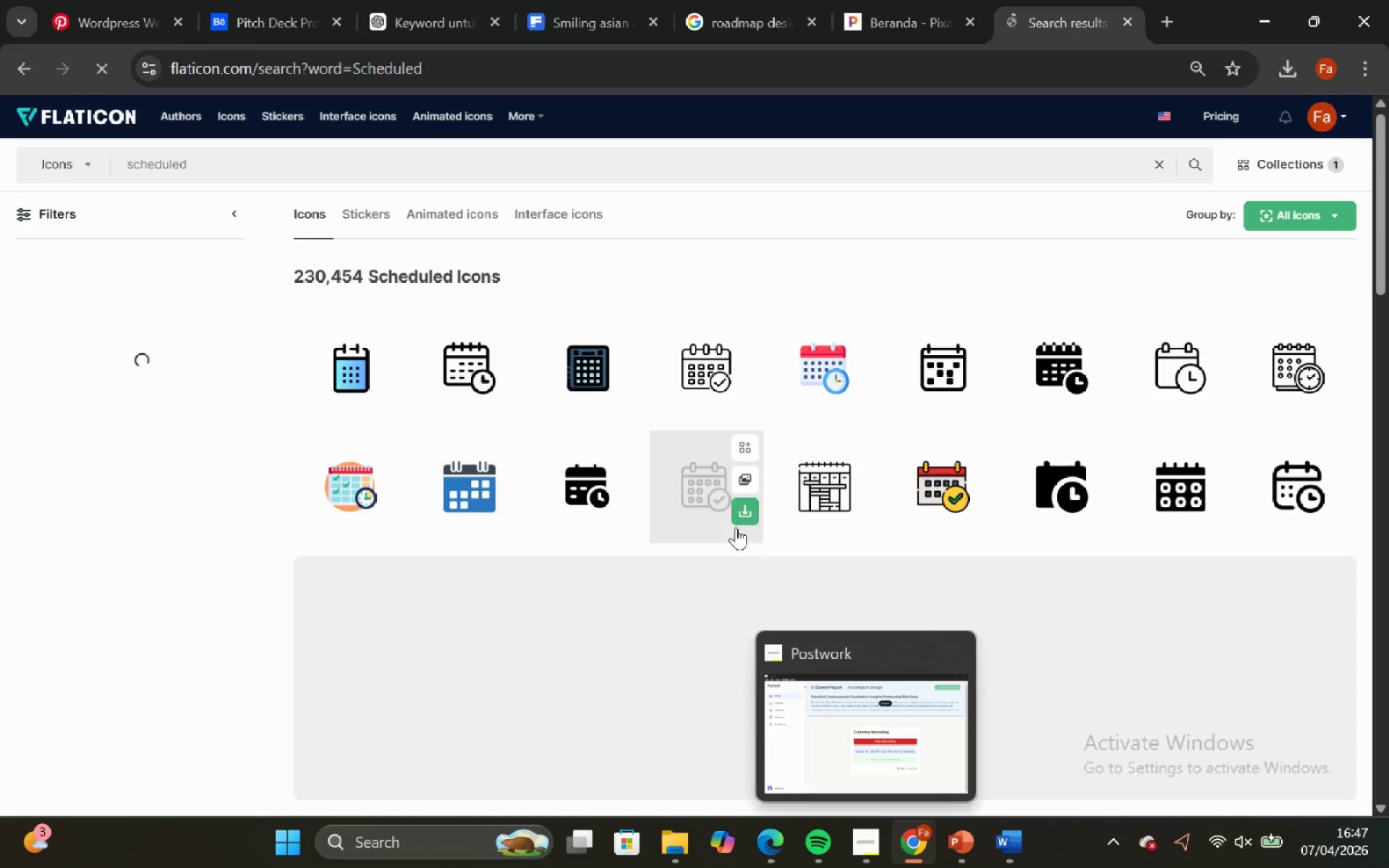 
mouse_move([1255, 832])
 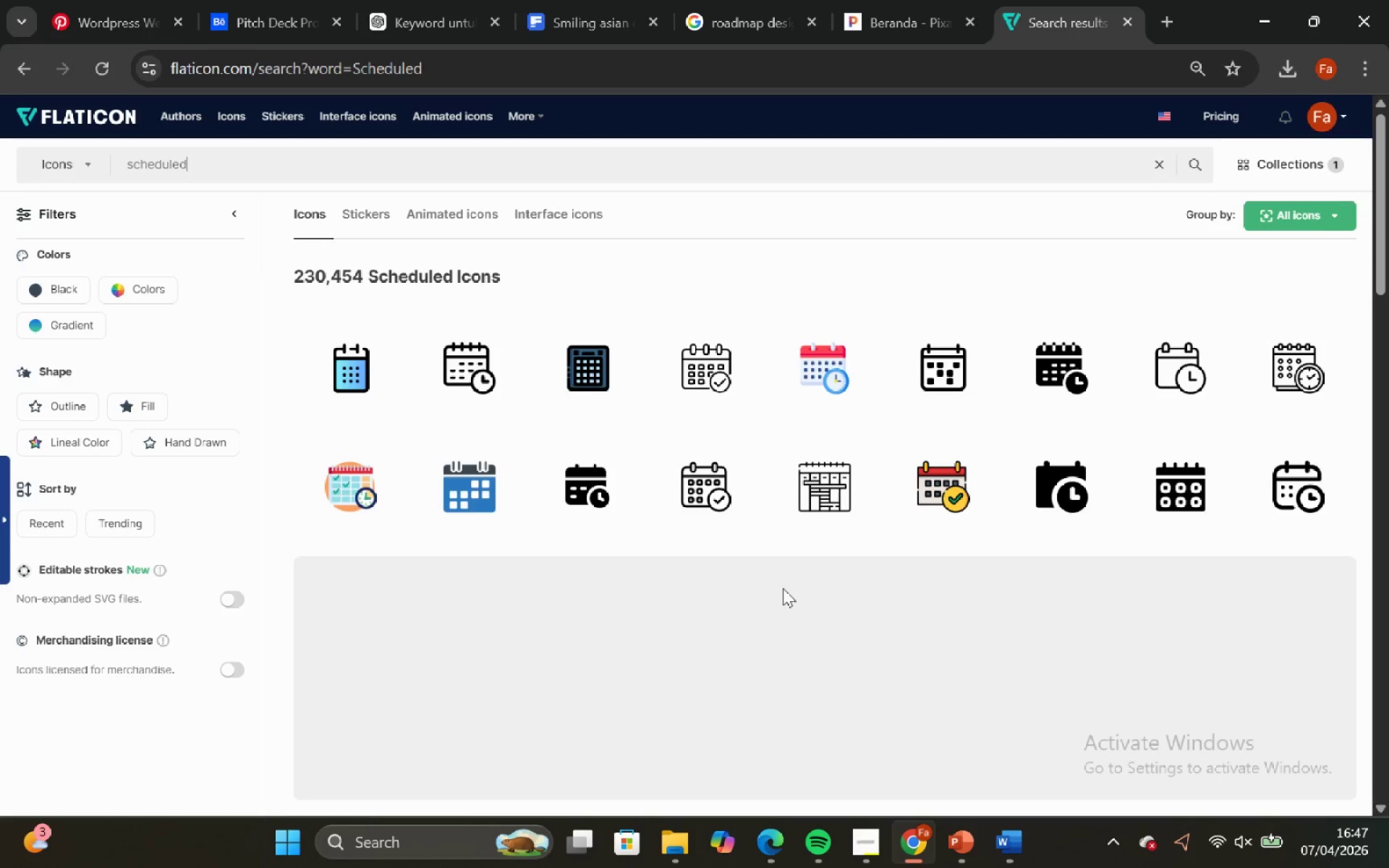 
scroll: coordinate [765, 605], scroll_direction: down, amount: 11.0
 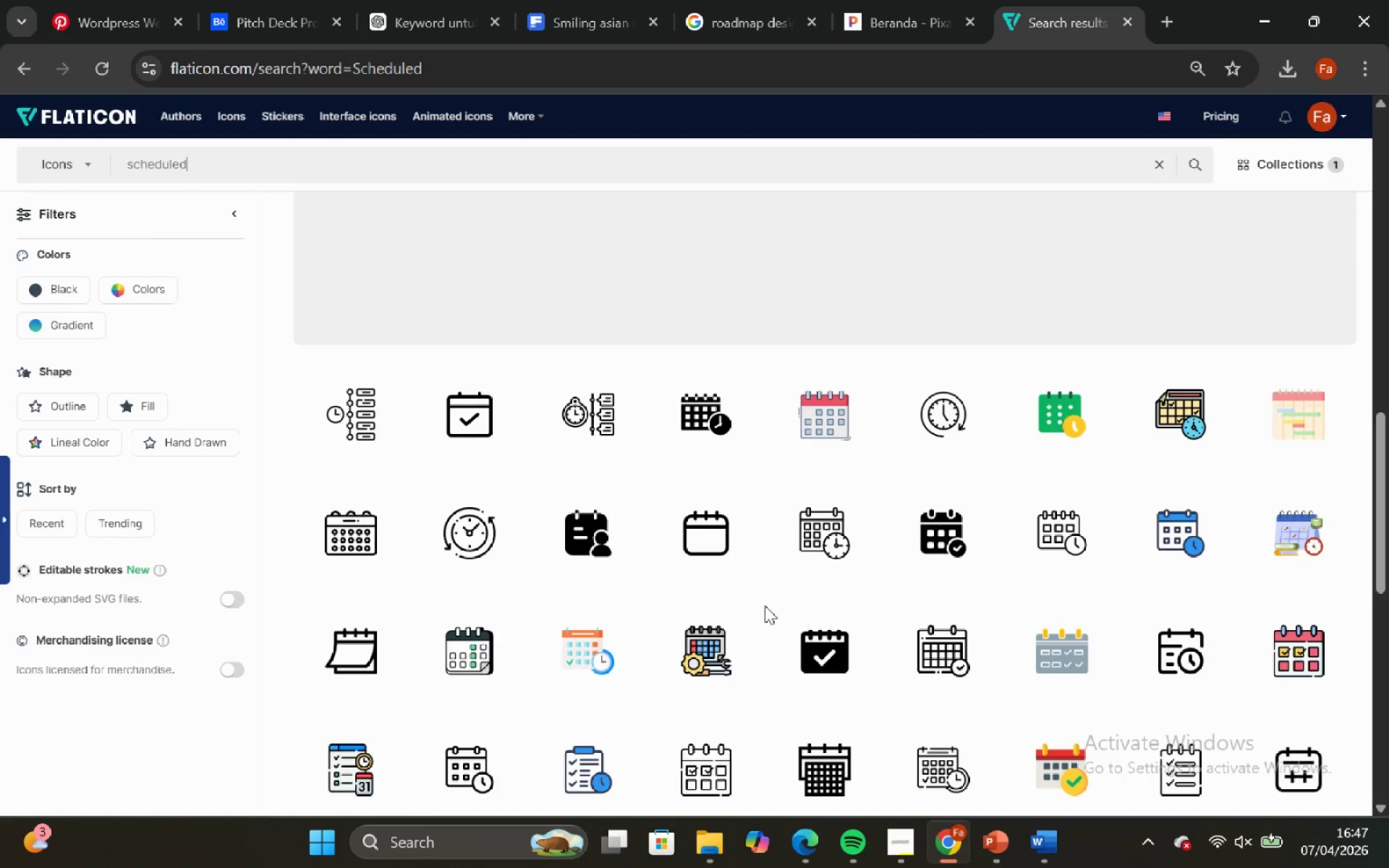 
scroll: coordinate [765, 605], scroll_direction: down, amount: 1.0
 